 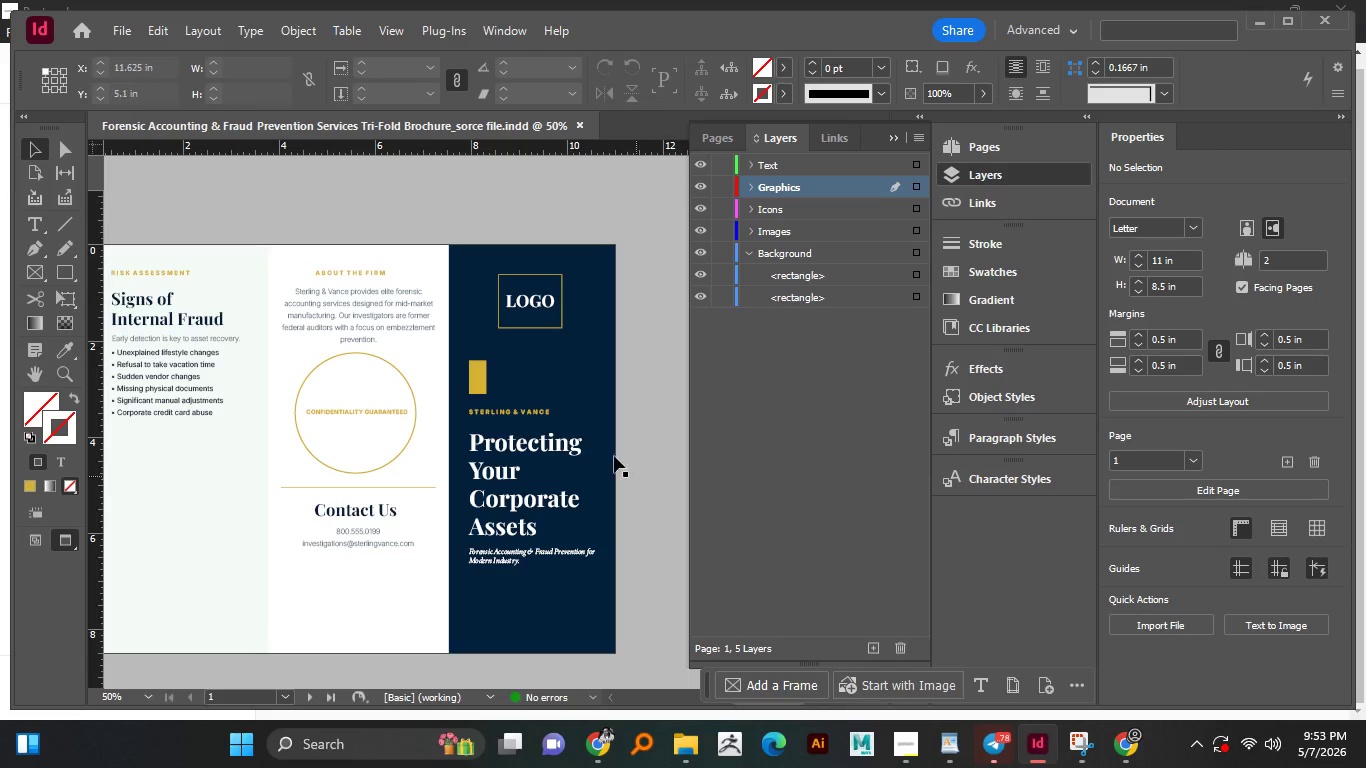 
left_click_drag(start_coordinate=[338, 203], to_coordinate=[421, 203])
 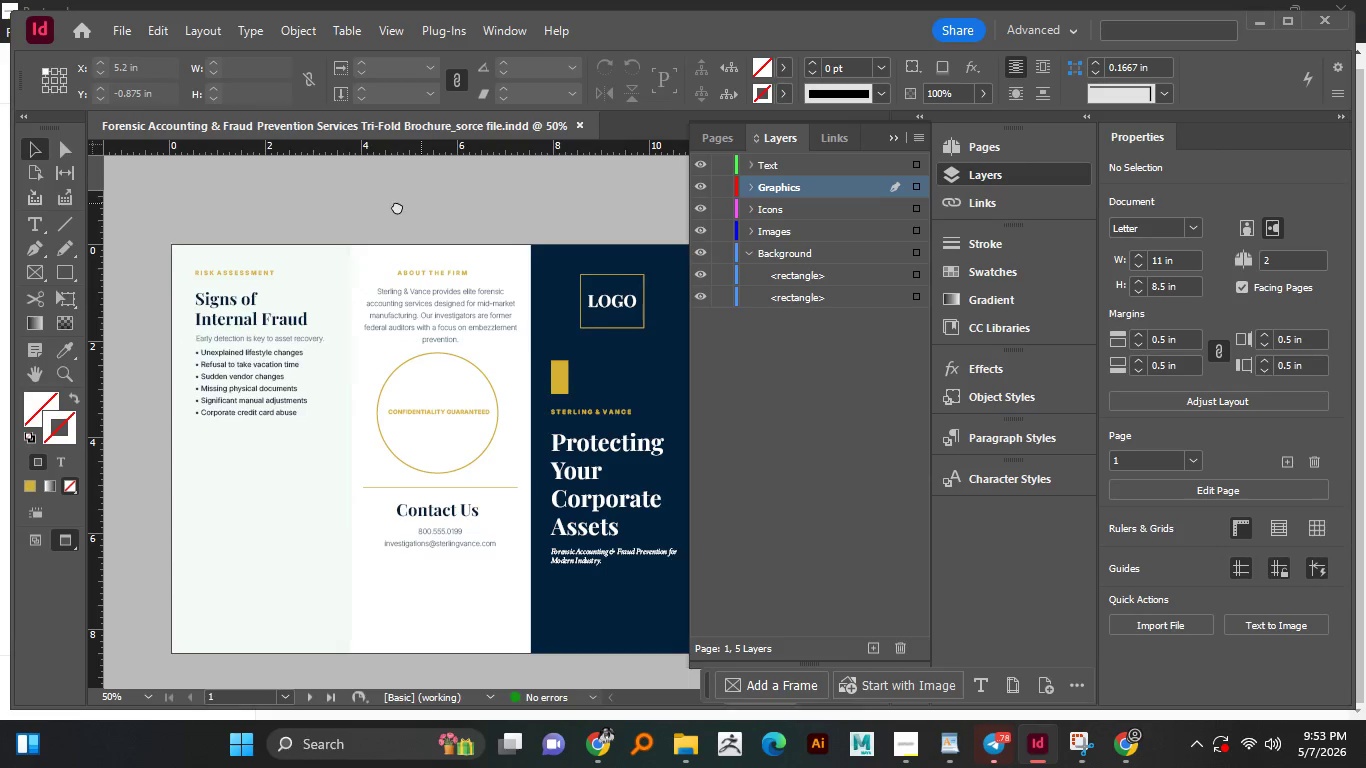 
hold_key(key=Space, duration=1.5)
 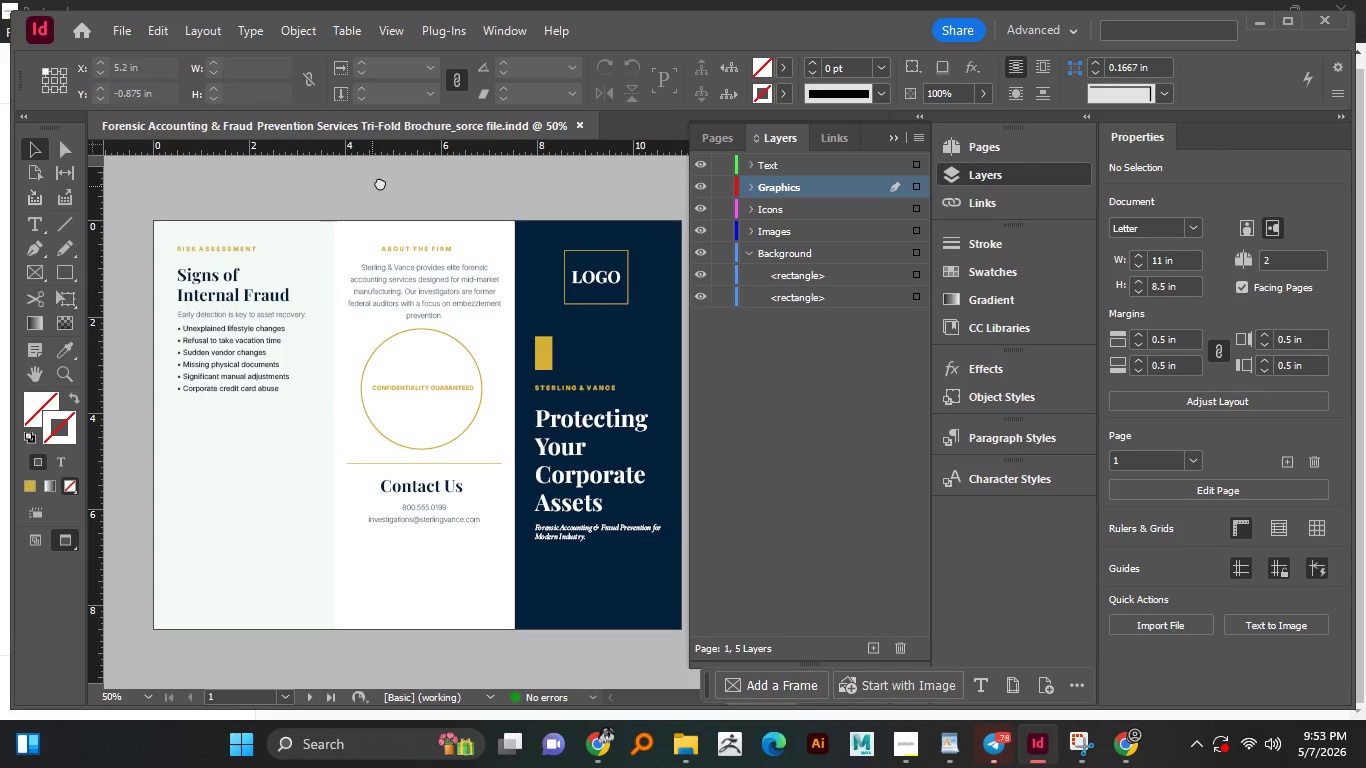 
left_click_drag(start_coordinate=[395, 206], to_coordinate=[372, 186])
 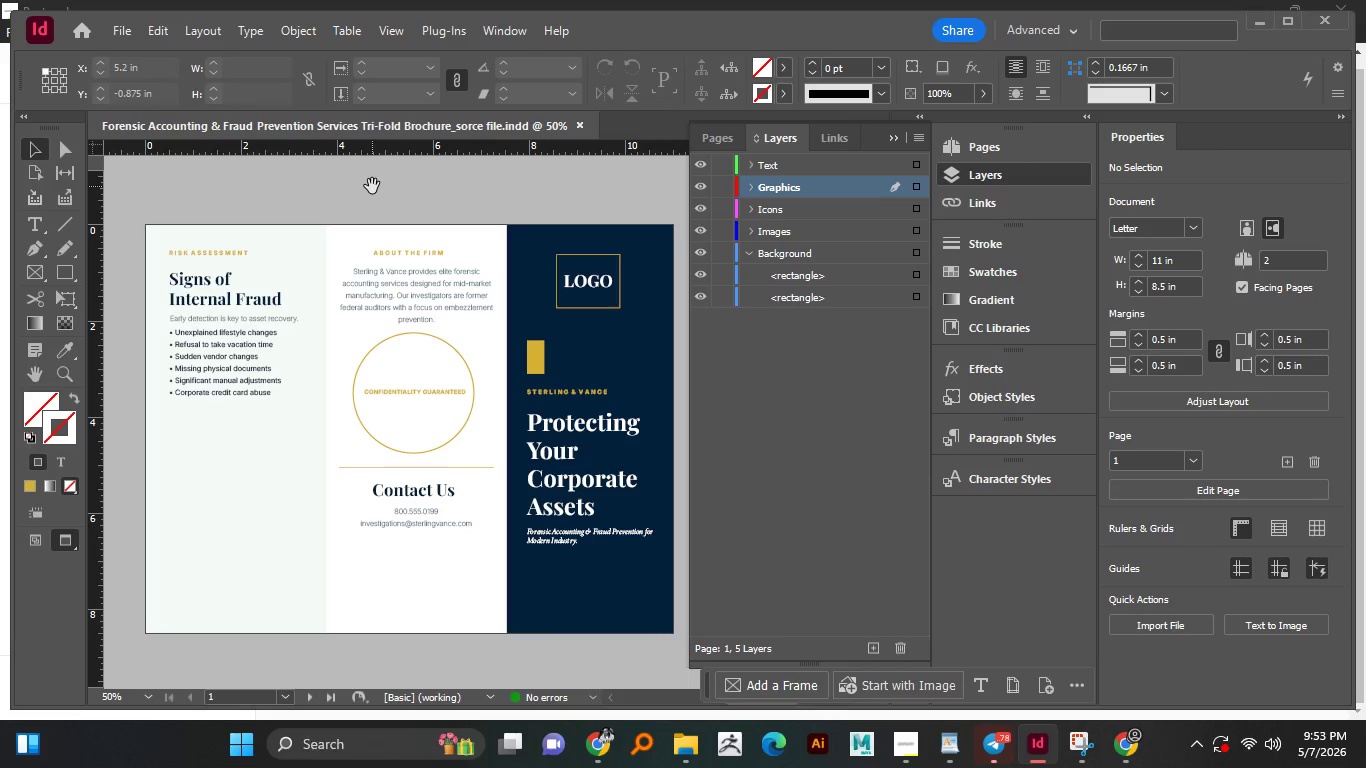 
hold_key(key=Space, duration=1.5)
 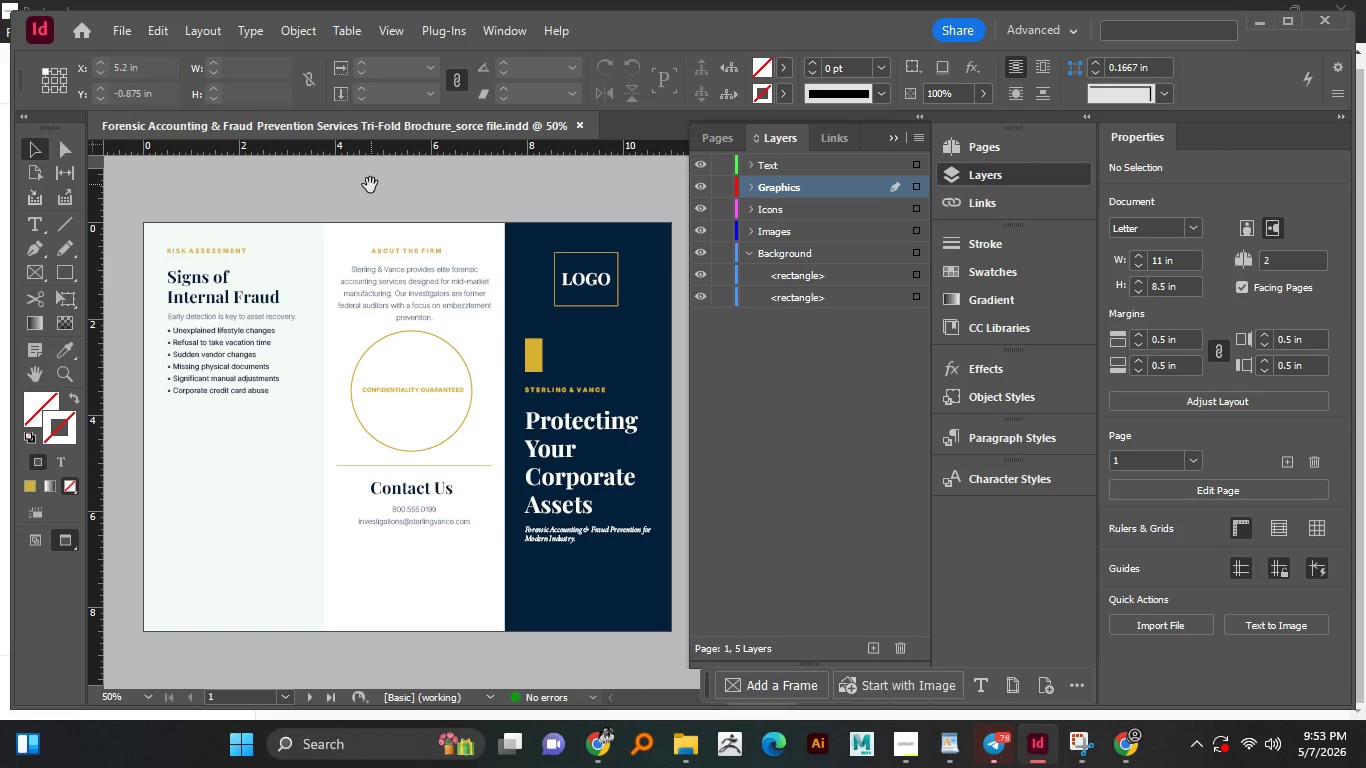 
key(Space)
 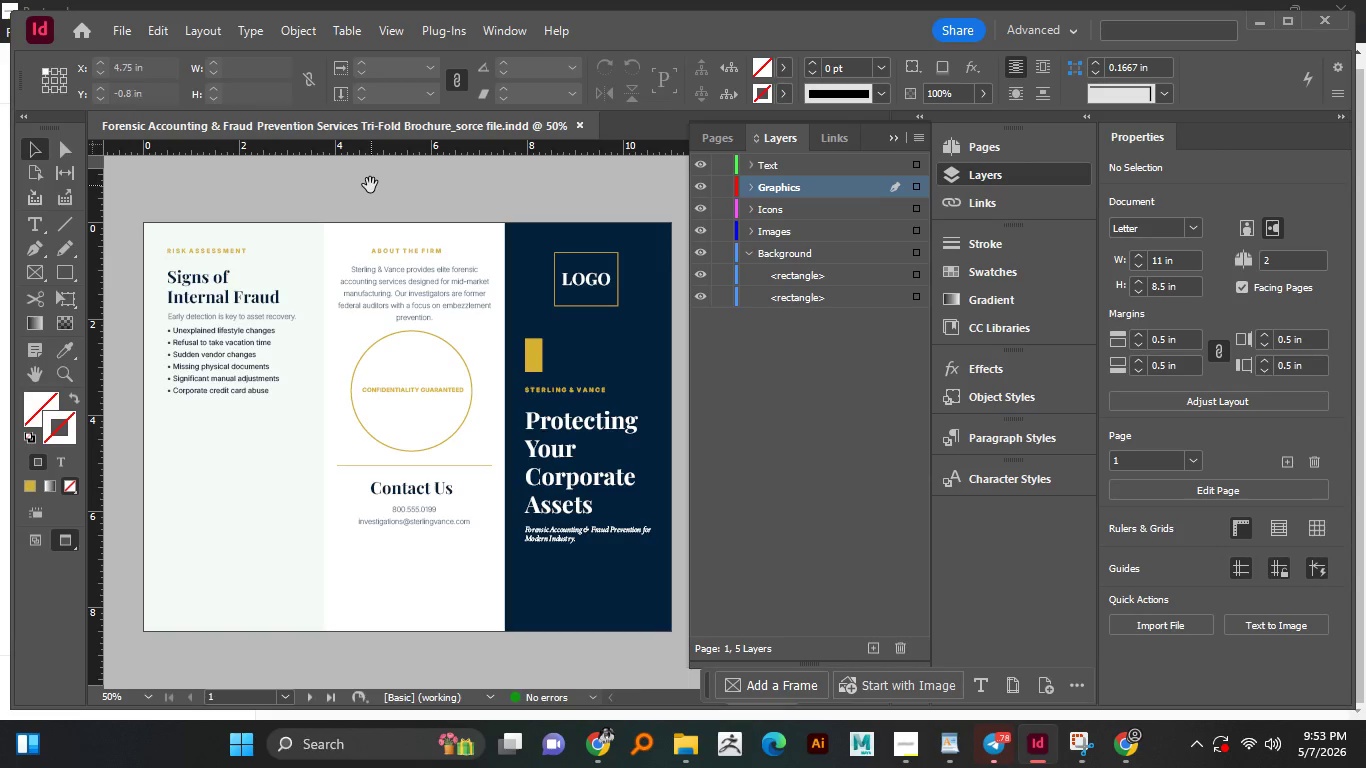 
key(Space)
 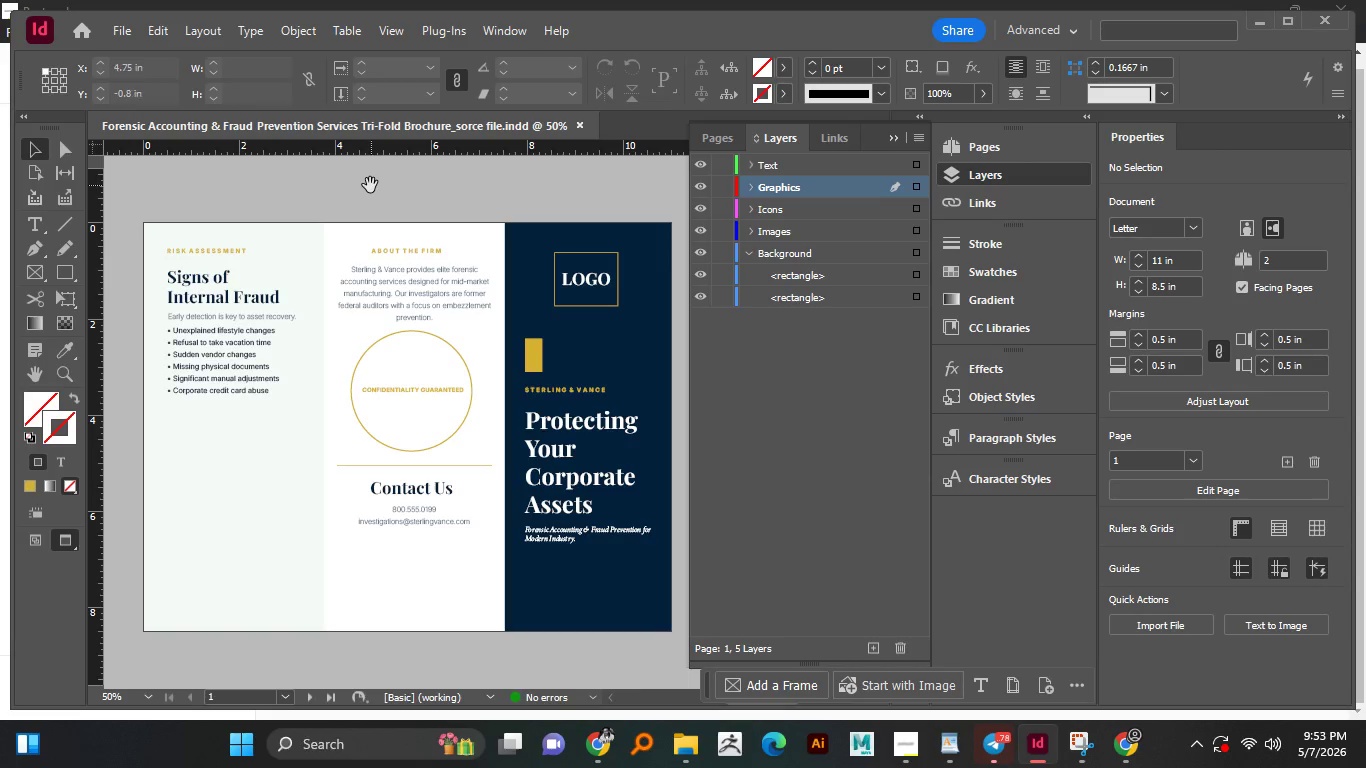 
key(Space)
 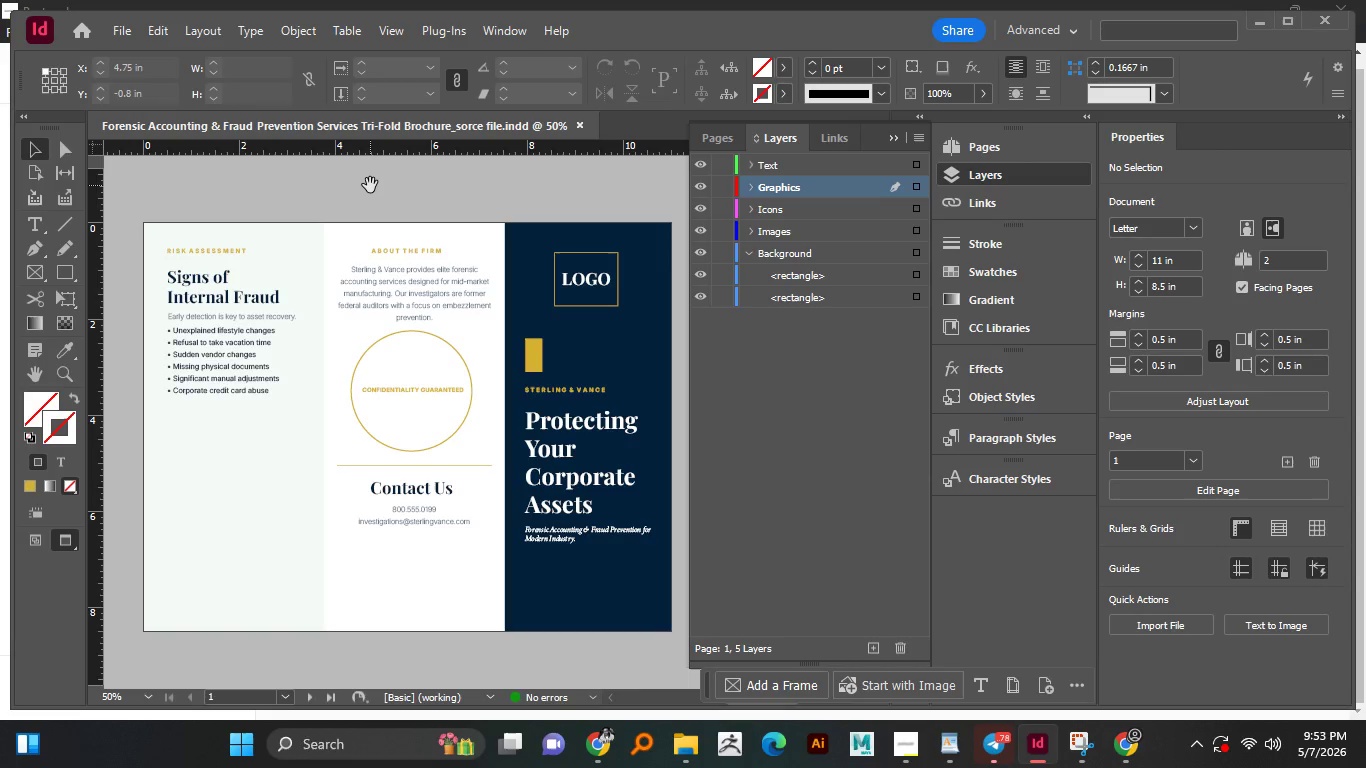 
key(Space)
 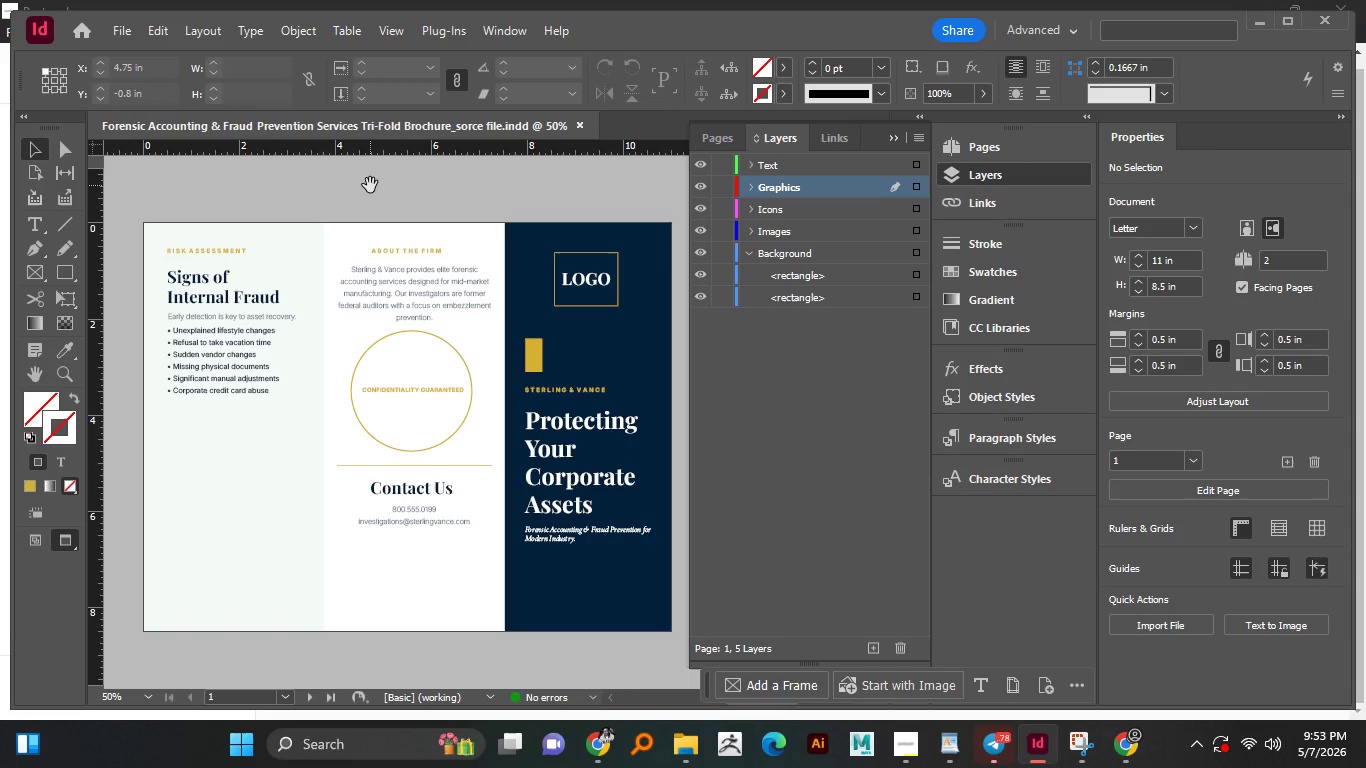 
key(Space)
 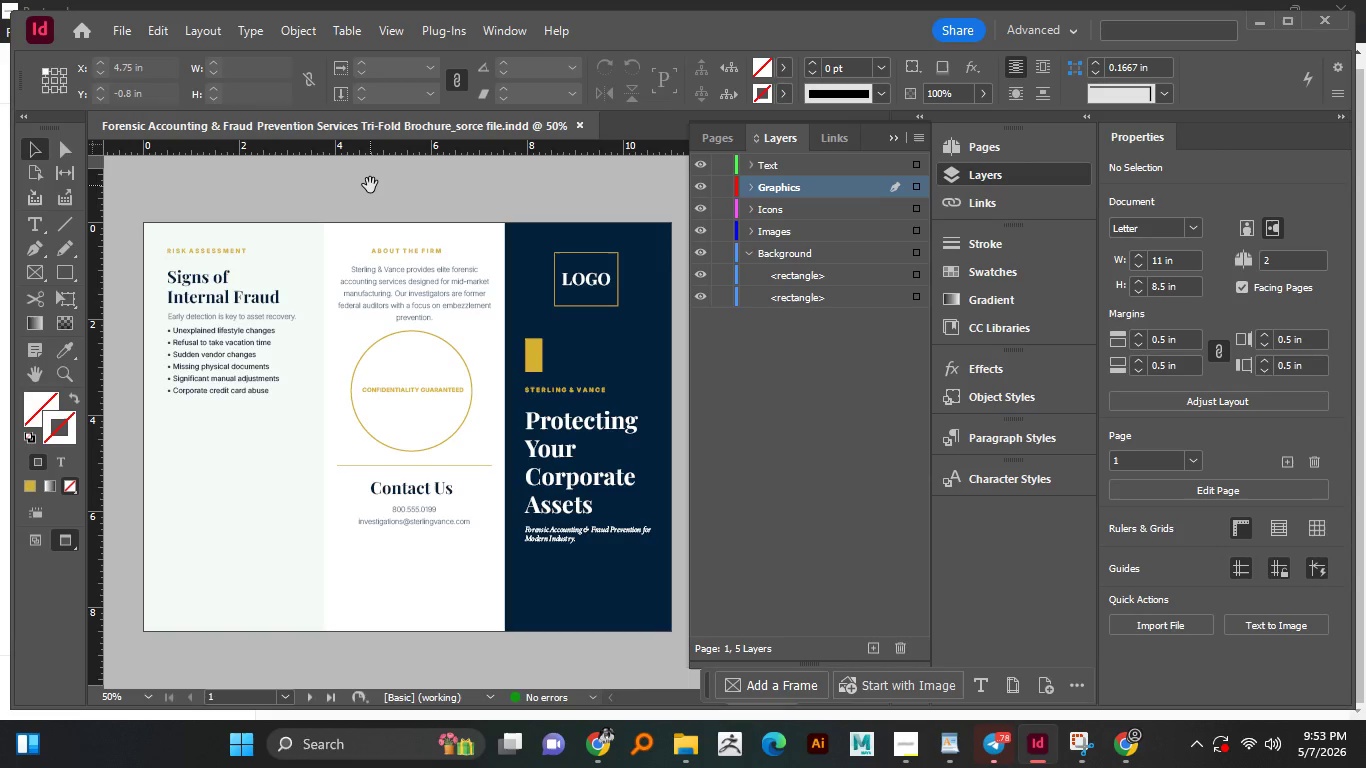 
key(Space)
 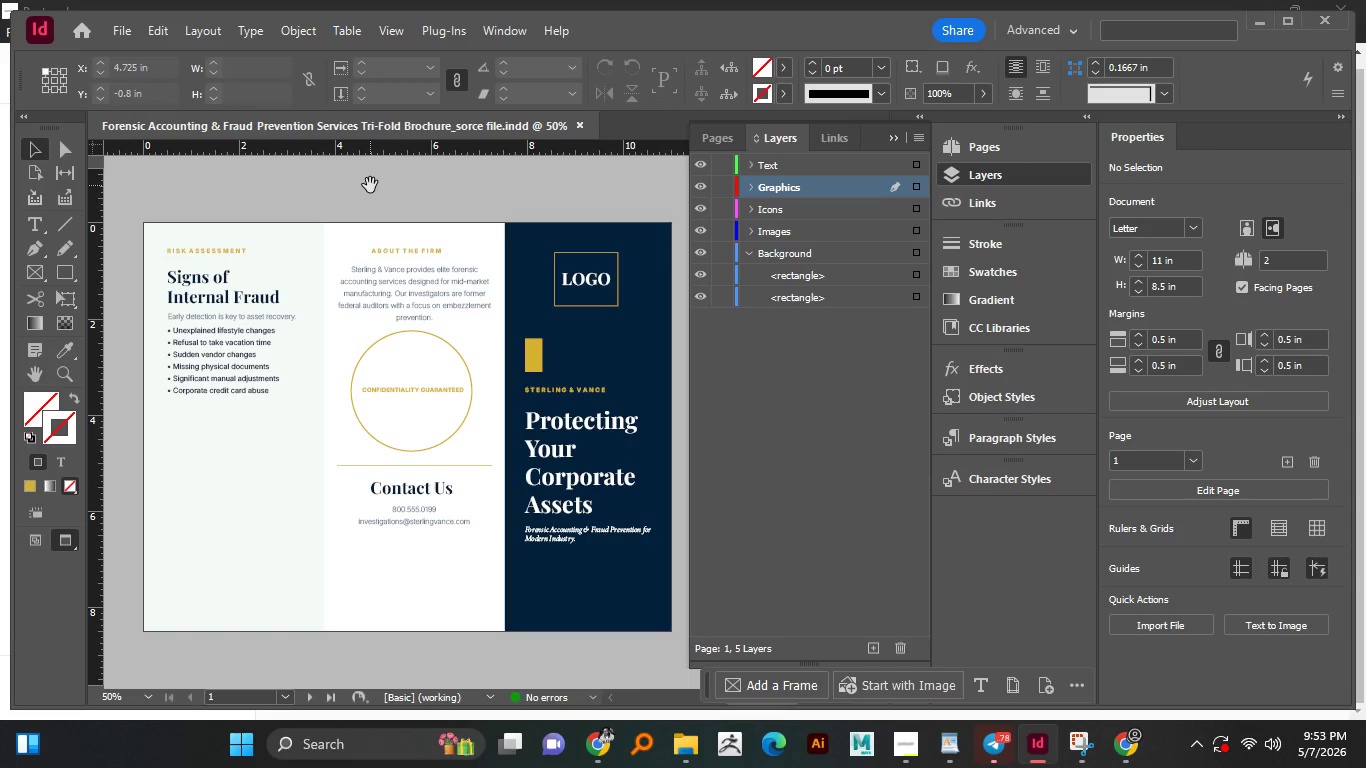 
key(Space)
 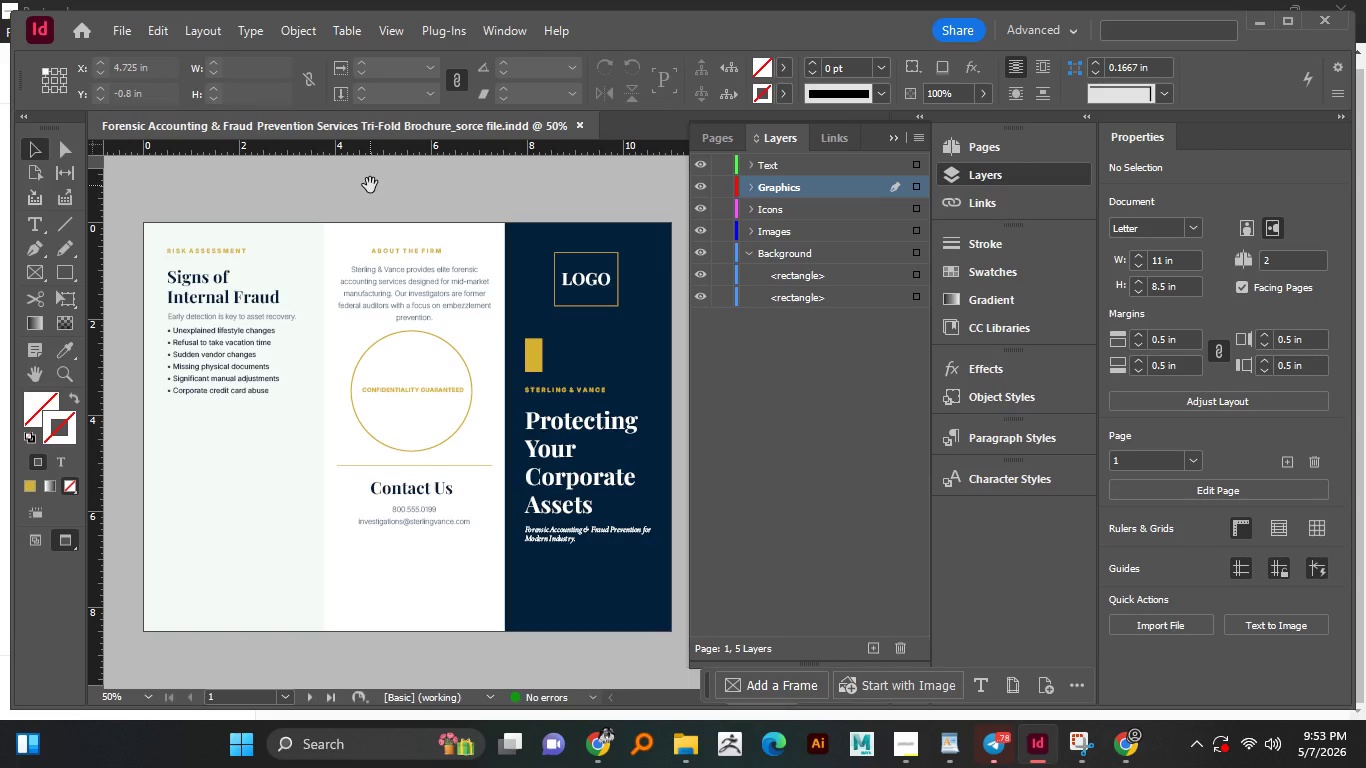 
key(Space)
 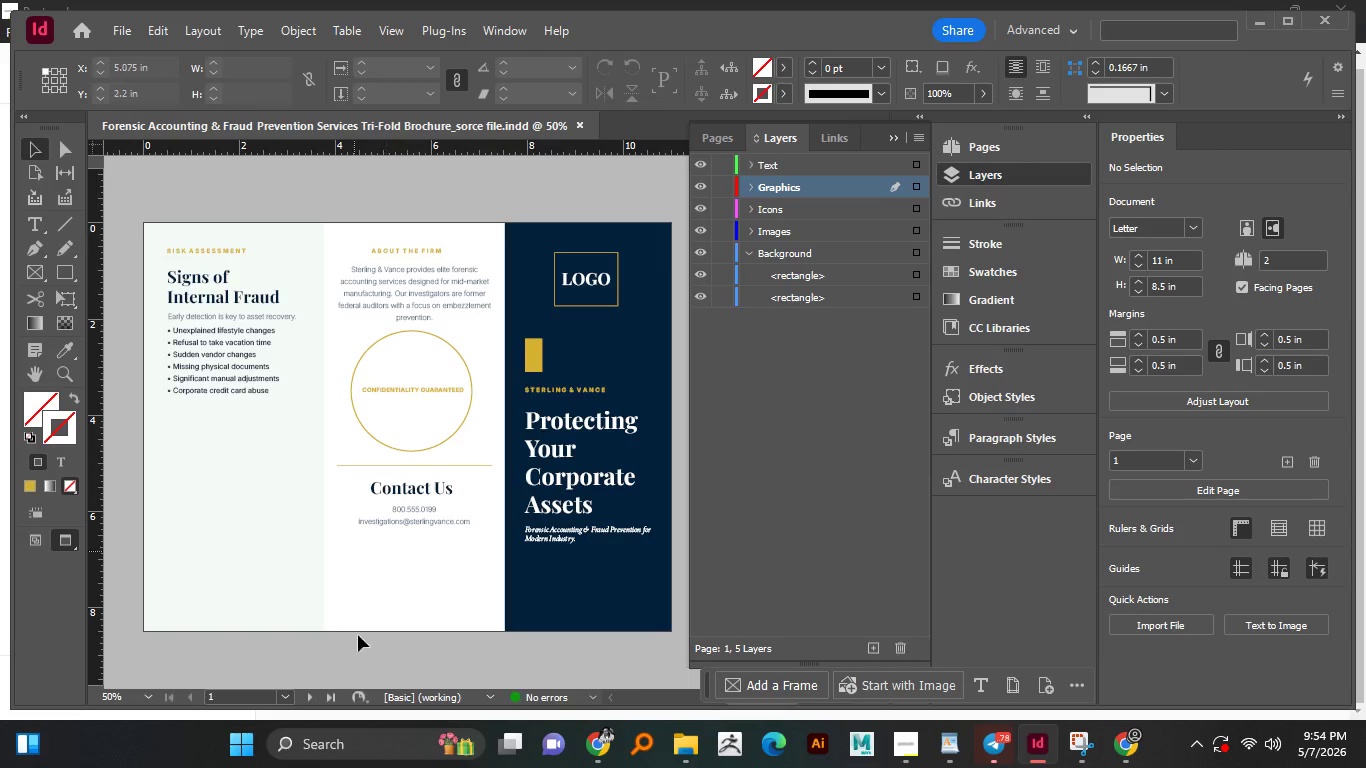 
wait(5.64)
 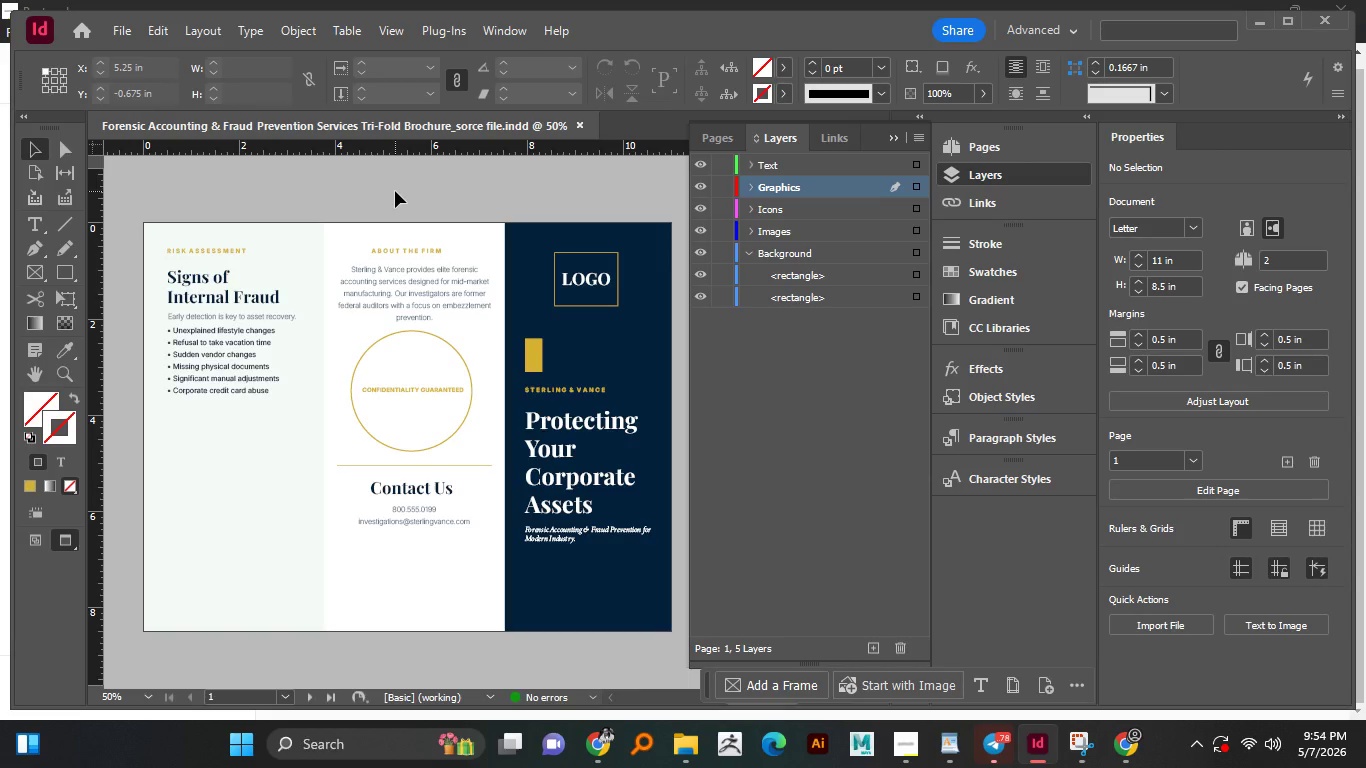 
hold_key(key=AltLeft, duration=1.52)
scroll: coordinate [226, 358], scroll_direction: up, amount: 2.0
 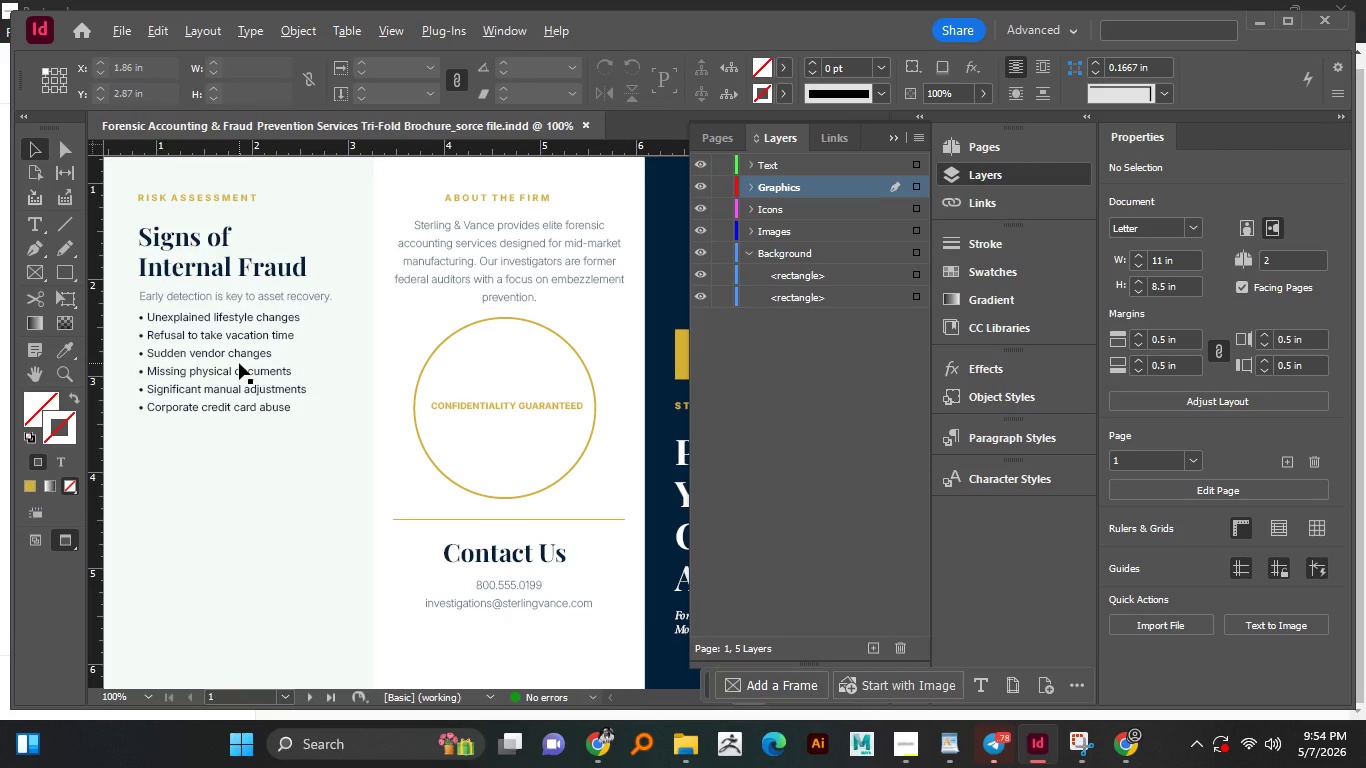 
key(Alt+AltLeft)
 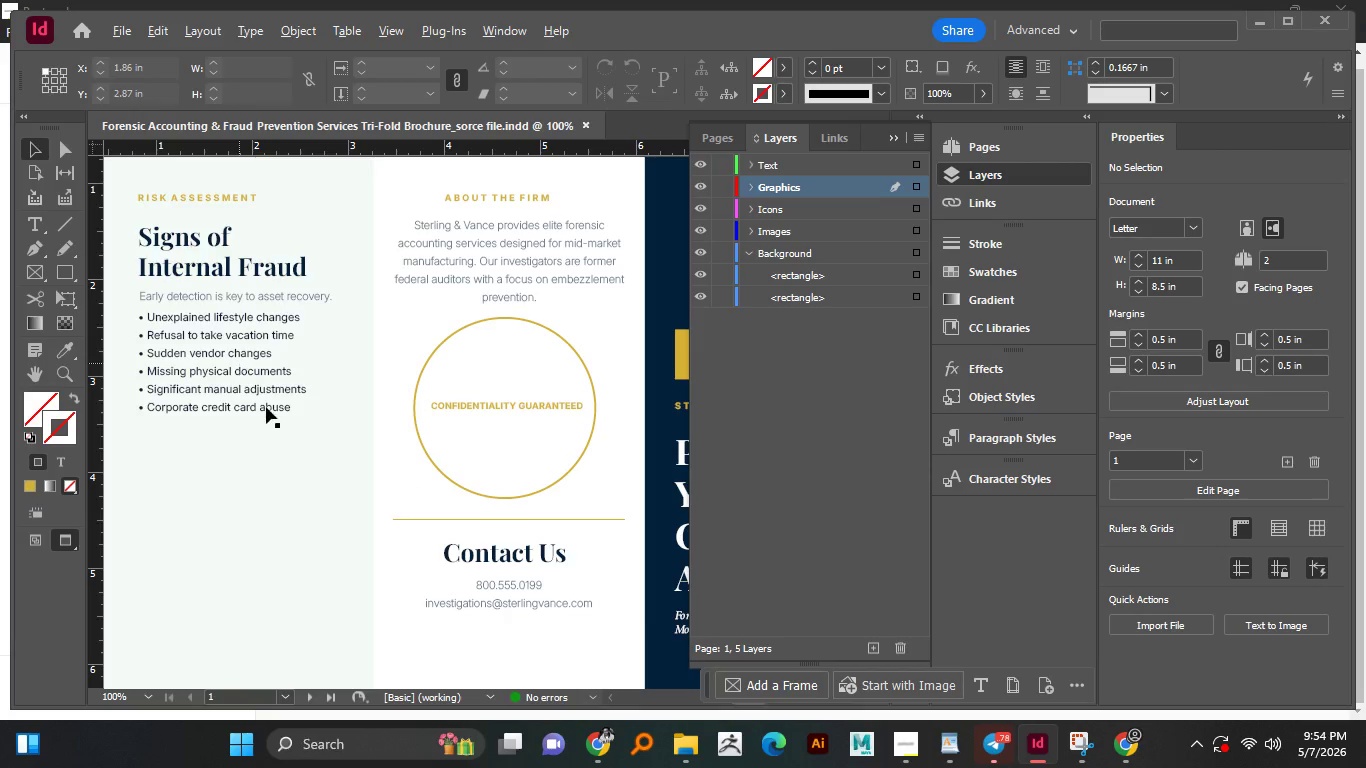 
key(Alt+AltLeft)
 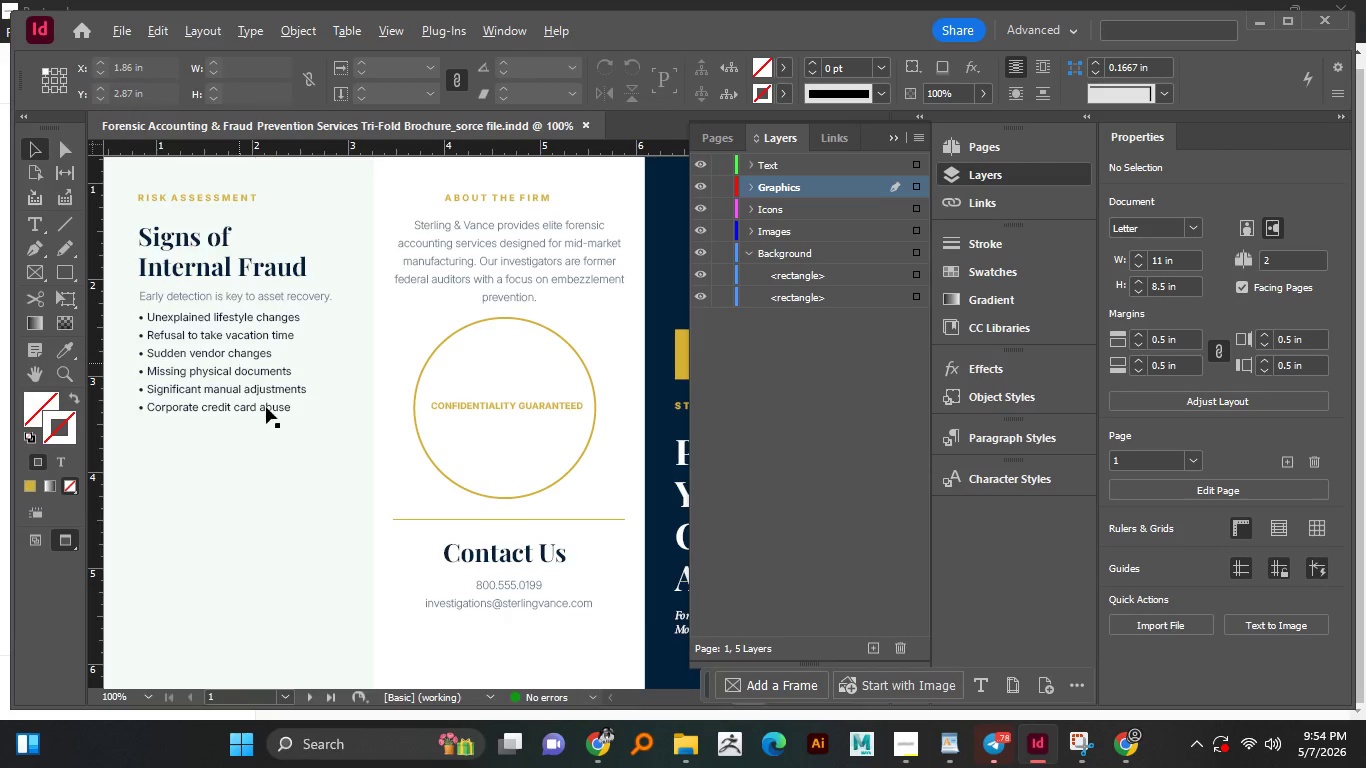 
key(Alt+AltLeft)
 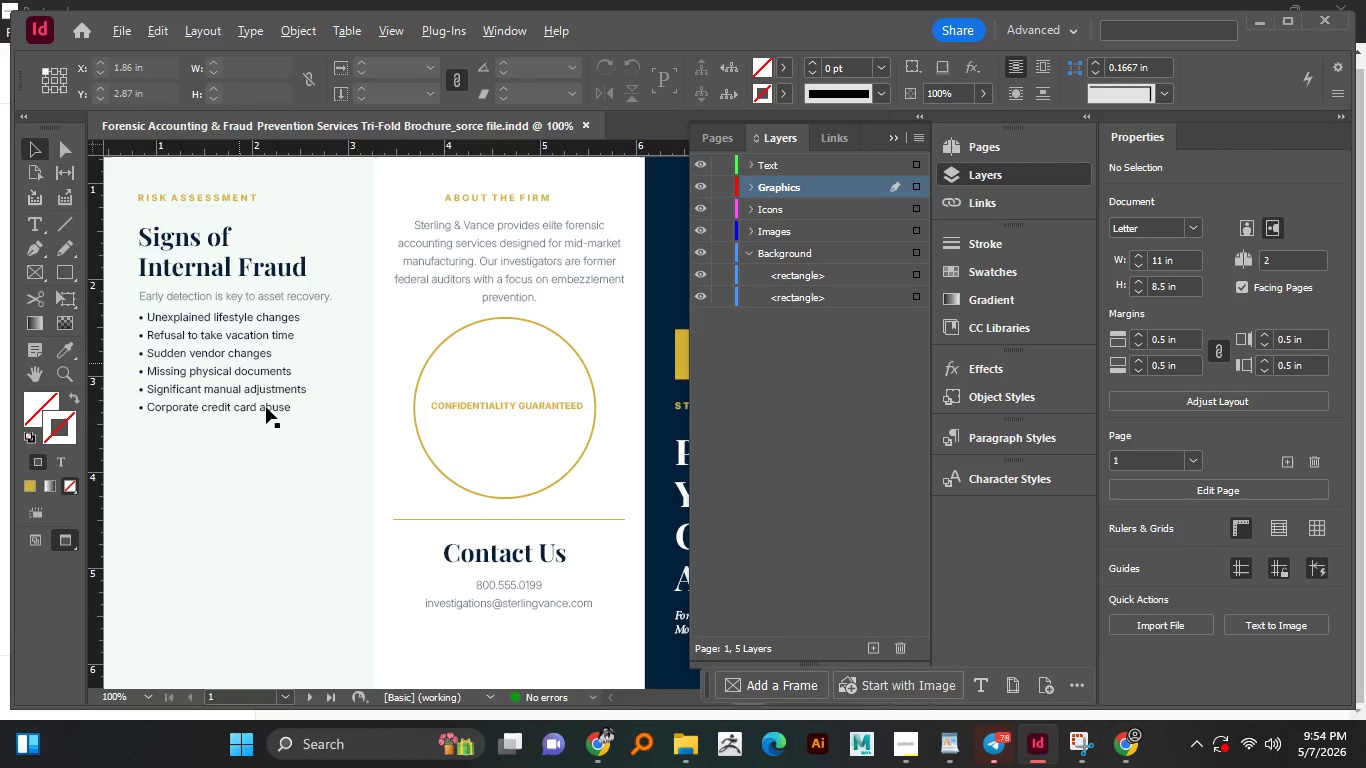 
key(Alt+AltLeft)
 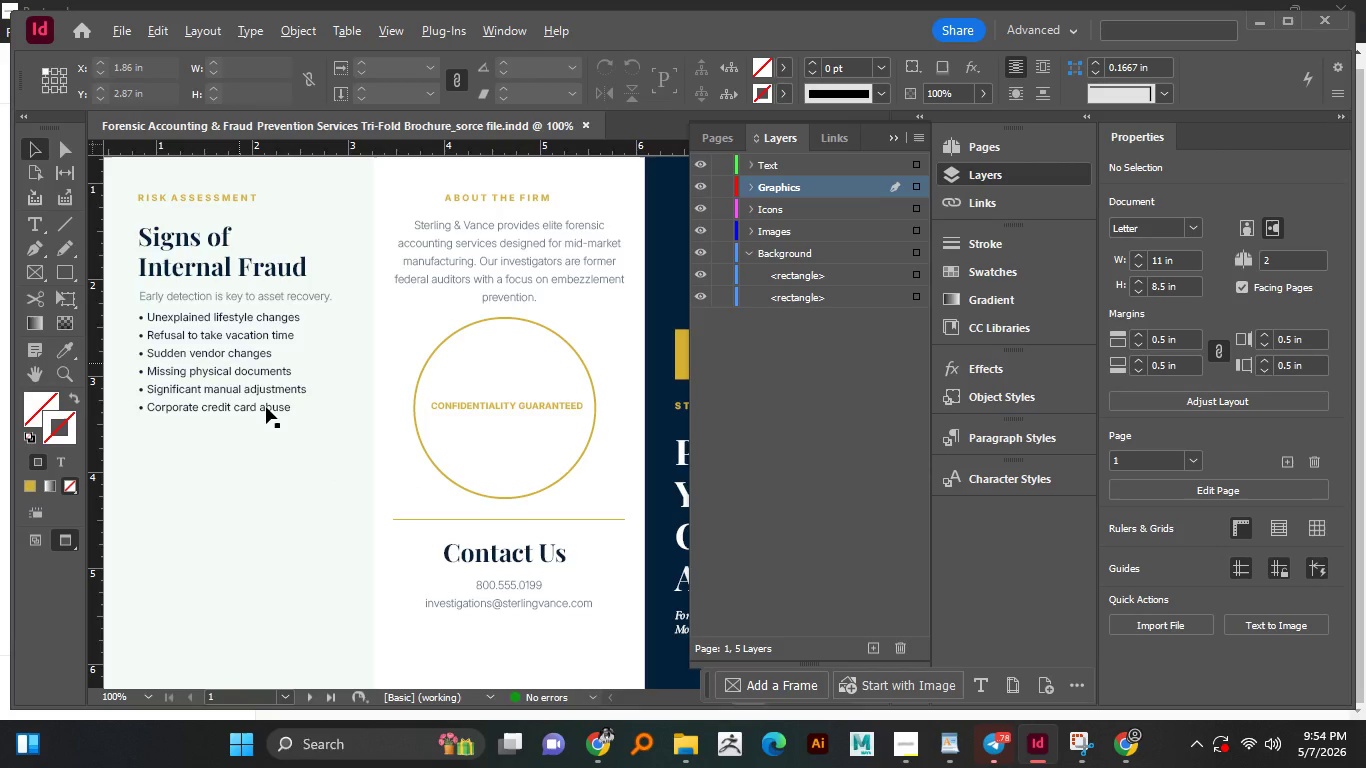 
key(Alt+AltLeft)
 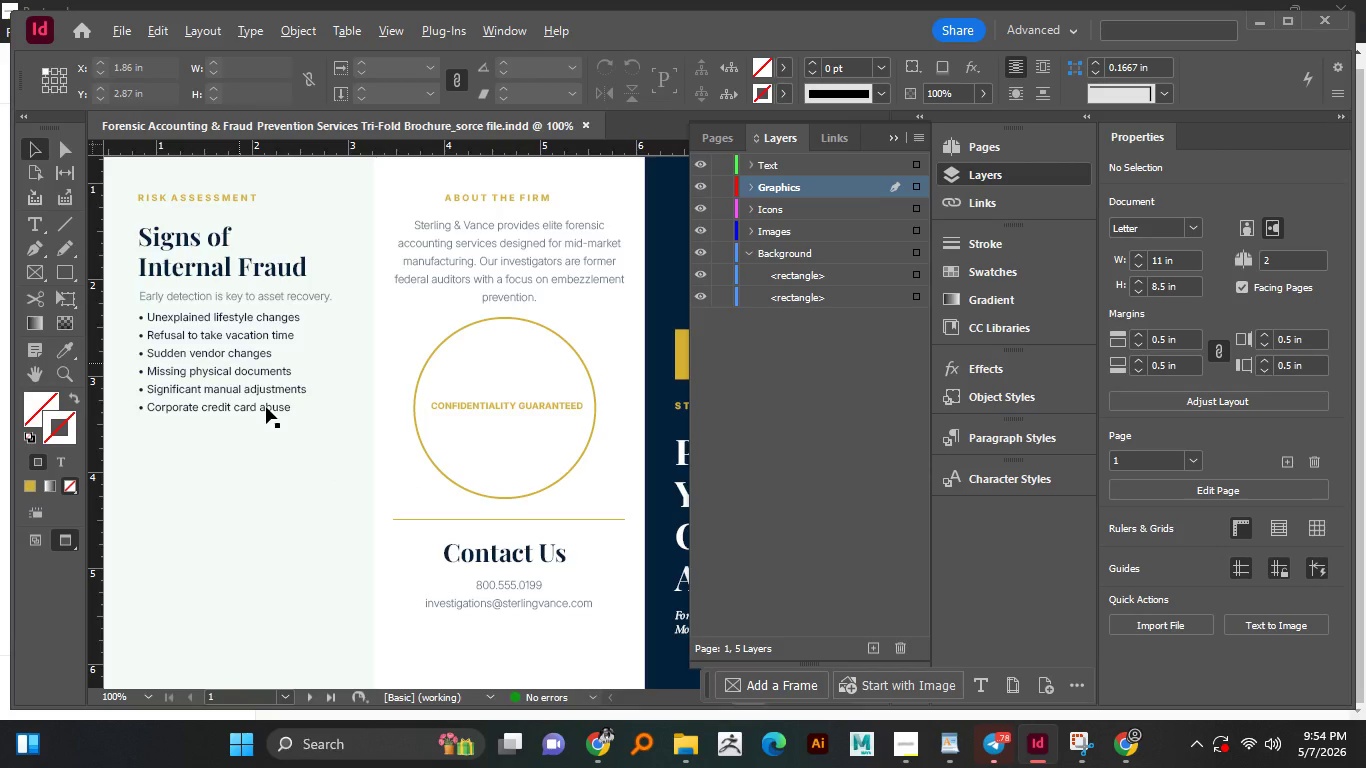 
key(Alt+AltLeft)
 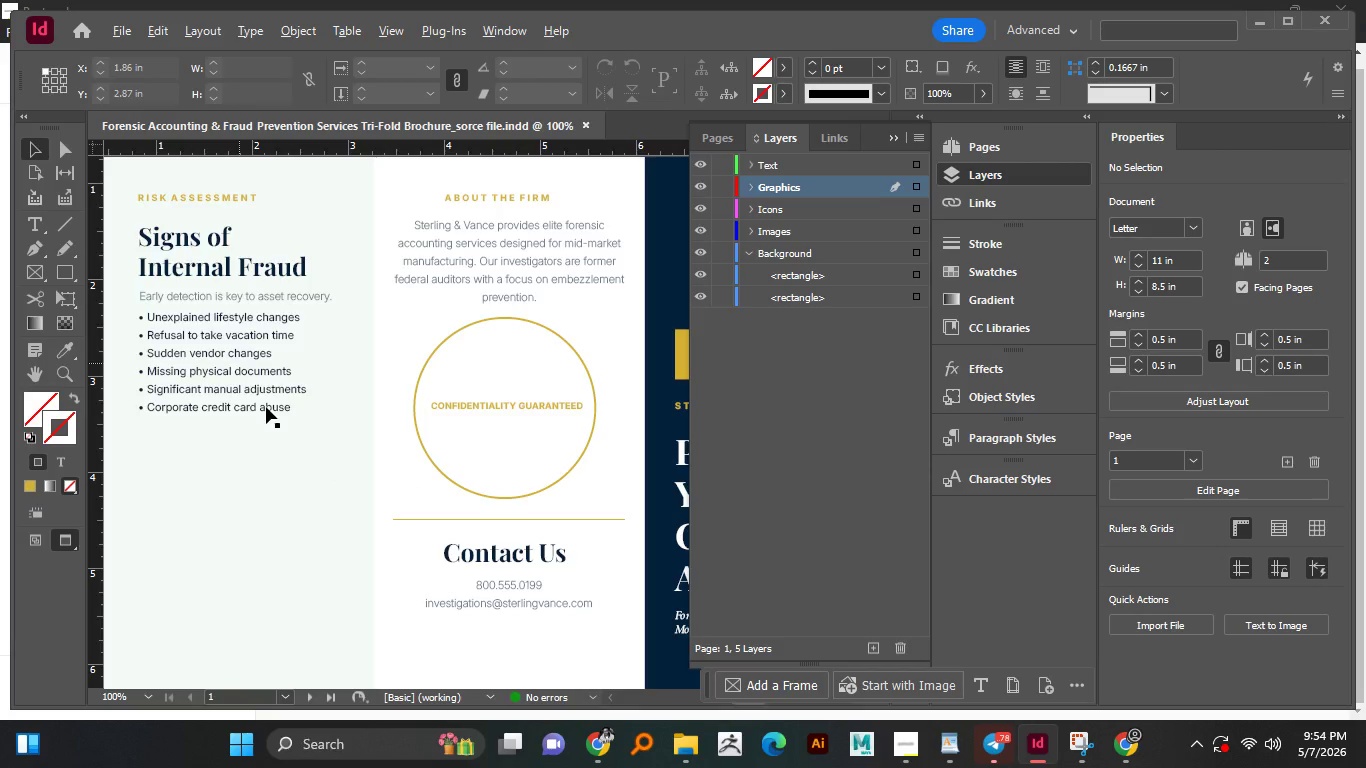 
key(Alt+AltLeft)
 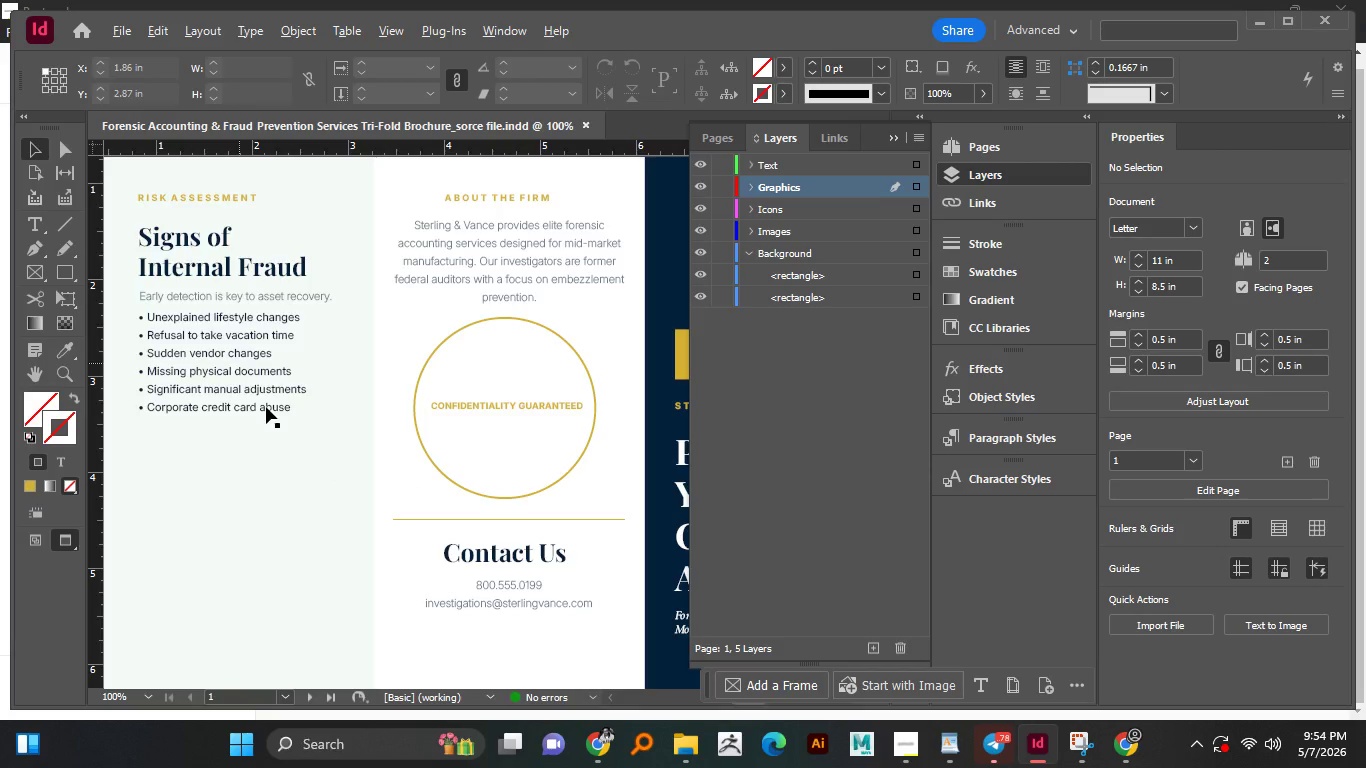 
scroll: coordinate [267, 408], scroll_direction: up, amount: 2.0
 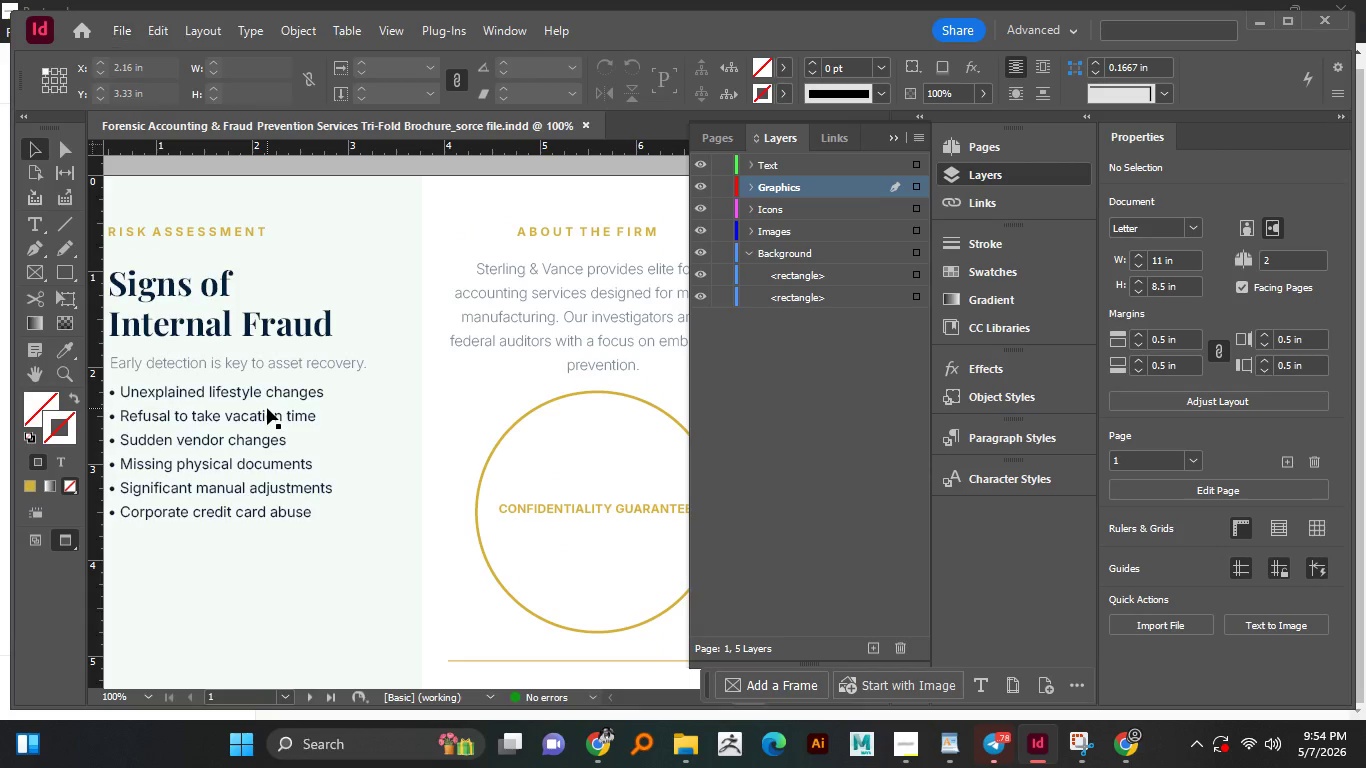 
hold_key(key=AltLeft, duration=1.31)
scroll: coordinate [267, 408], scroll_direction: down, amount: 1.0
 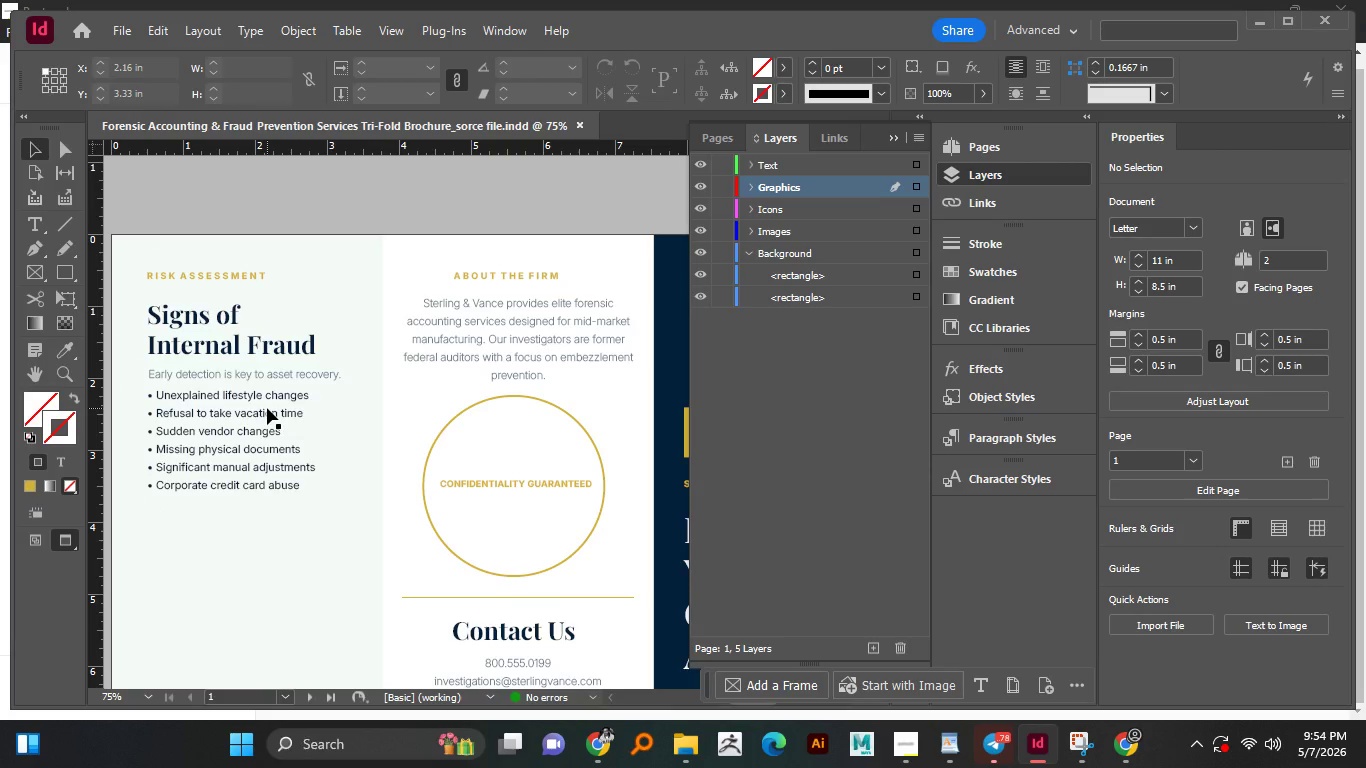 
hold_key(key=AltLeft, duration=0.95)
 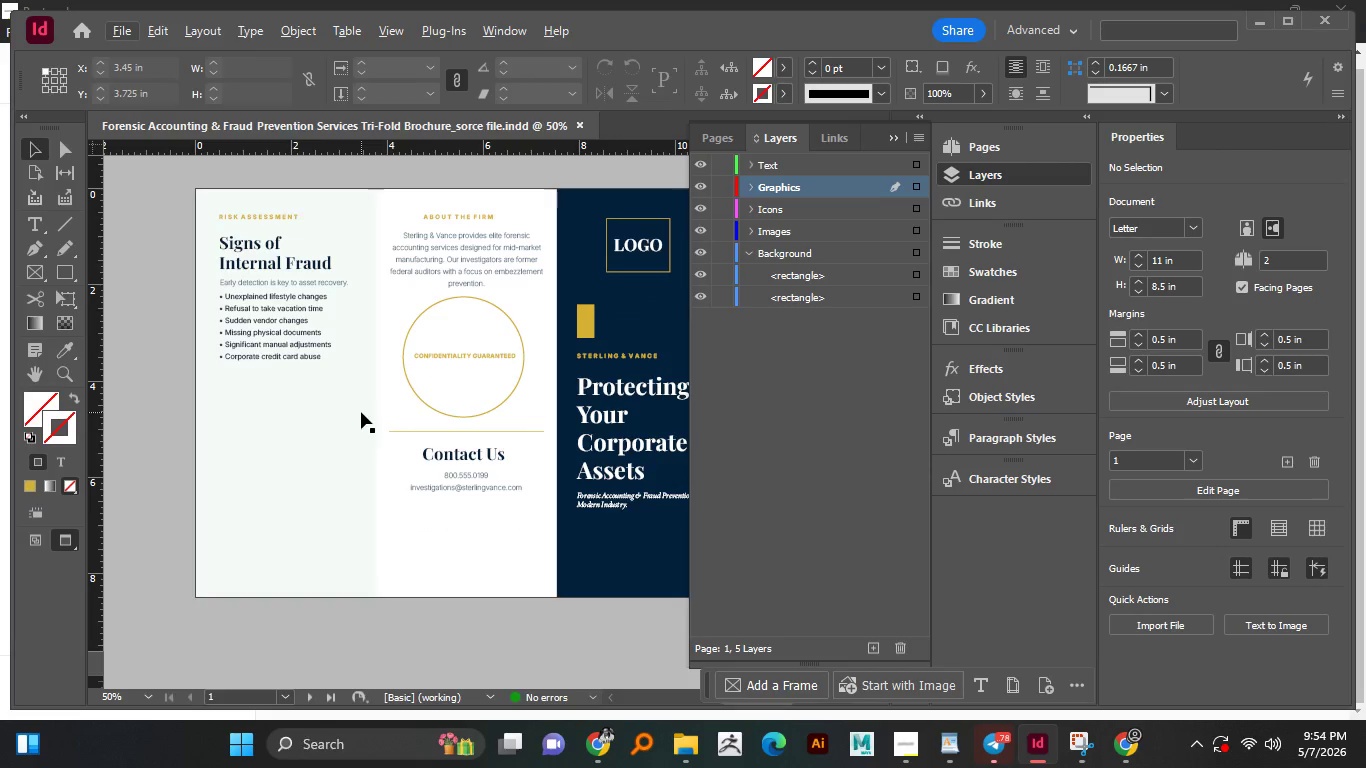 
scroll: coordinate [361, 406], scroll_direction: down, amount: 3.0
 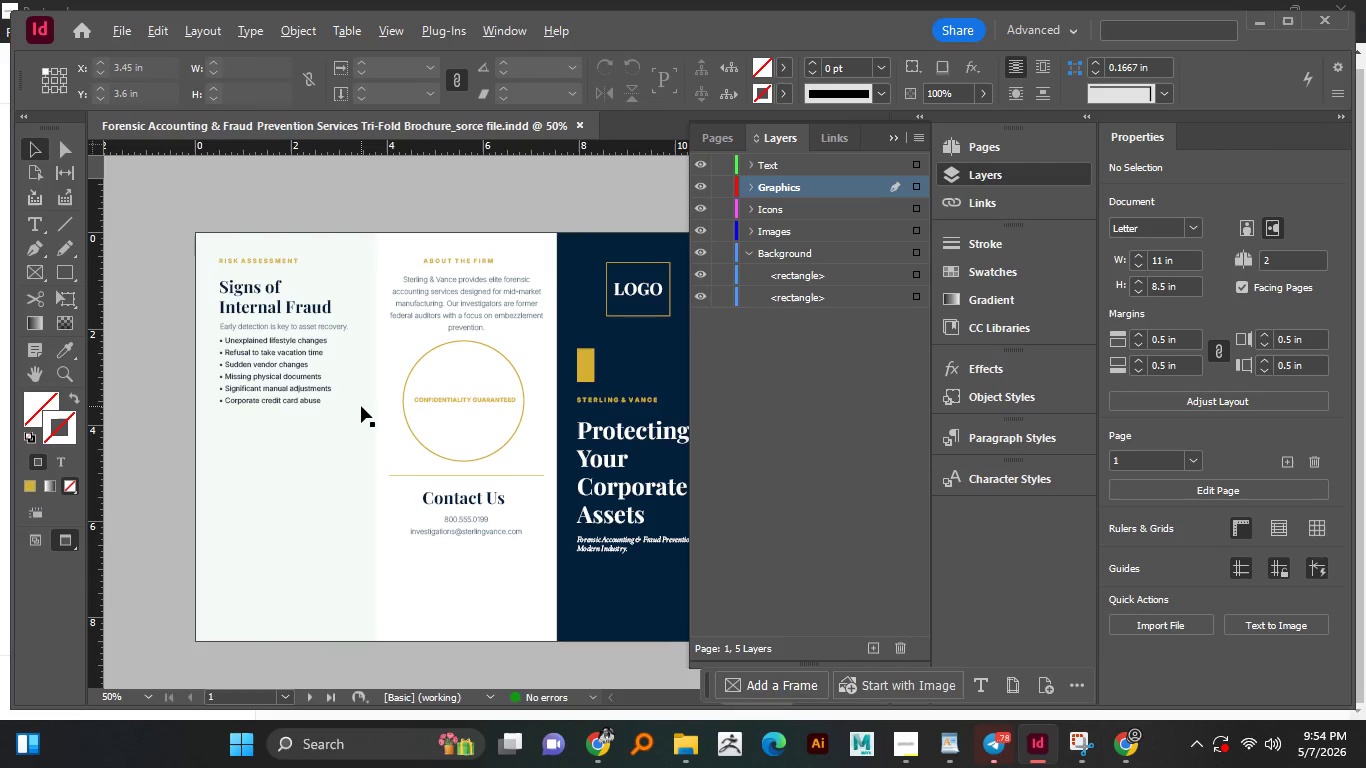 
hold_key(key=AltLeft, duration=1.5)
scroll: coordinate [361, 412], scroll_direction: down, amount: 3.0
 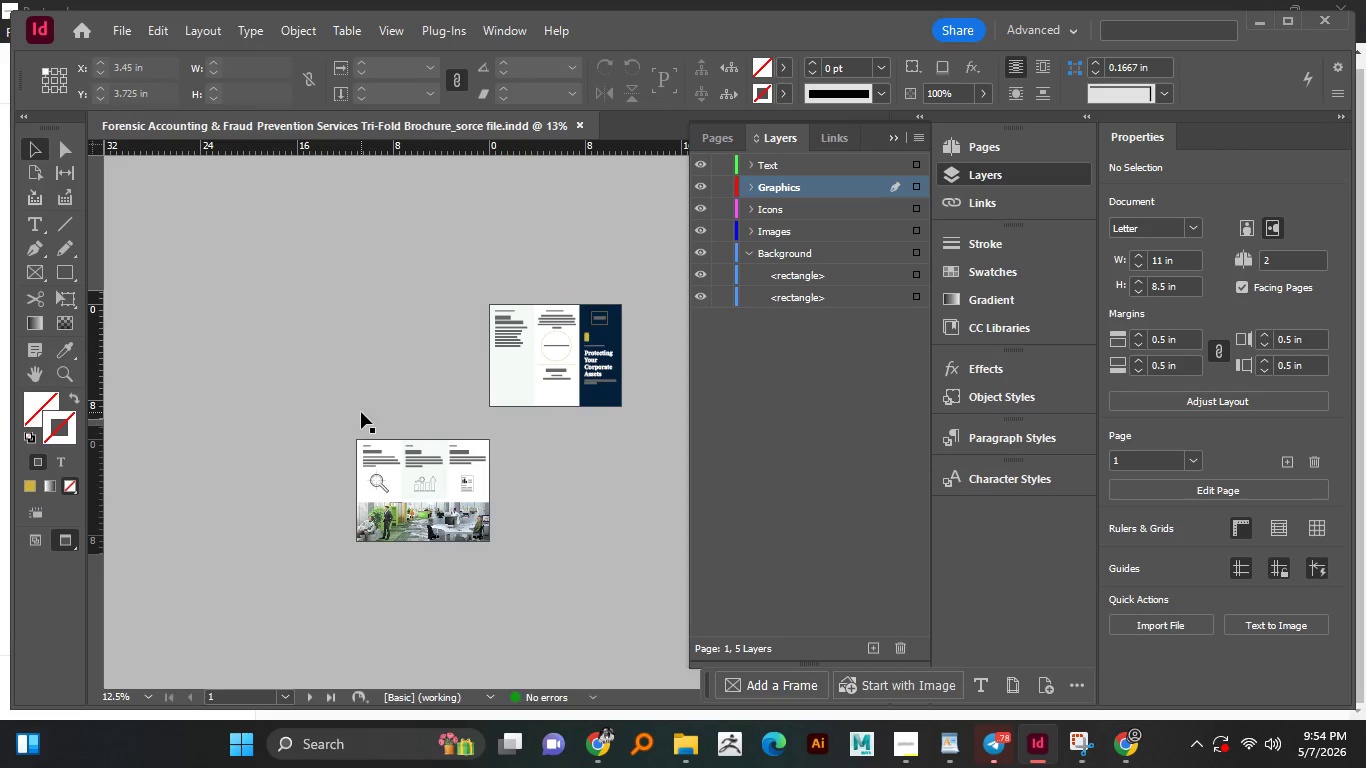 
hold_key(key=AltLeft, duration=1.47)
scroll: coordinate [550, 386], scroll_direction: up, amount: 2.0
 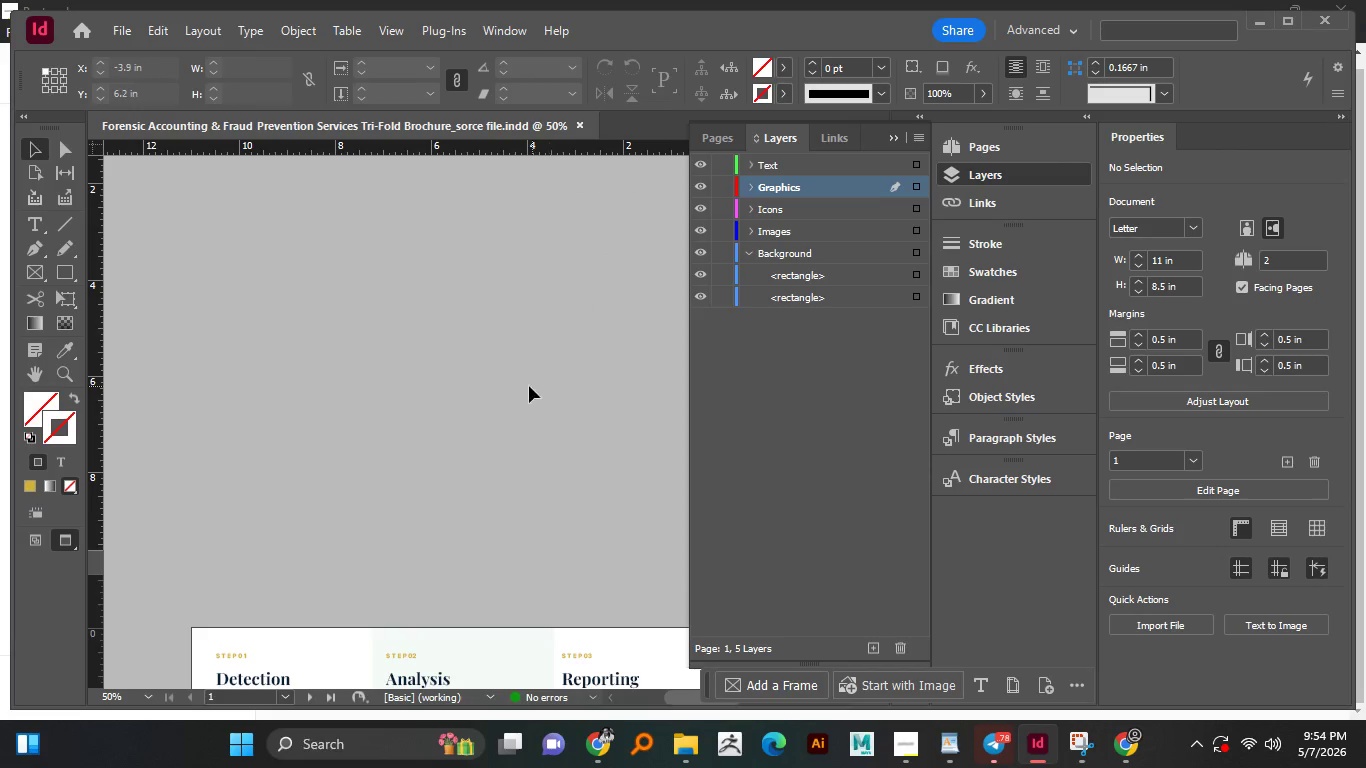 
scroll: coordinate [524, 386], scroll_direction: down, amount: 2.0
 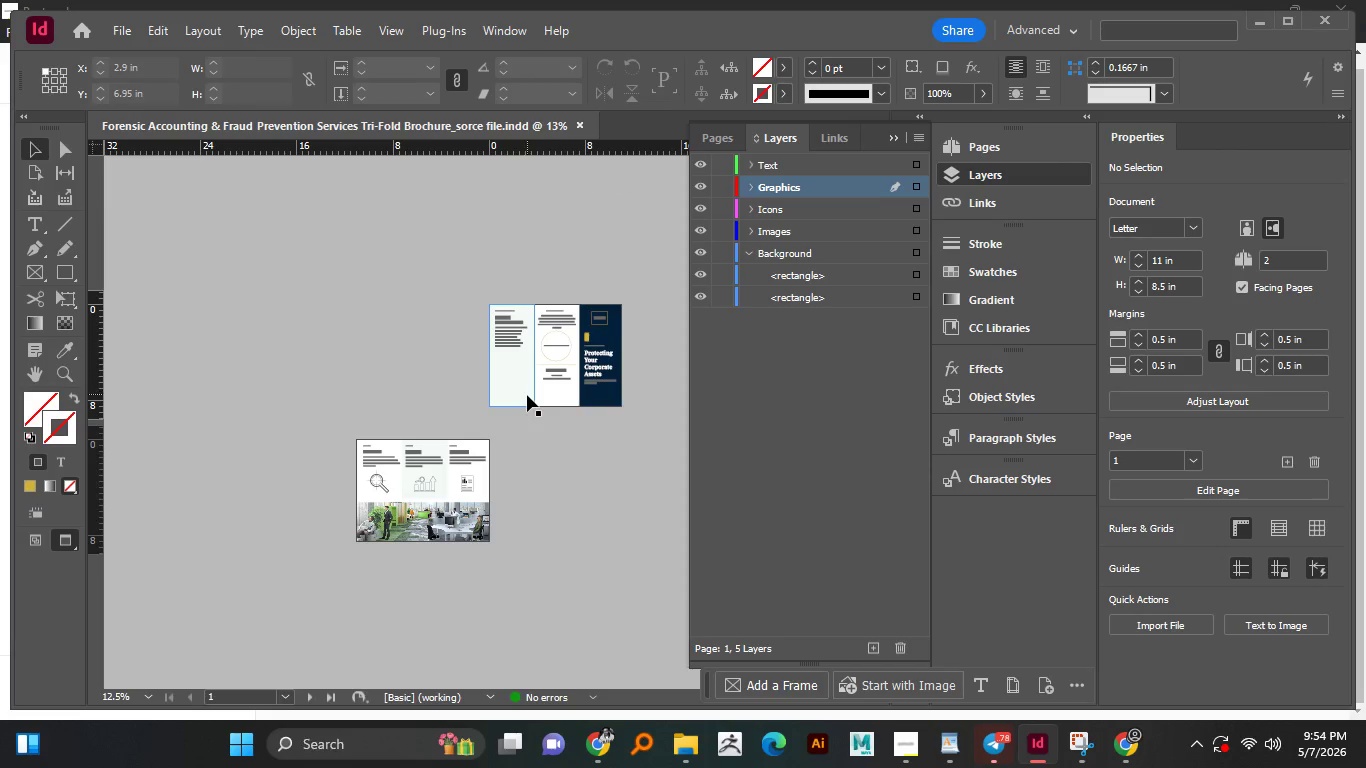 
hold_key(key=Space, duration=0.84)
 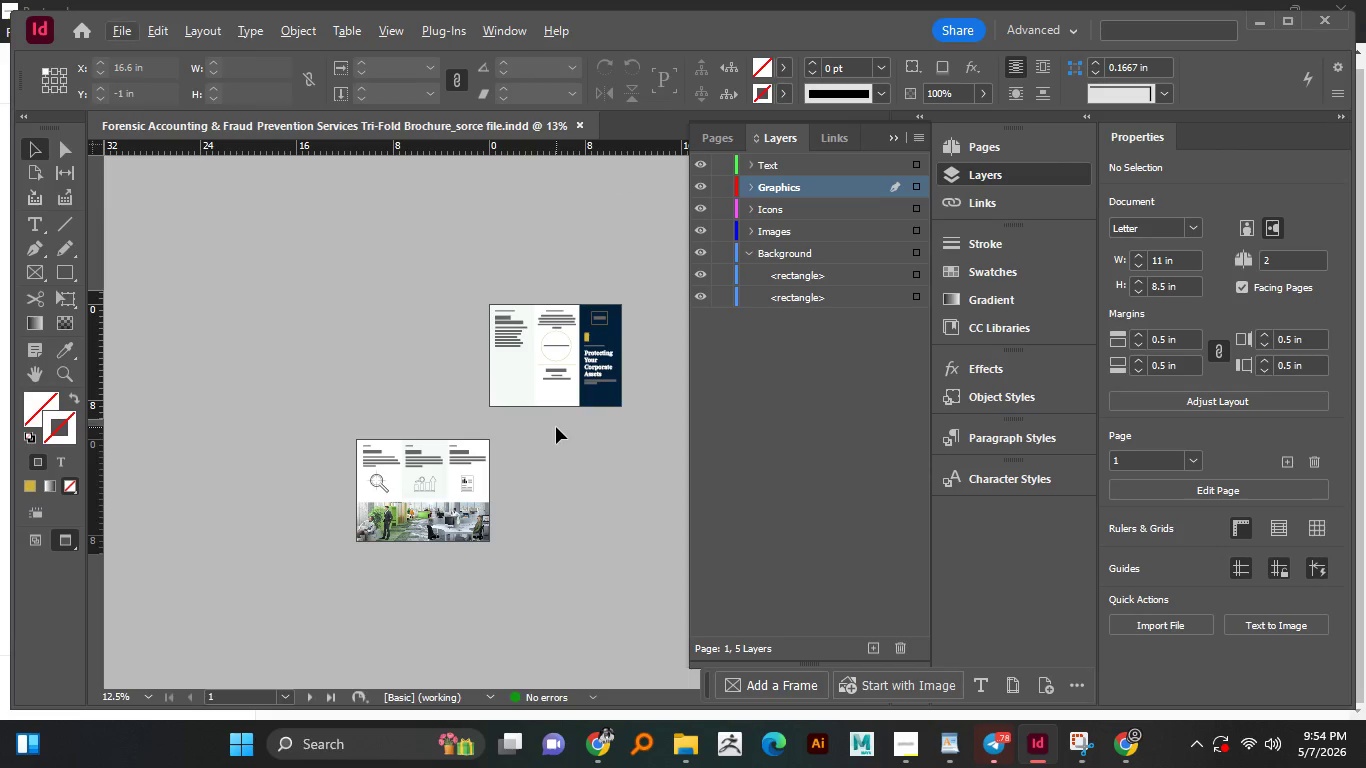 
left_click_drag(start_coordinate=[615, 480], to_coordinate=[576, 459])
 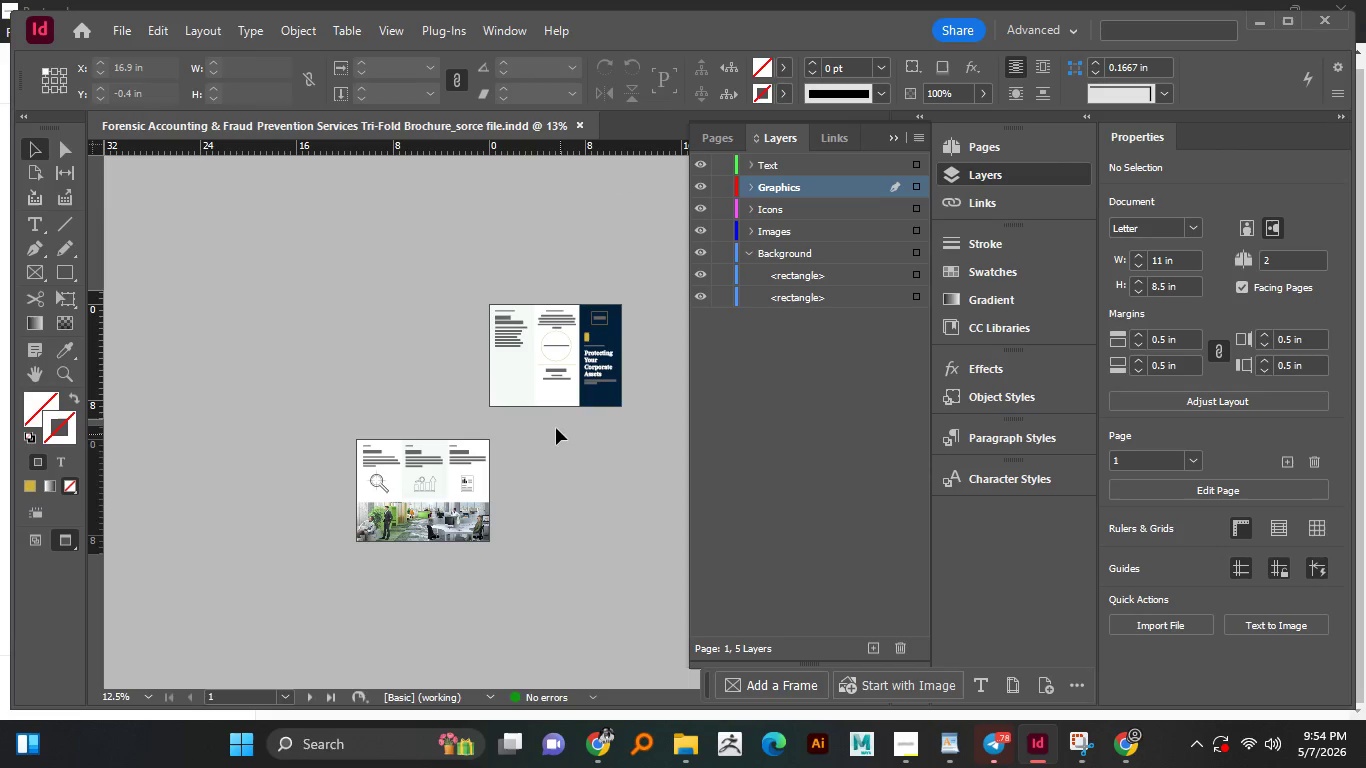 
key(Alt+AltLeft)
 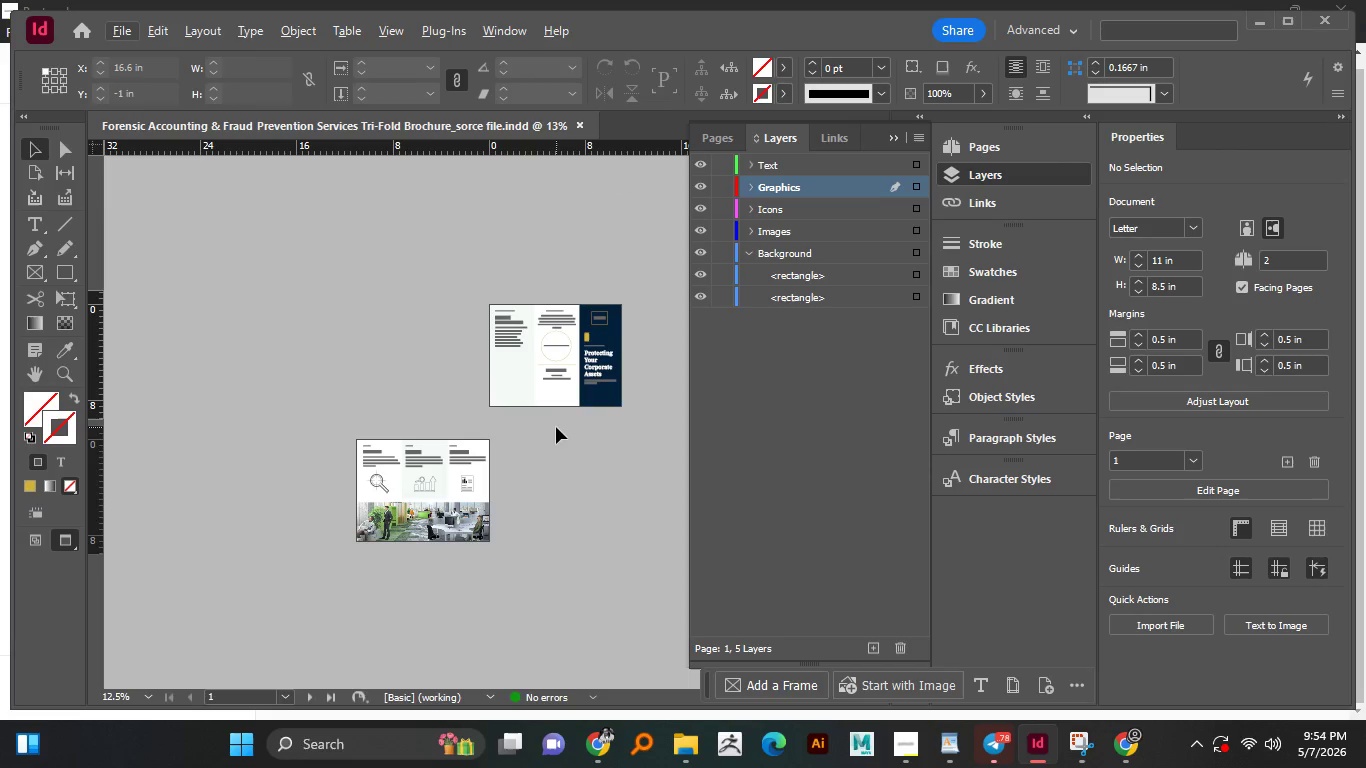 
hold_key(key=AltLeft, duration=0.58)
 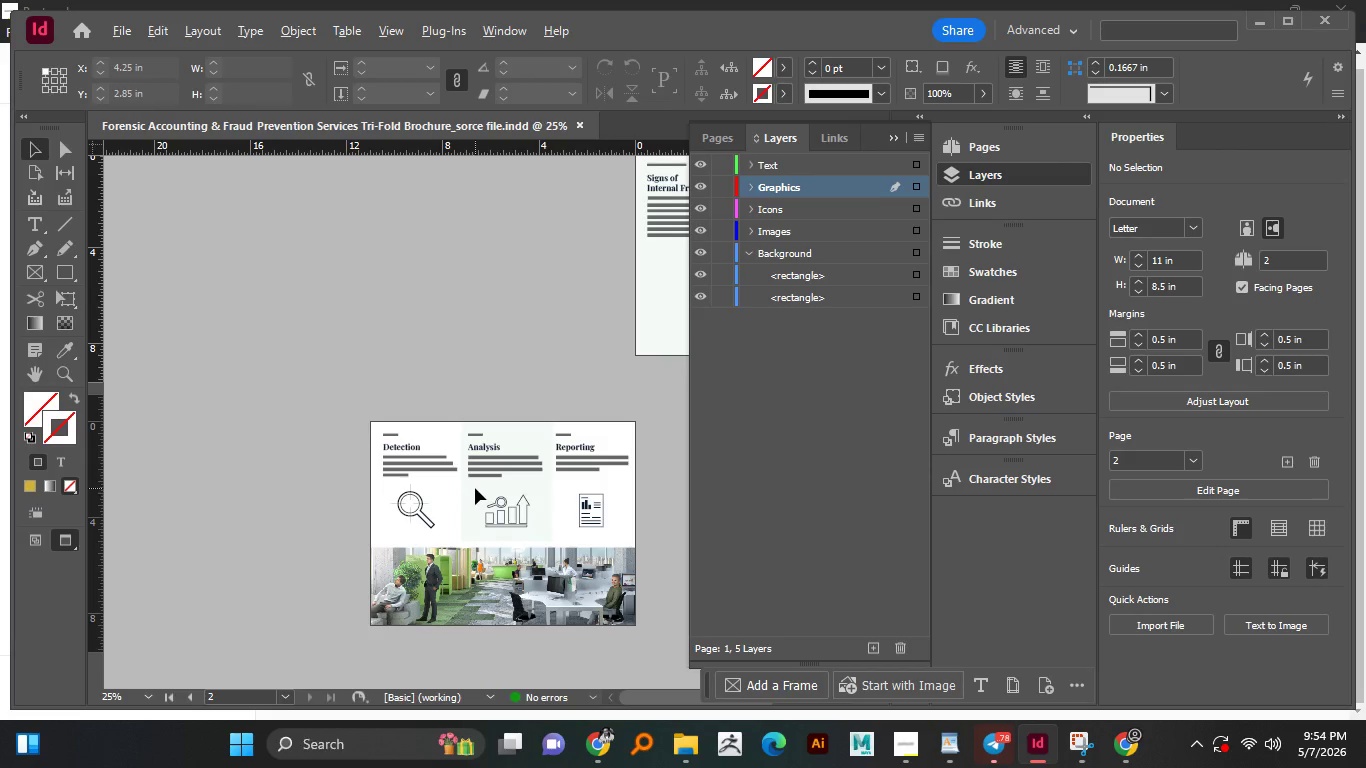 
scroll: coordinate [556, 427], scroll_direction: down, amount: 2.0
 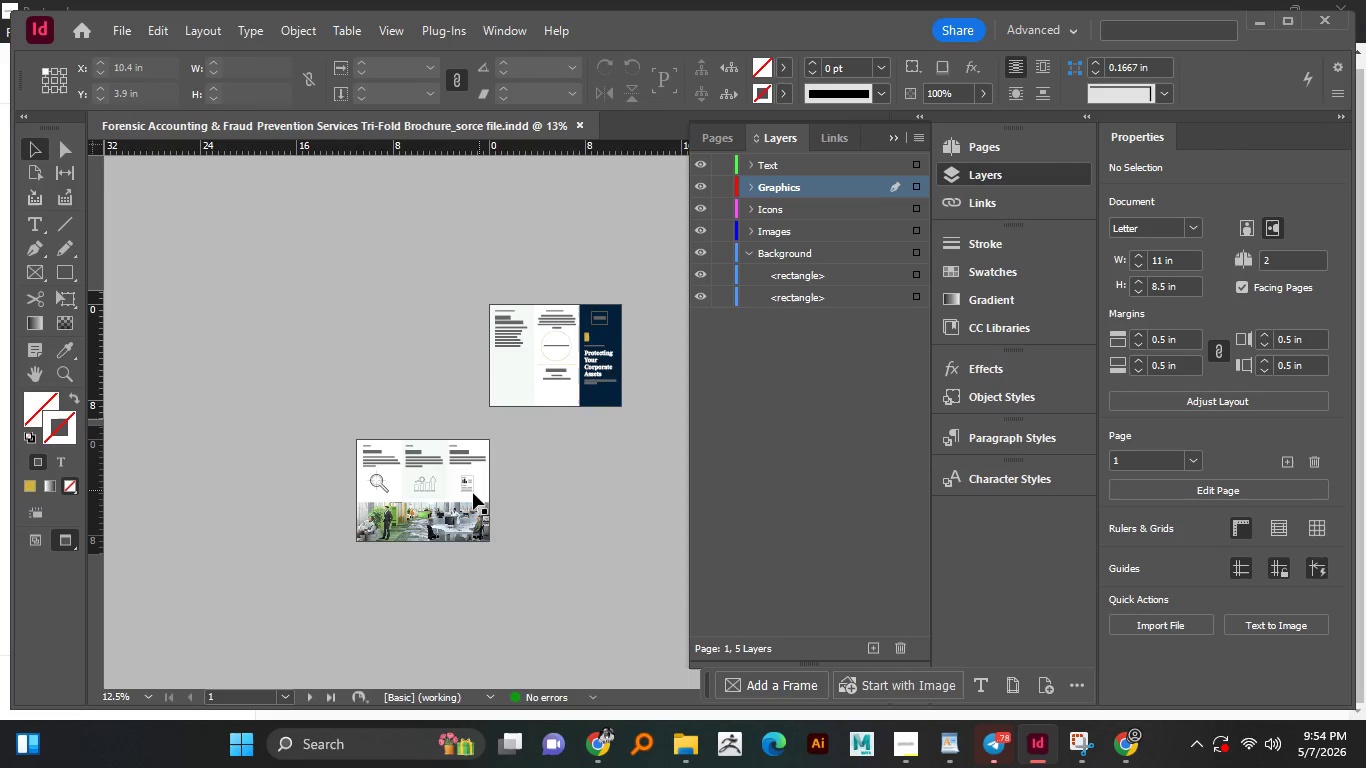 
scroll: coordinate [473, 493], scroll_direction: up, amount: 1.0
 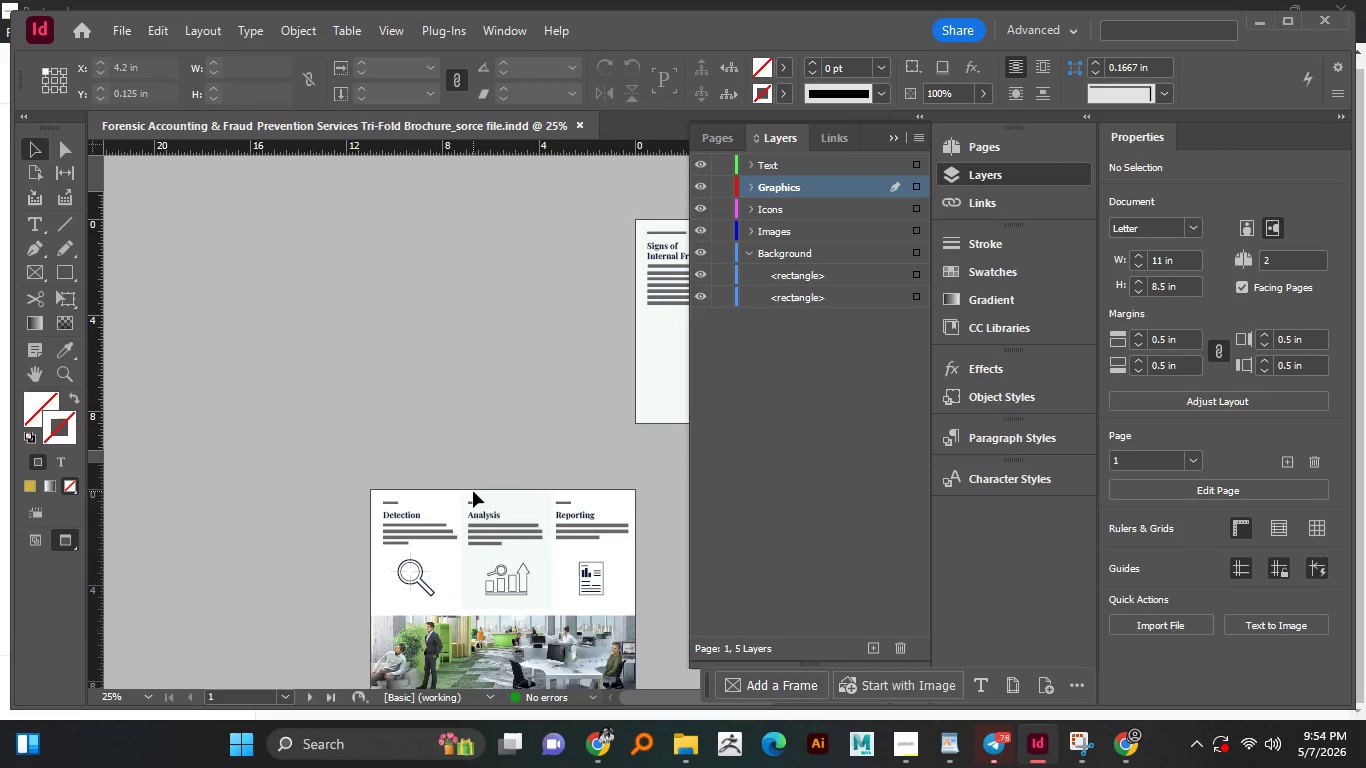 
hold_key(key=AltLeft, duration=0.83)
 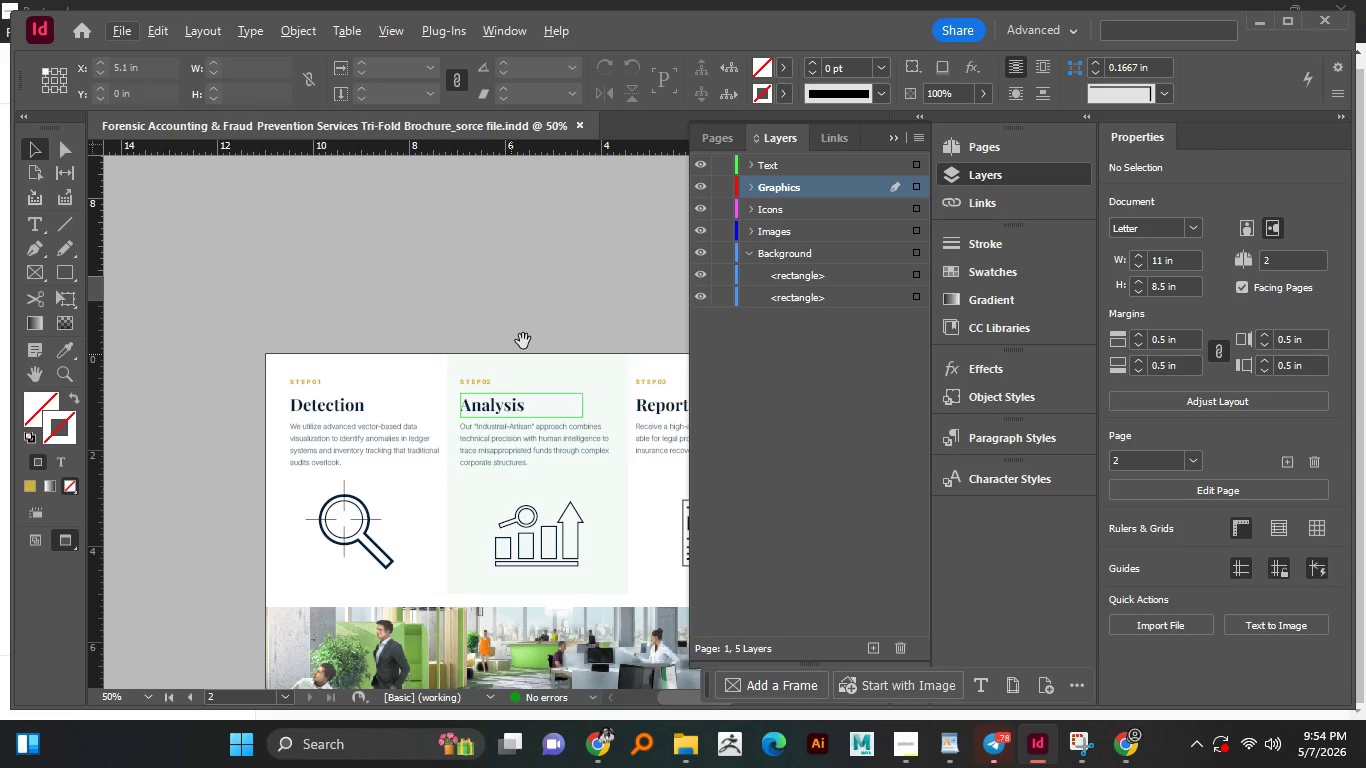 
scroll: coordinate [473, 489], scroll_direction: down, amount: 3.0
 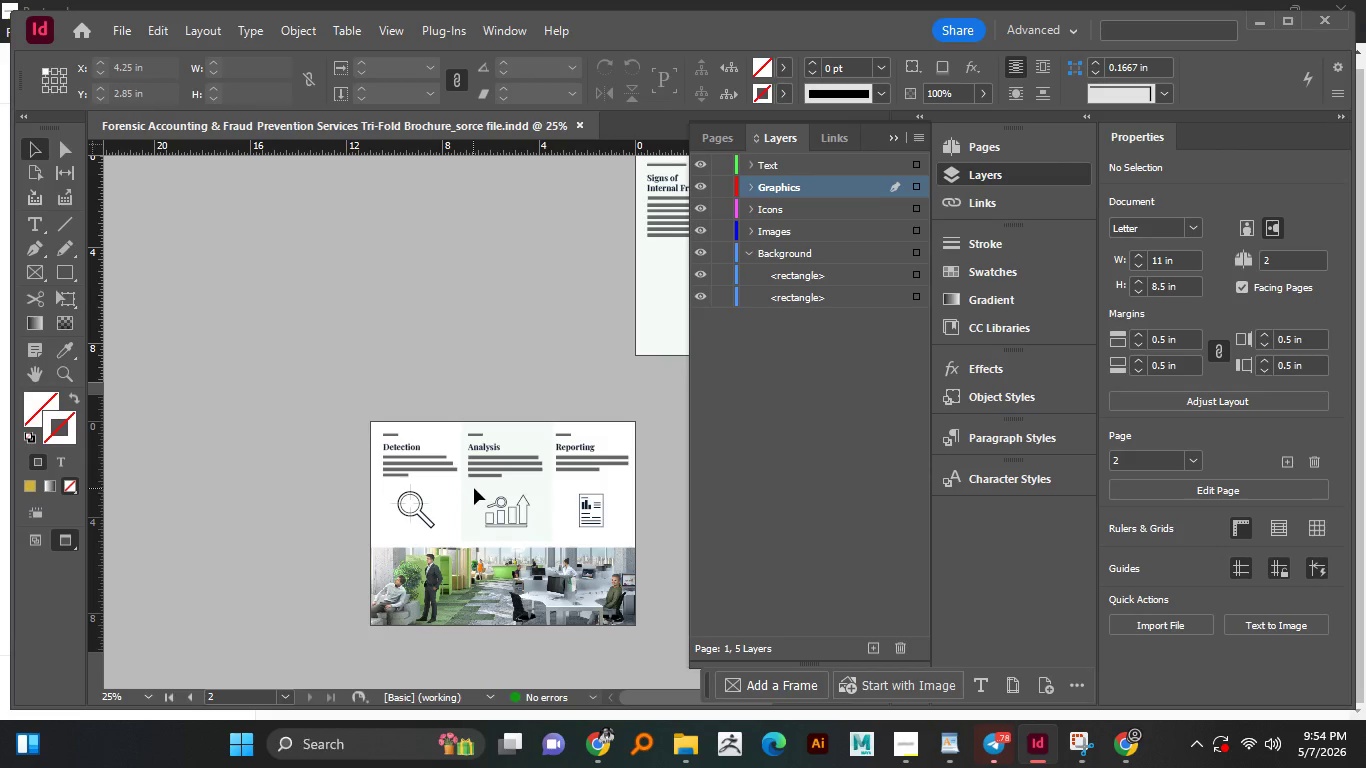 
scroll: coordinate [476, 488], scroll_direction: up, amount: 1.0
 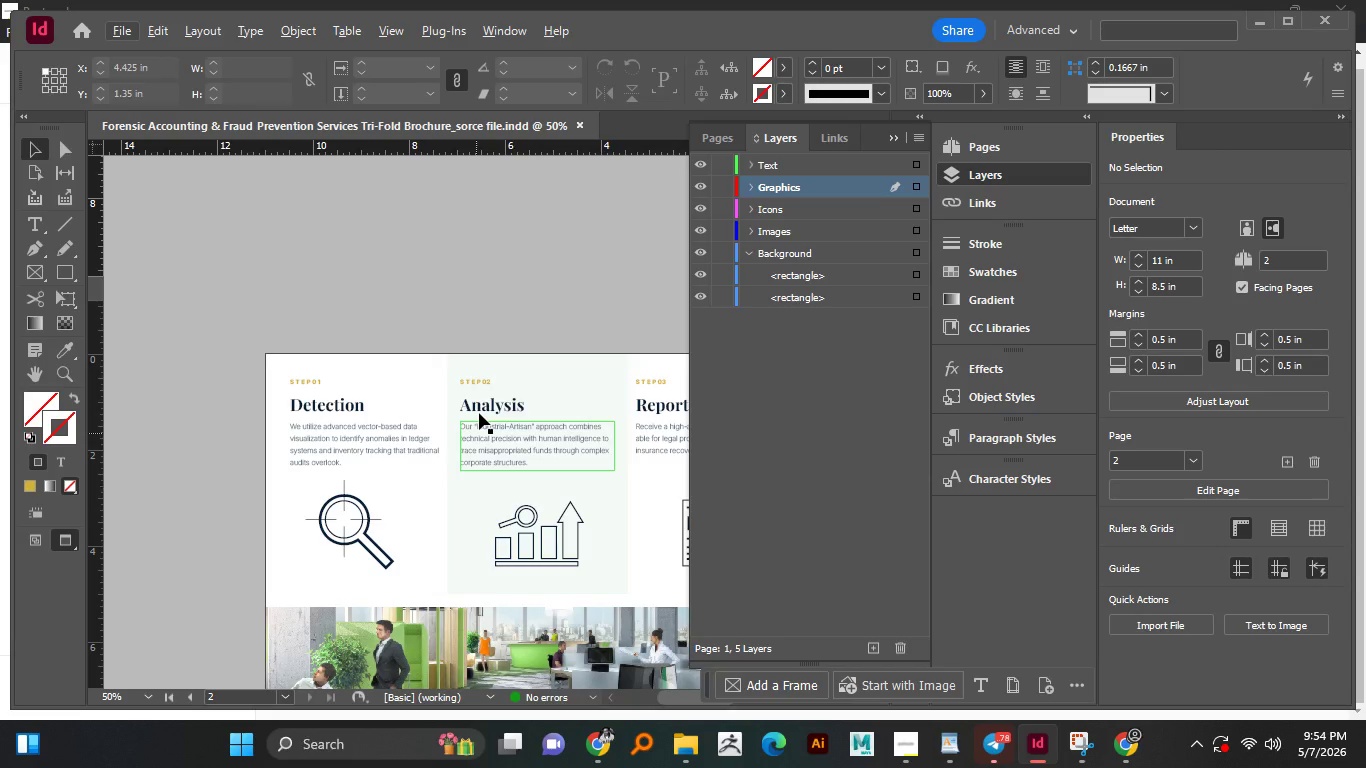 
hold_key(key=Space, duration=1.53)
 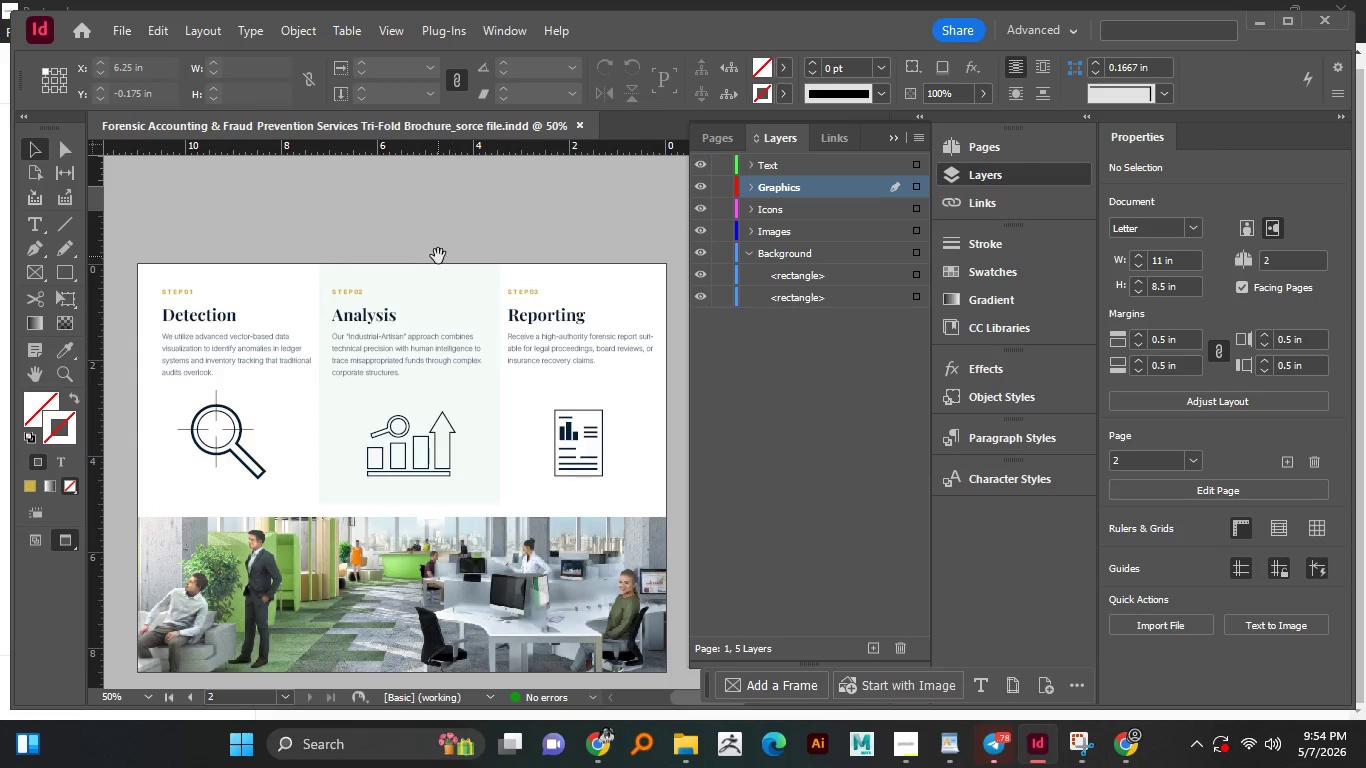 
left_click_drag(start_coordinate=[537, 331], to_coordinate=[423, 246])
 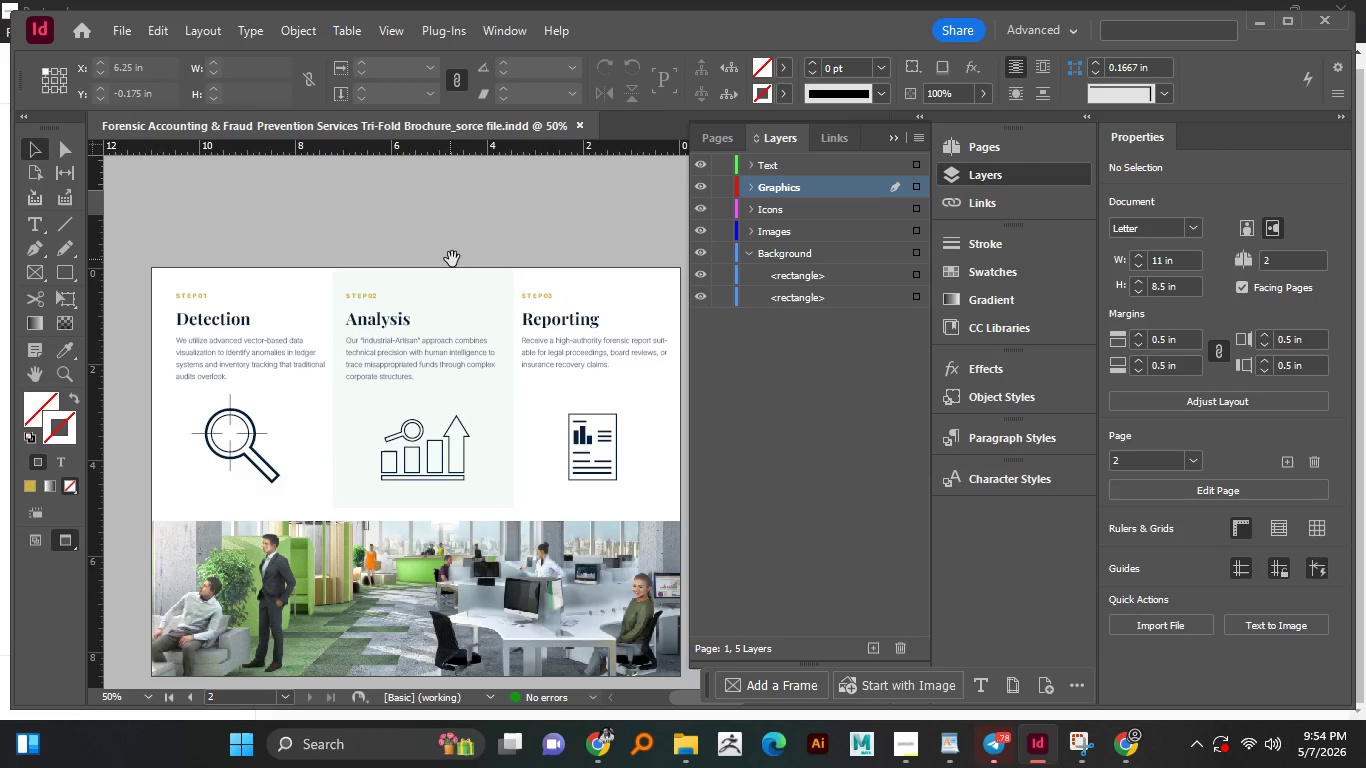 
hold_key(key=Space, duration=0.7)
 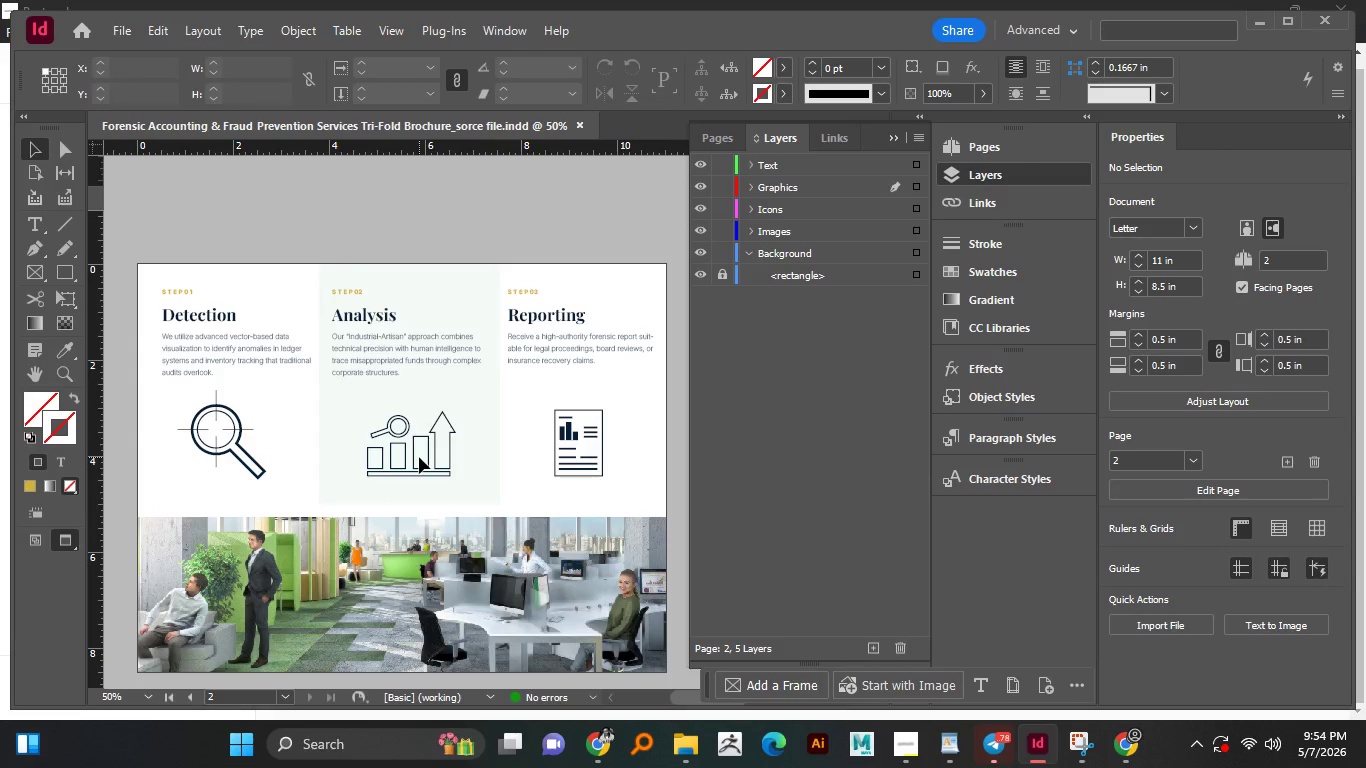 
left_click_drag(start_coordinate=[452, 259], to_coordinate=[438, 256])
 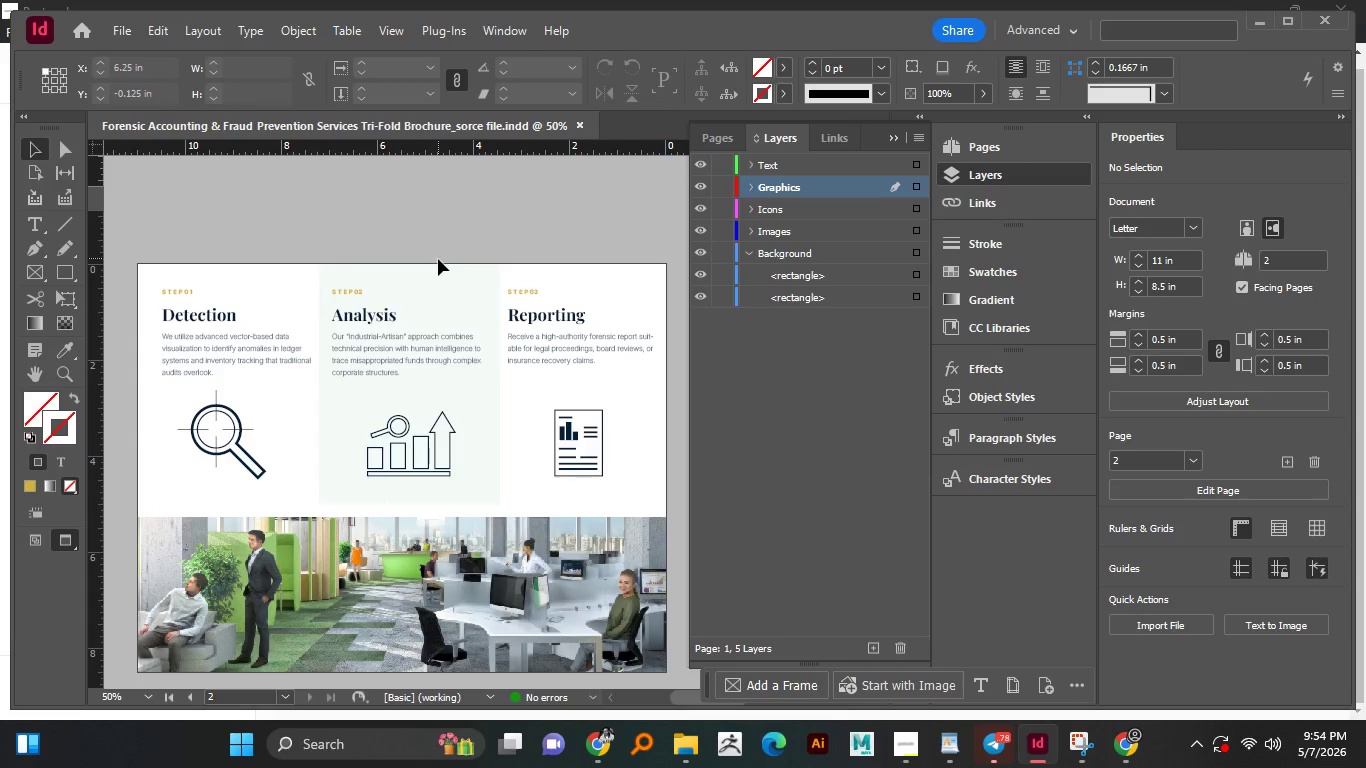 
left_click([416, 460])
 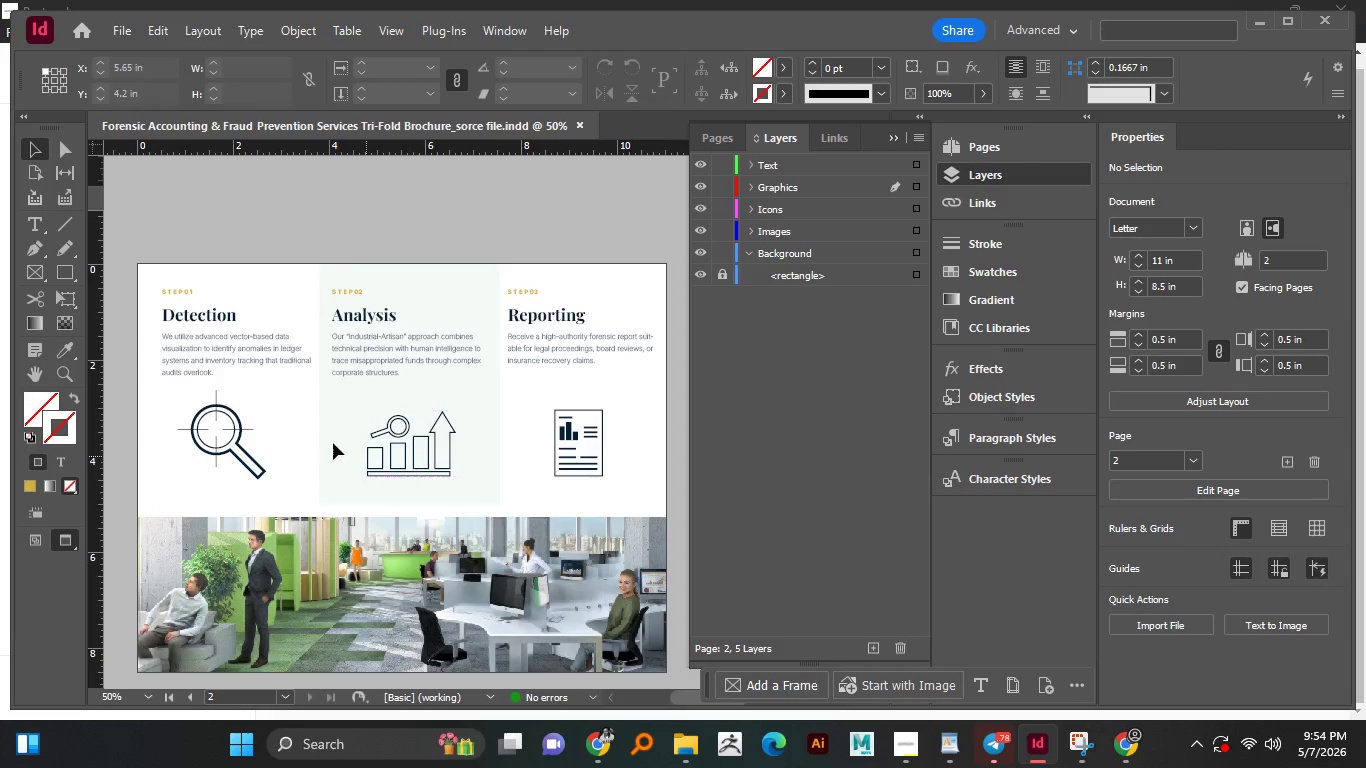 
left_click([332, 442])
 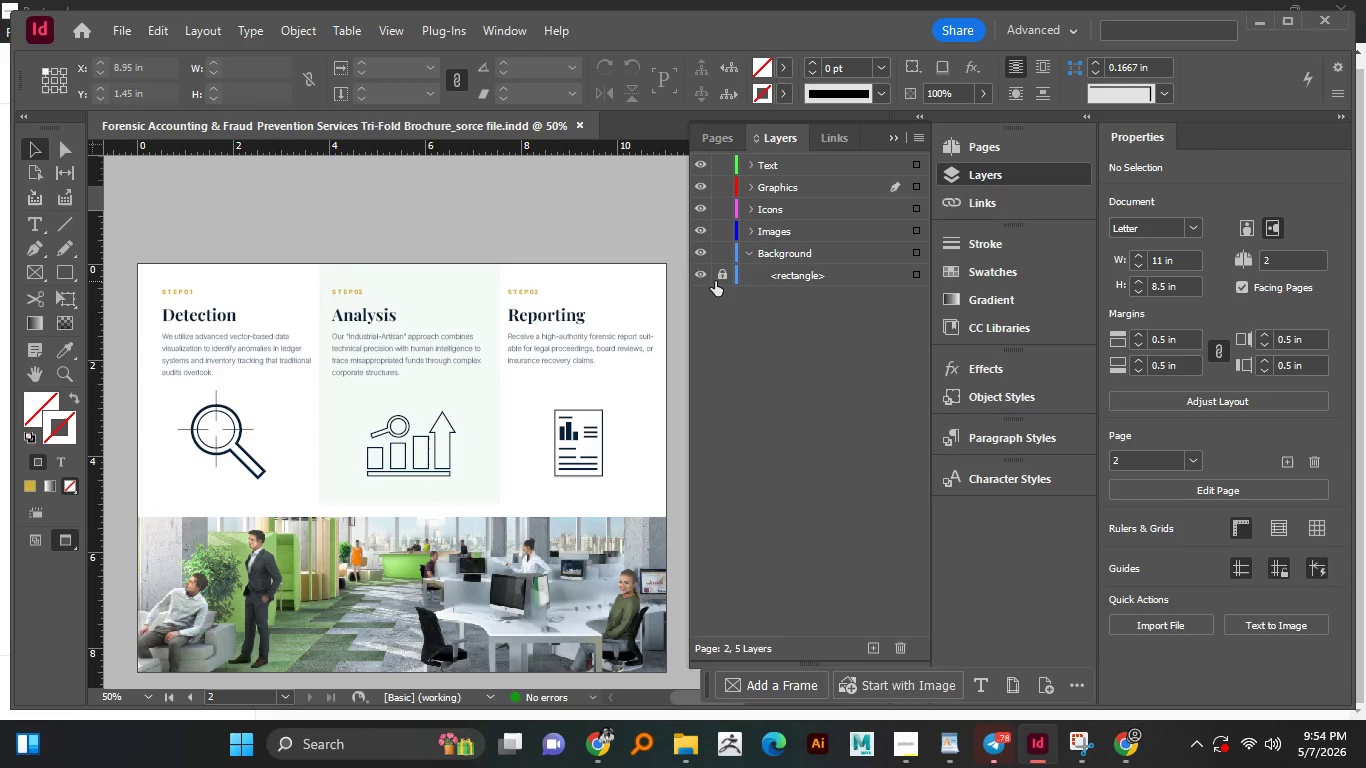 
left_click([716, 276])
 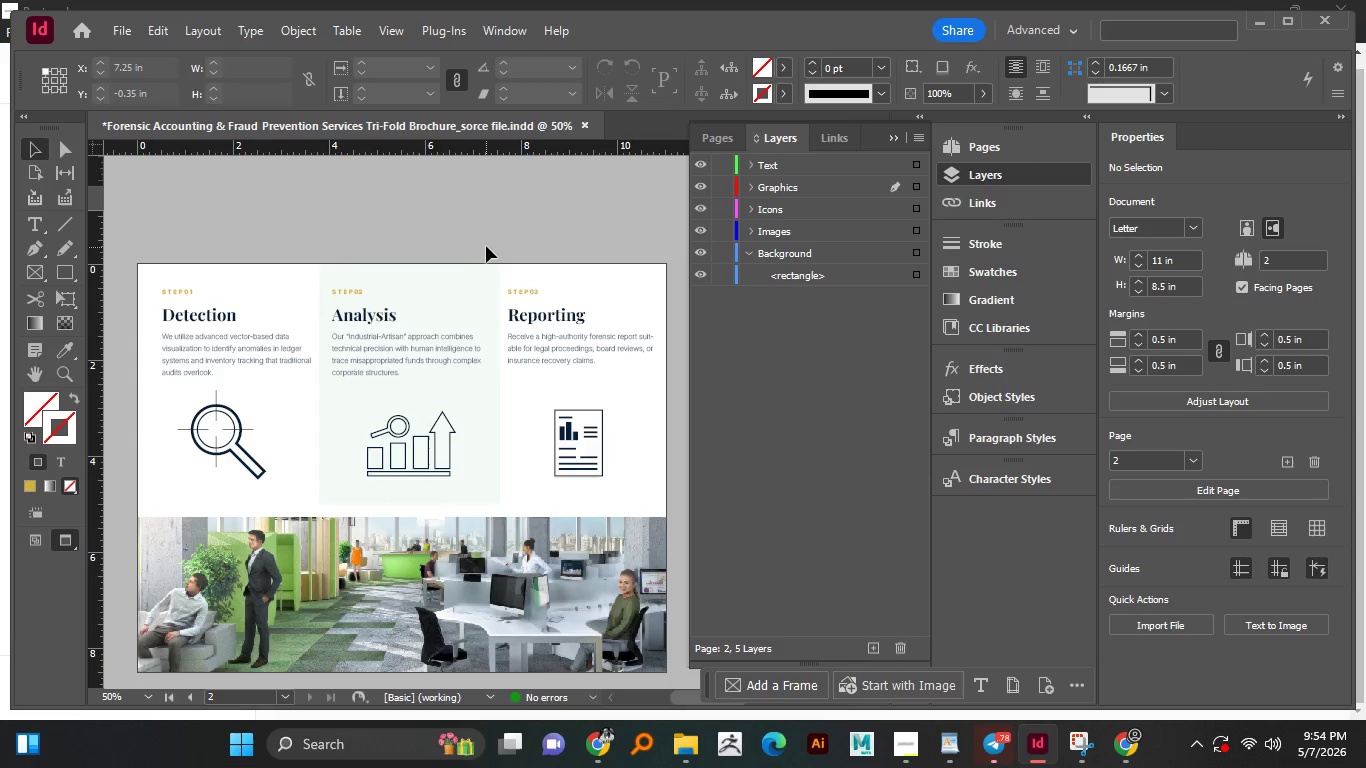 
left_click([487, 246])
 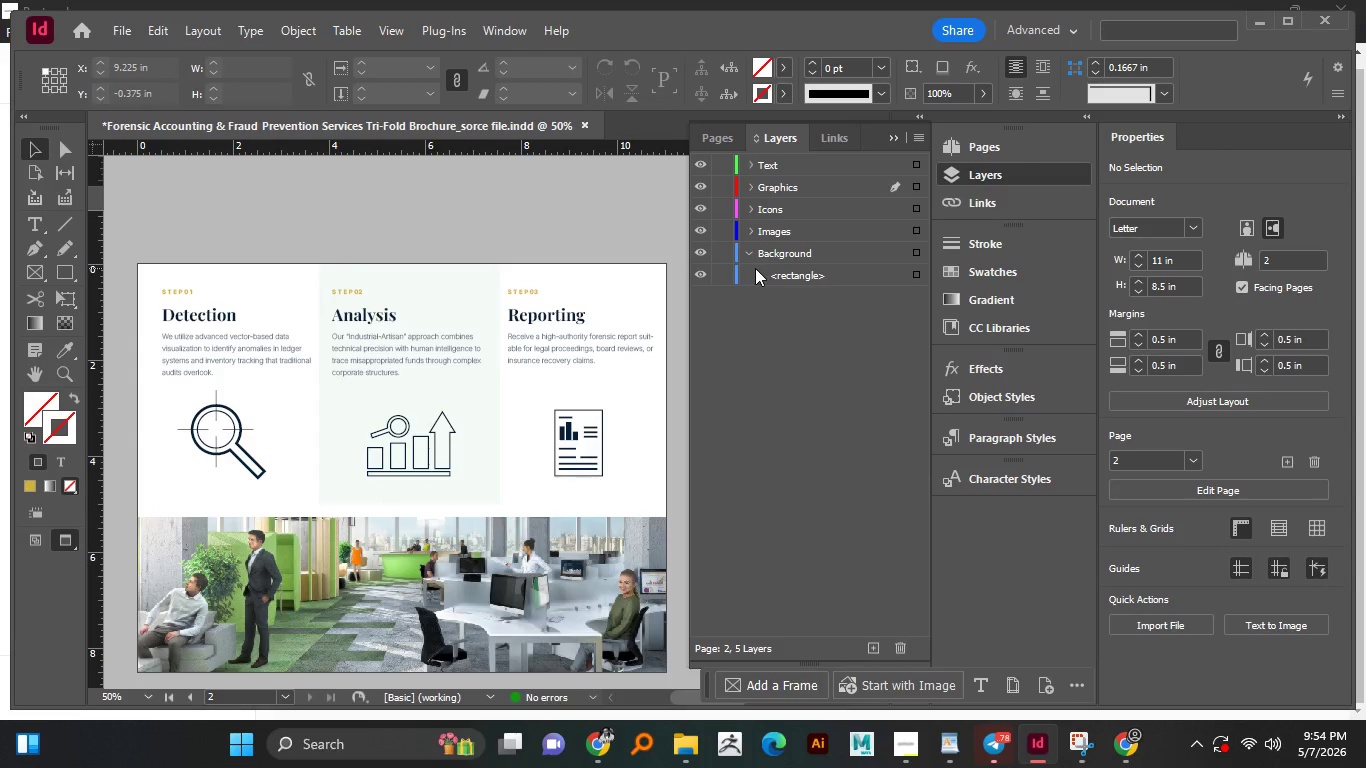 
left_click([750, 257])
 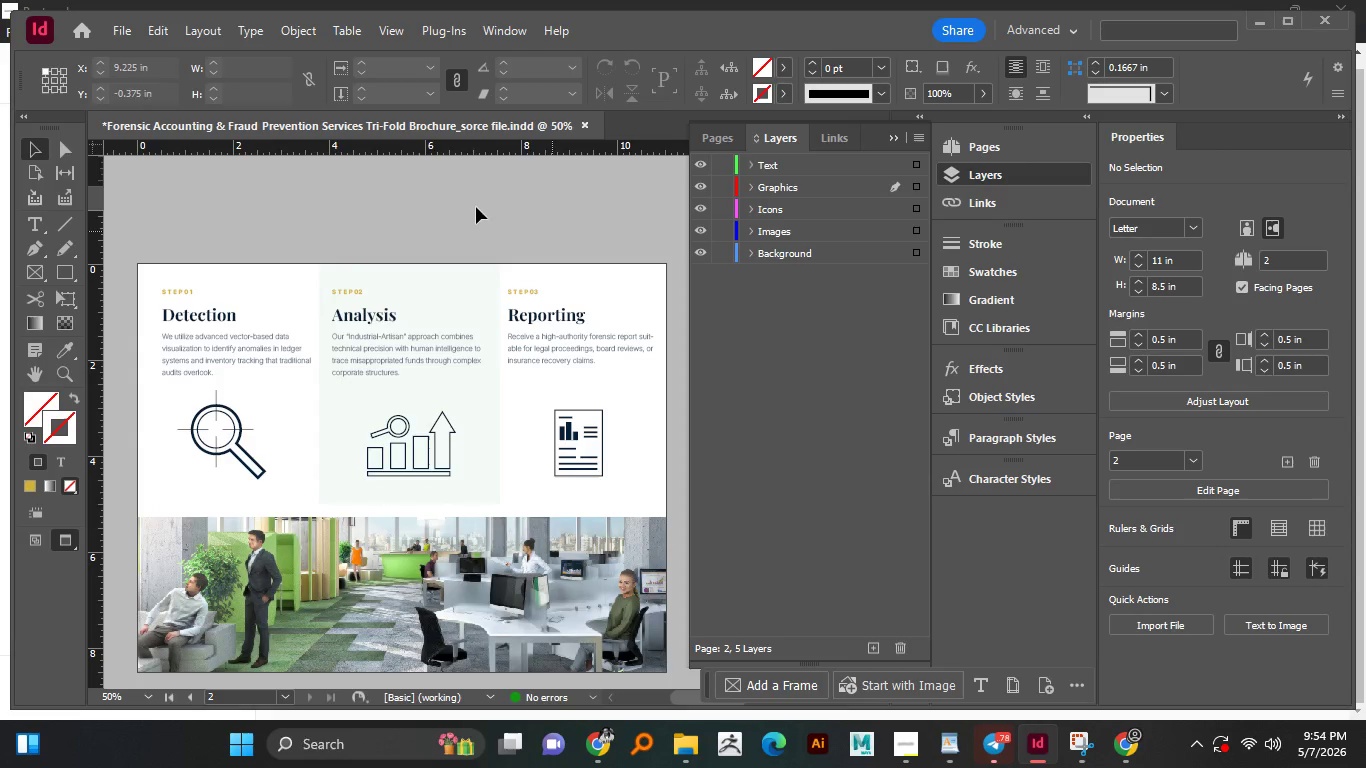 
left_click([473, 207])
 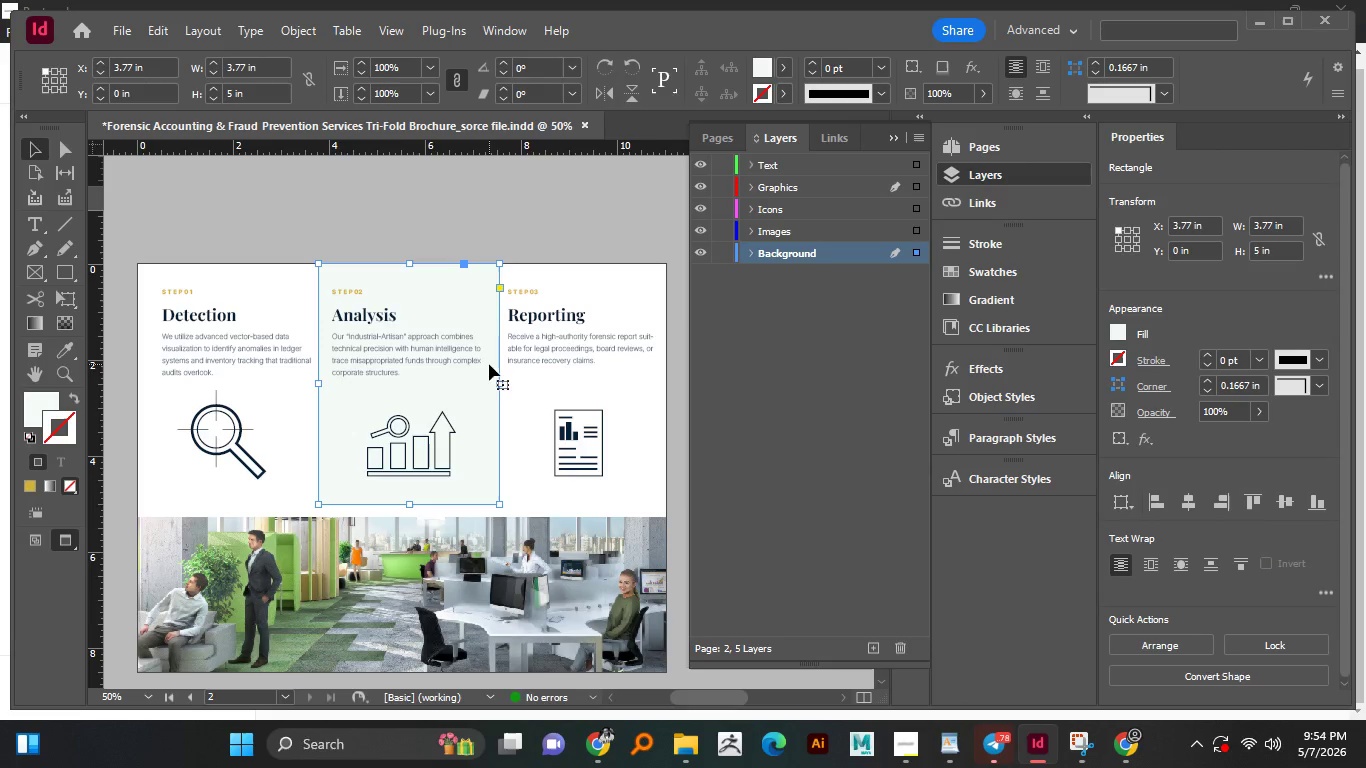 
left_click([529, 238])
 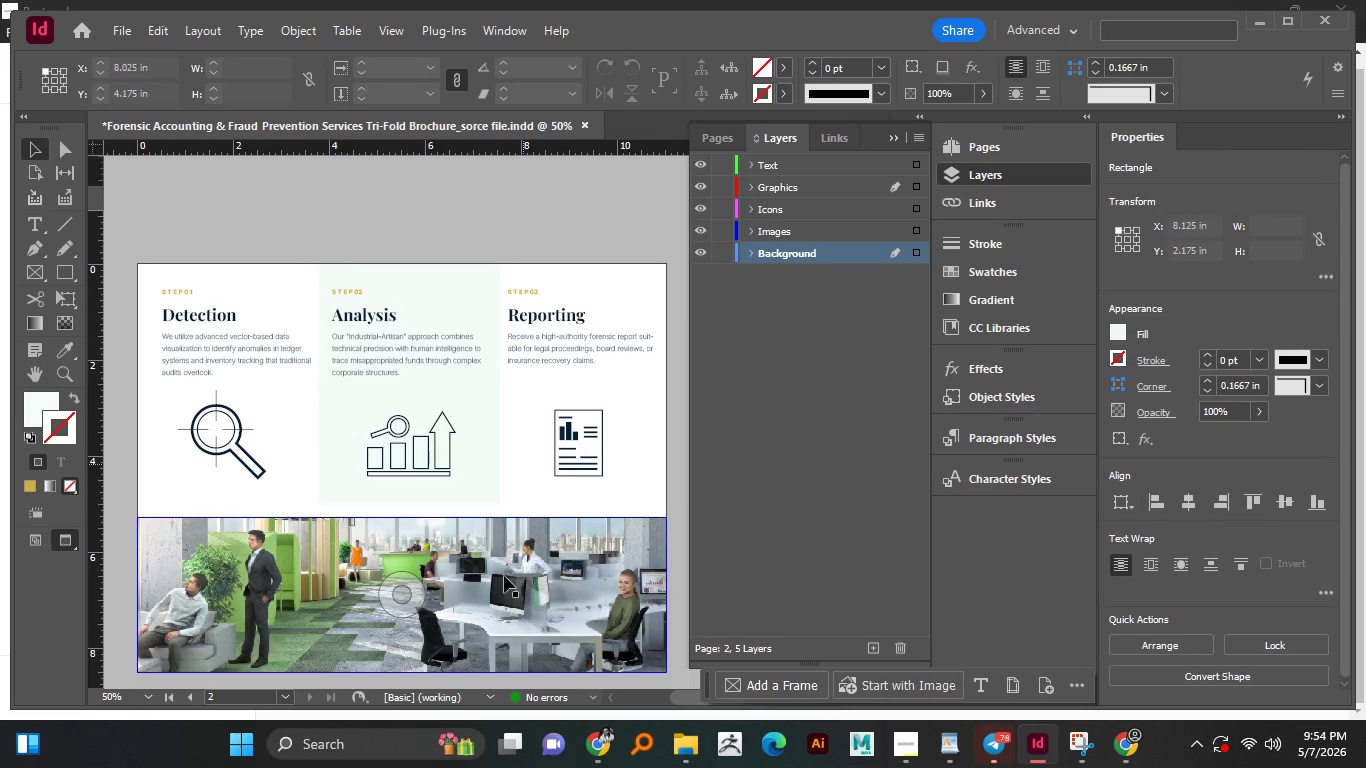 
left_click([504, 579])
 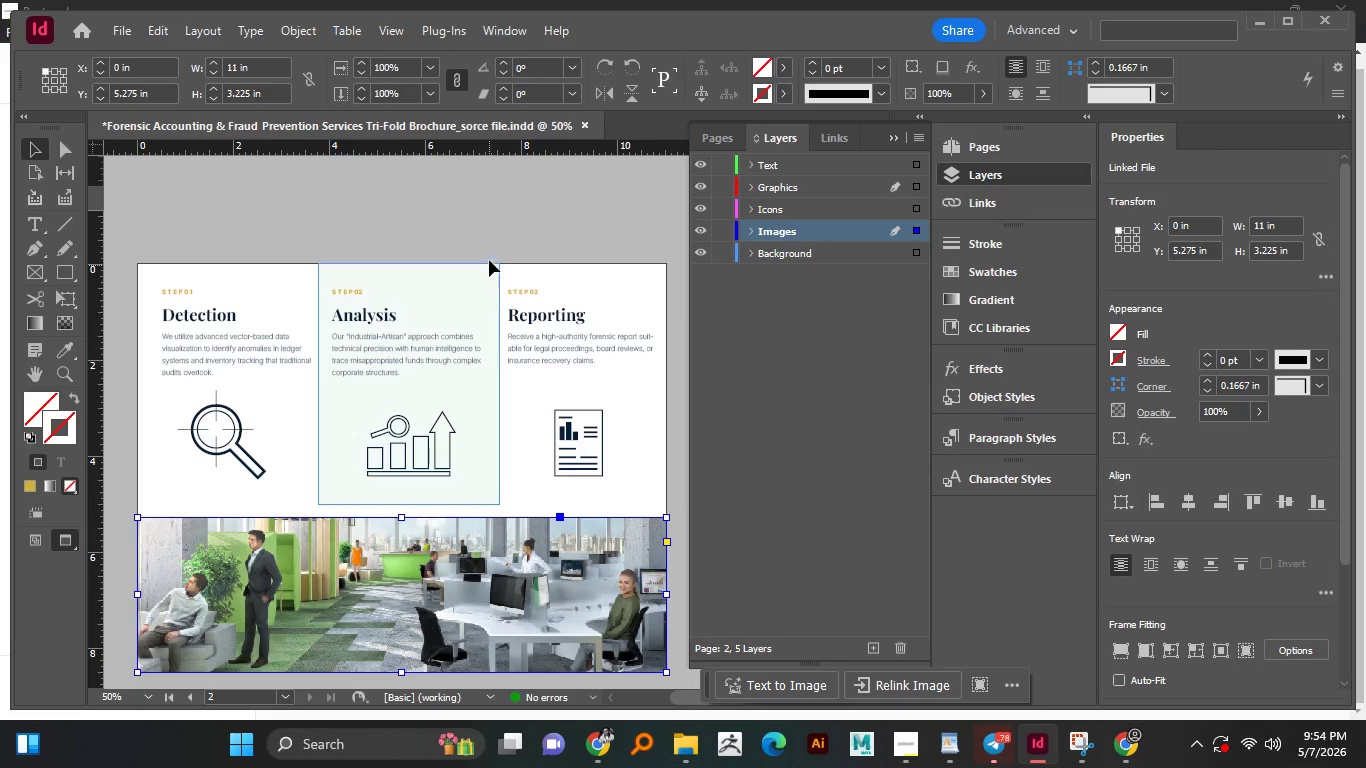 
left_click([496, 243])
 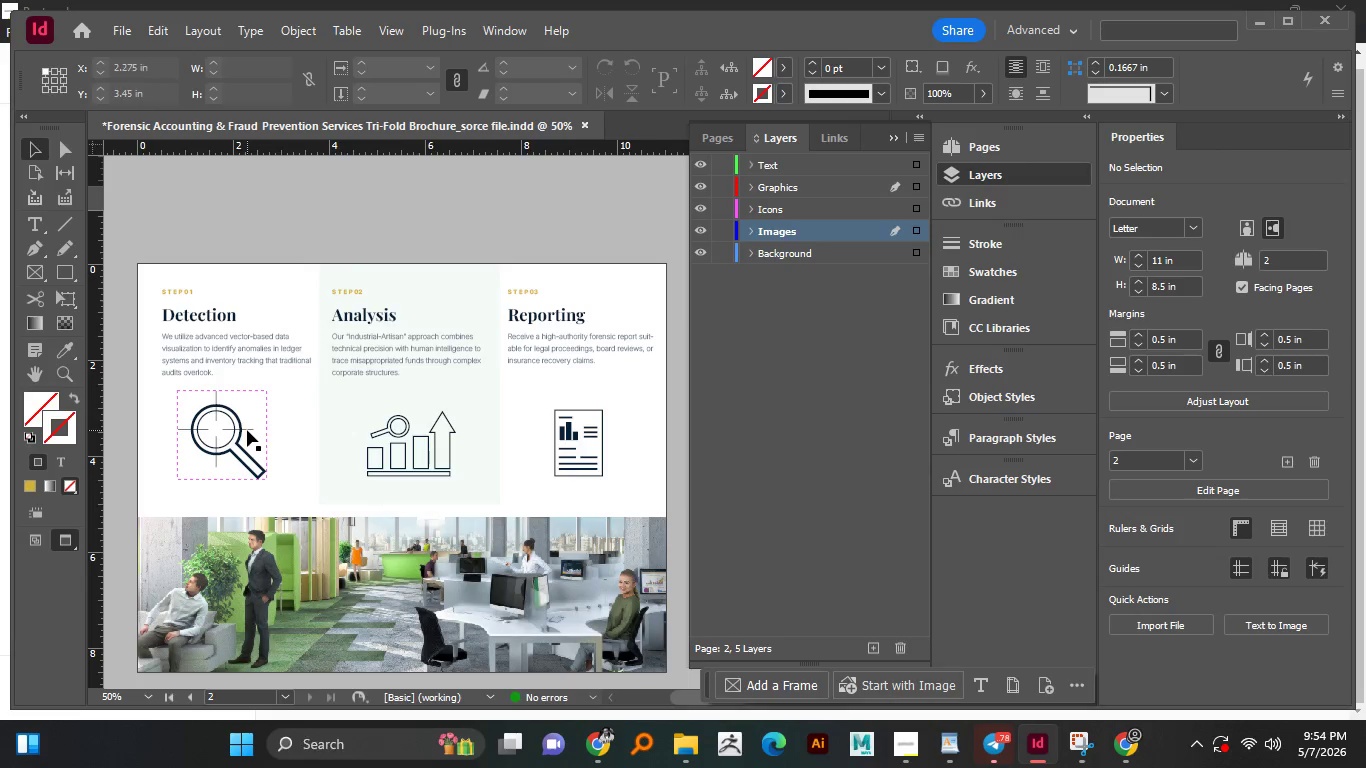 
left_click([245, 430])
 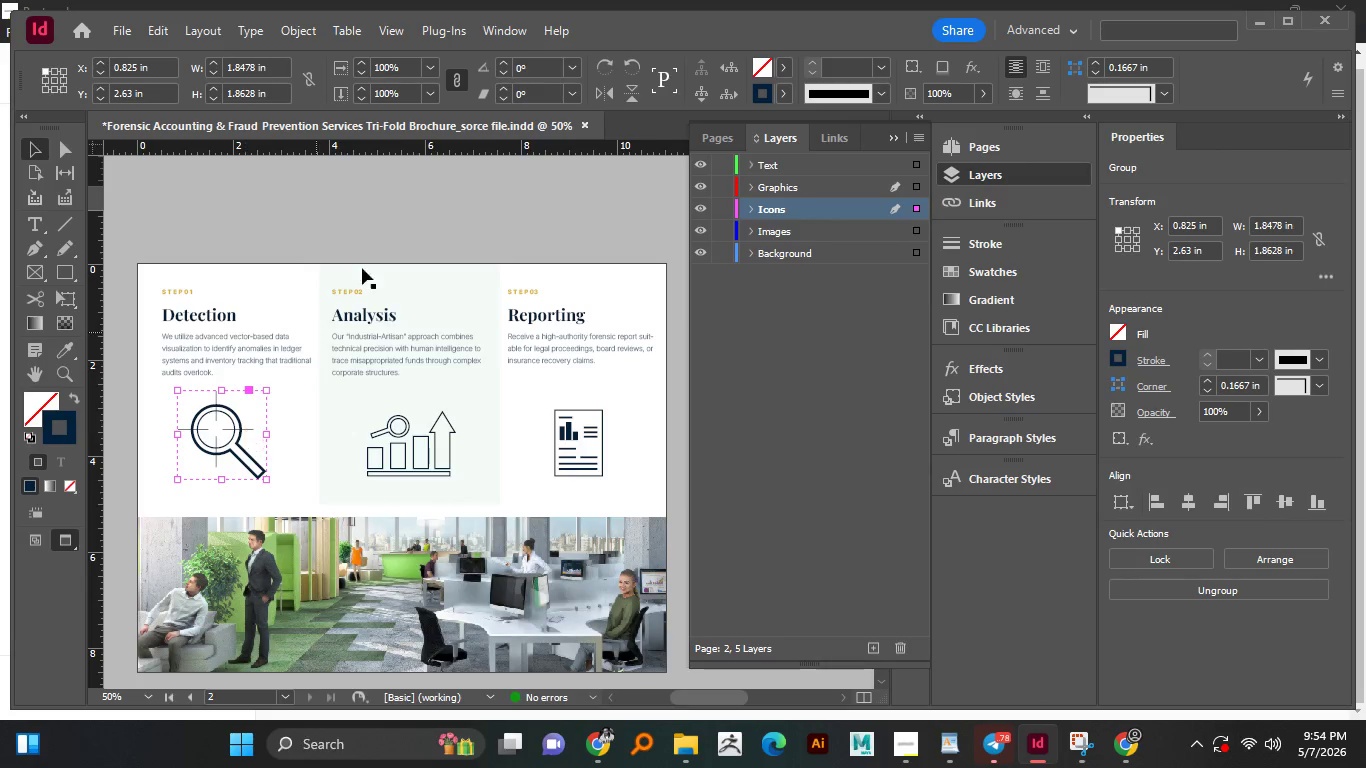 
left_click([398, 216])
 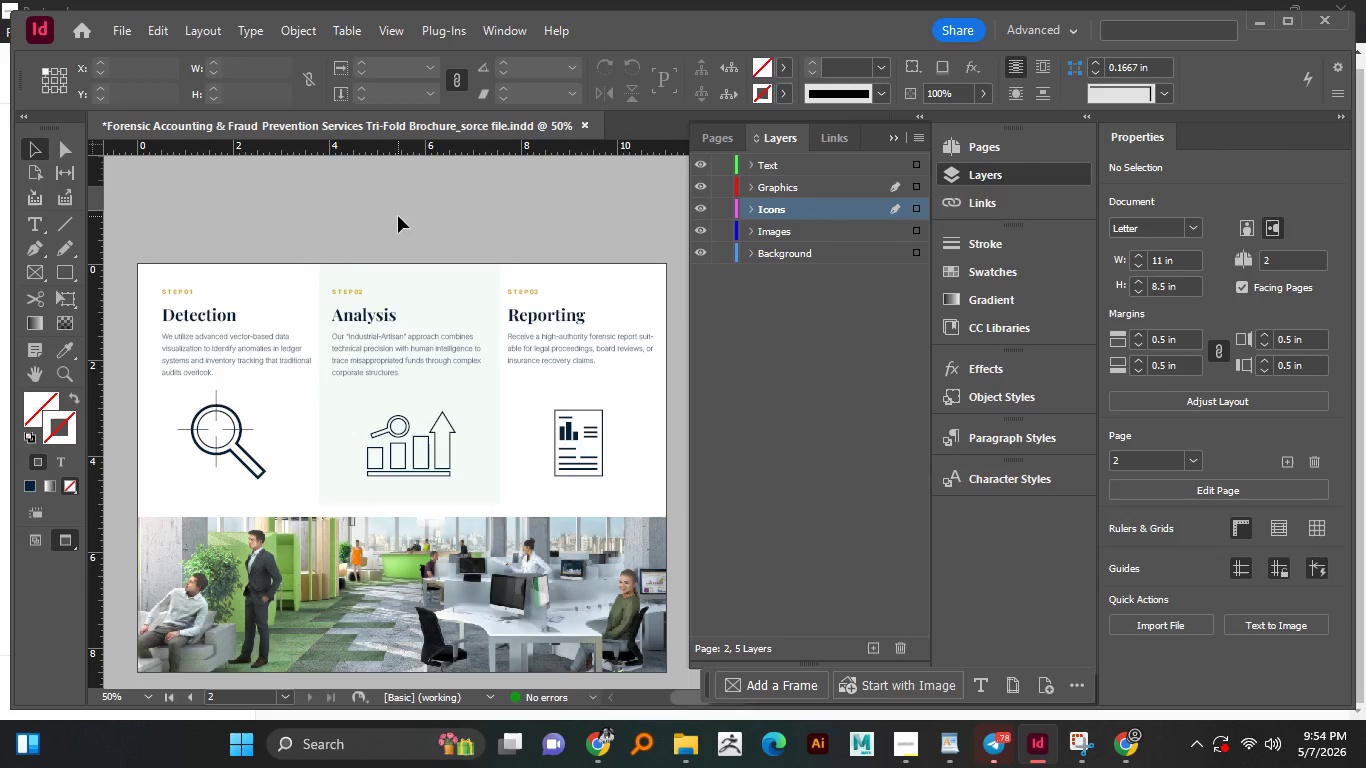 
wait(11.75)
 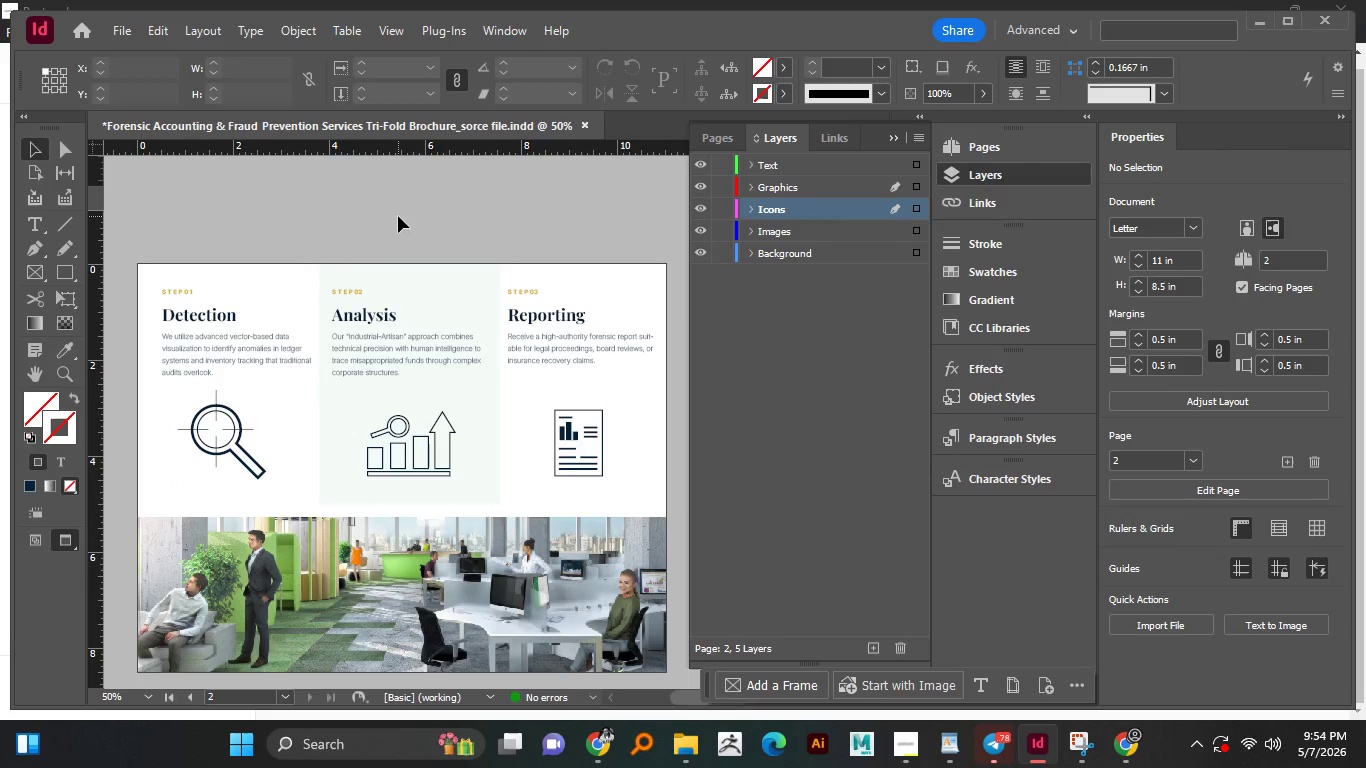 
left_click([390, 453])
 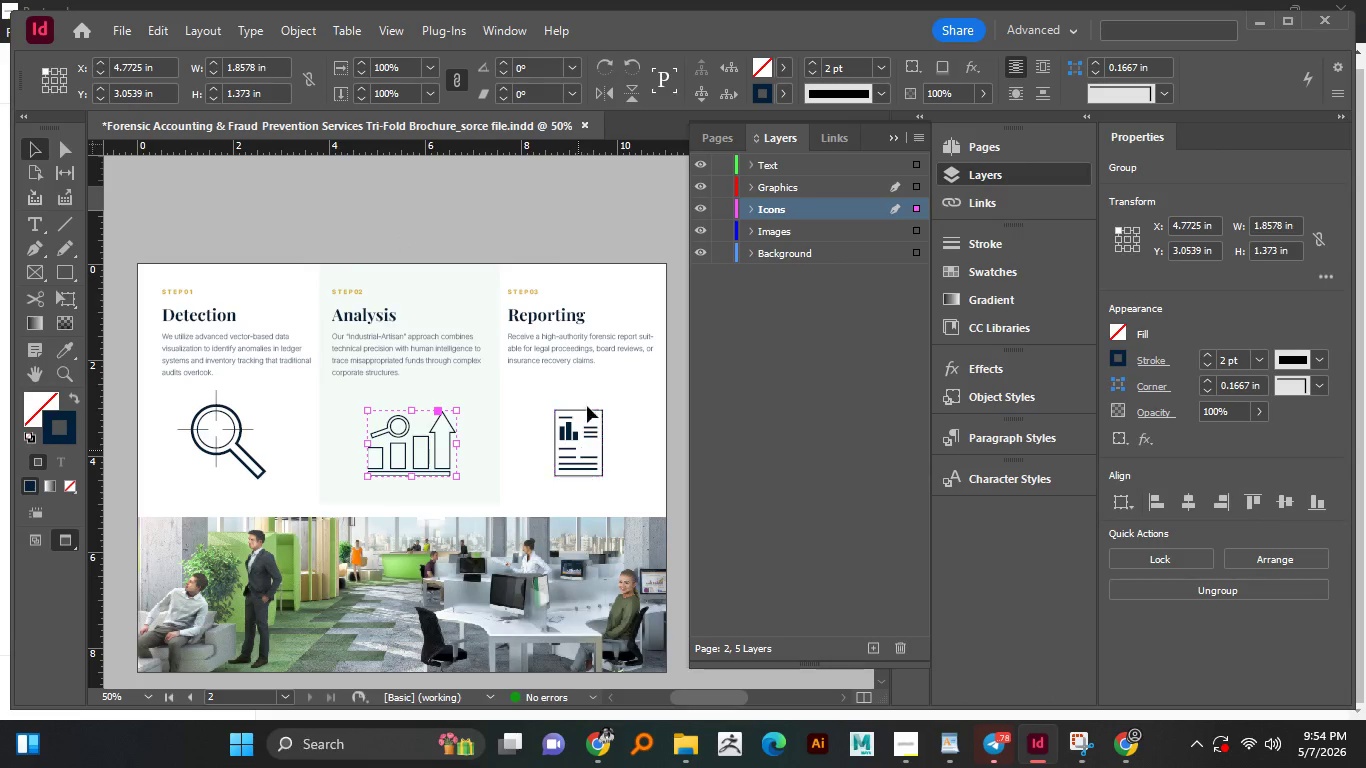 
left_click([559, 244])
 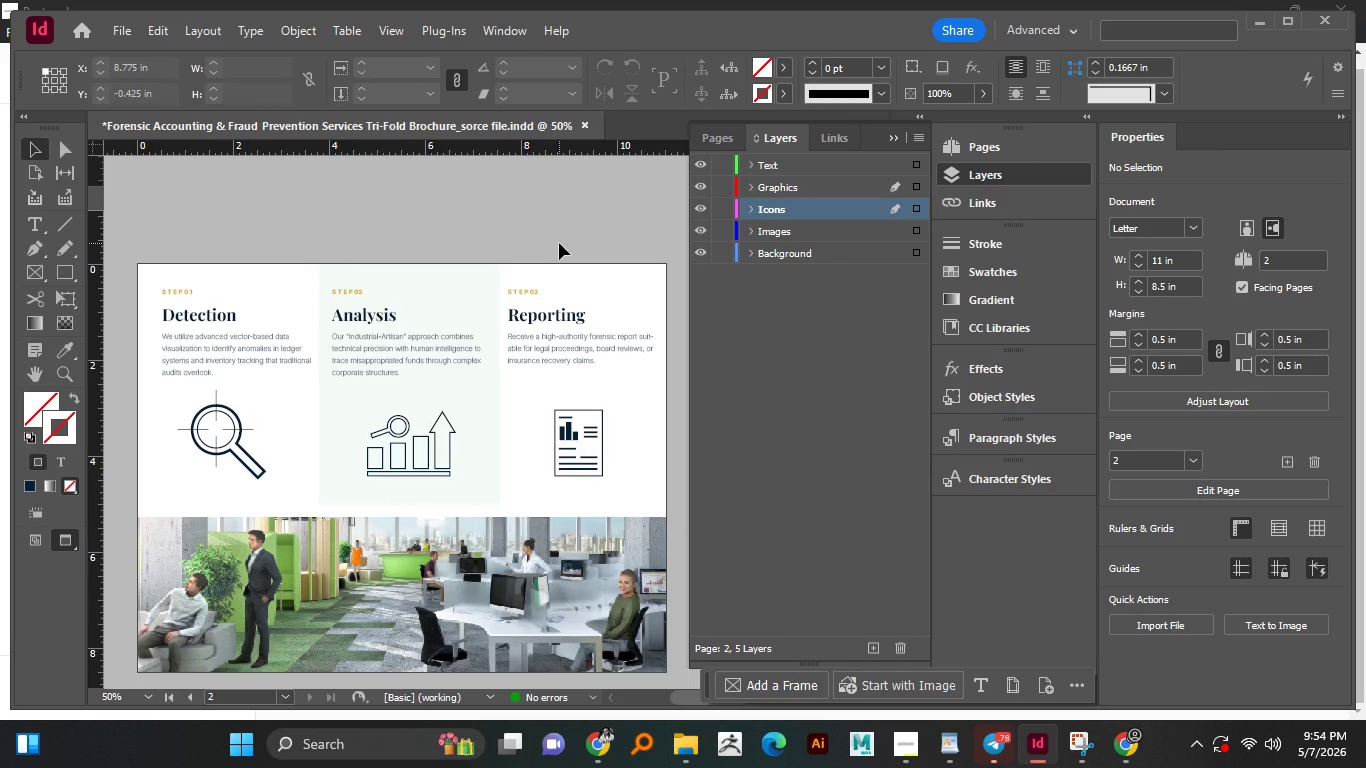 
wait(6.69)
 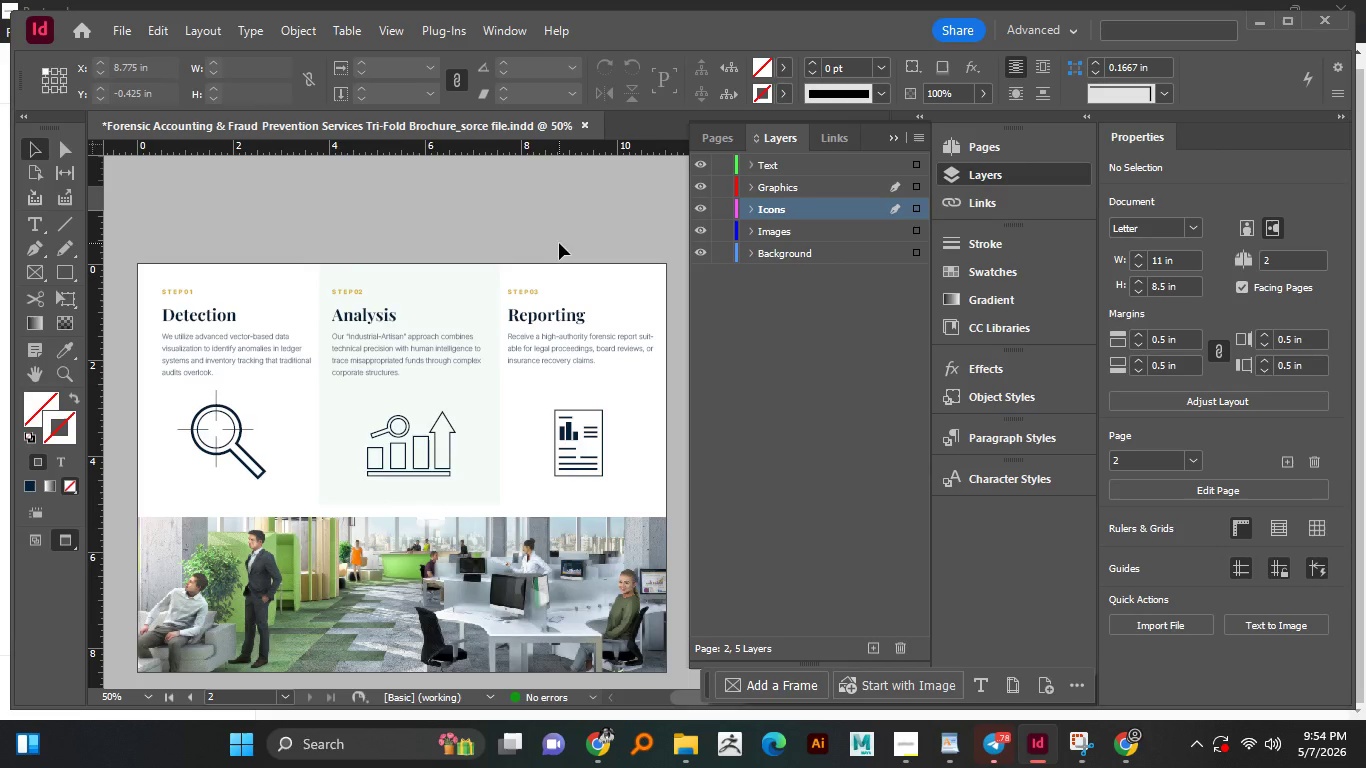 
scroll: coordinate [428, 433], scroll_direction: up, amount: 2.0
 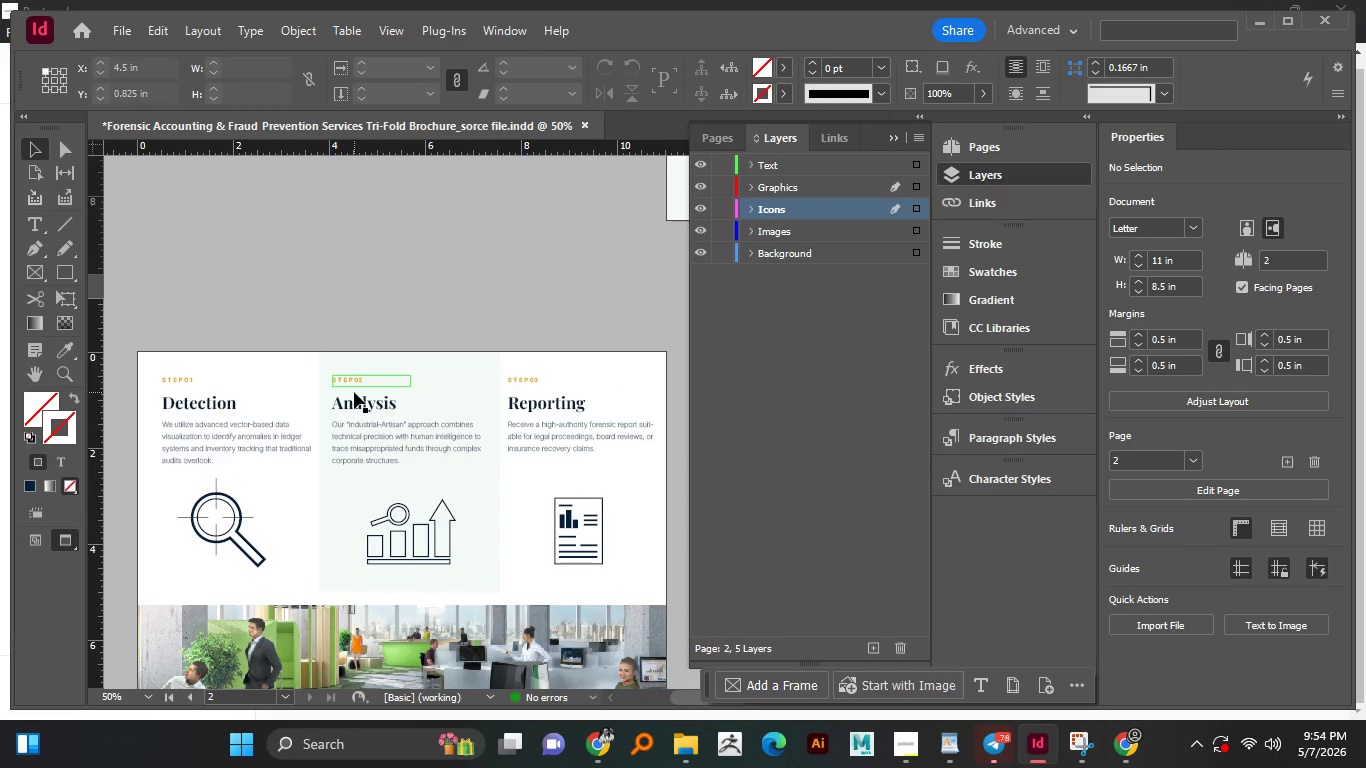 
left_click([354, 392])
 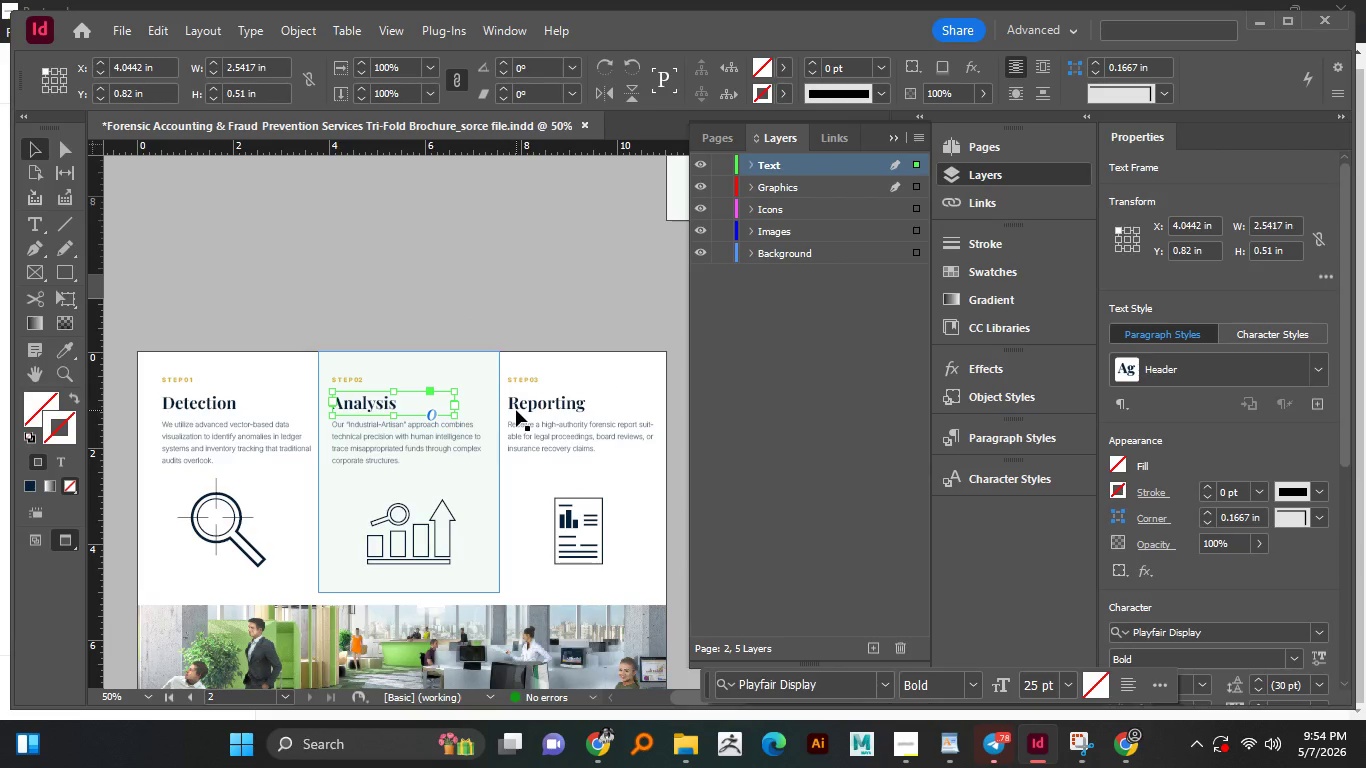 
left_click([522, 406])
 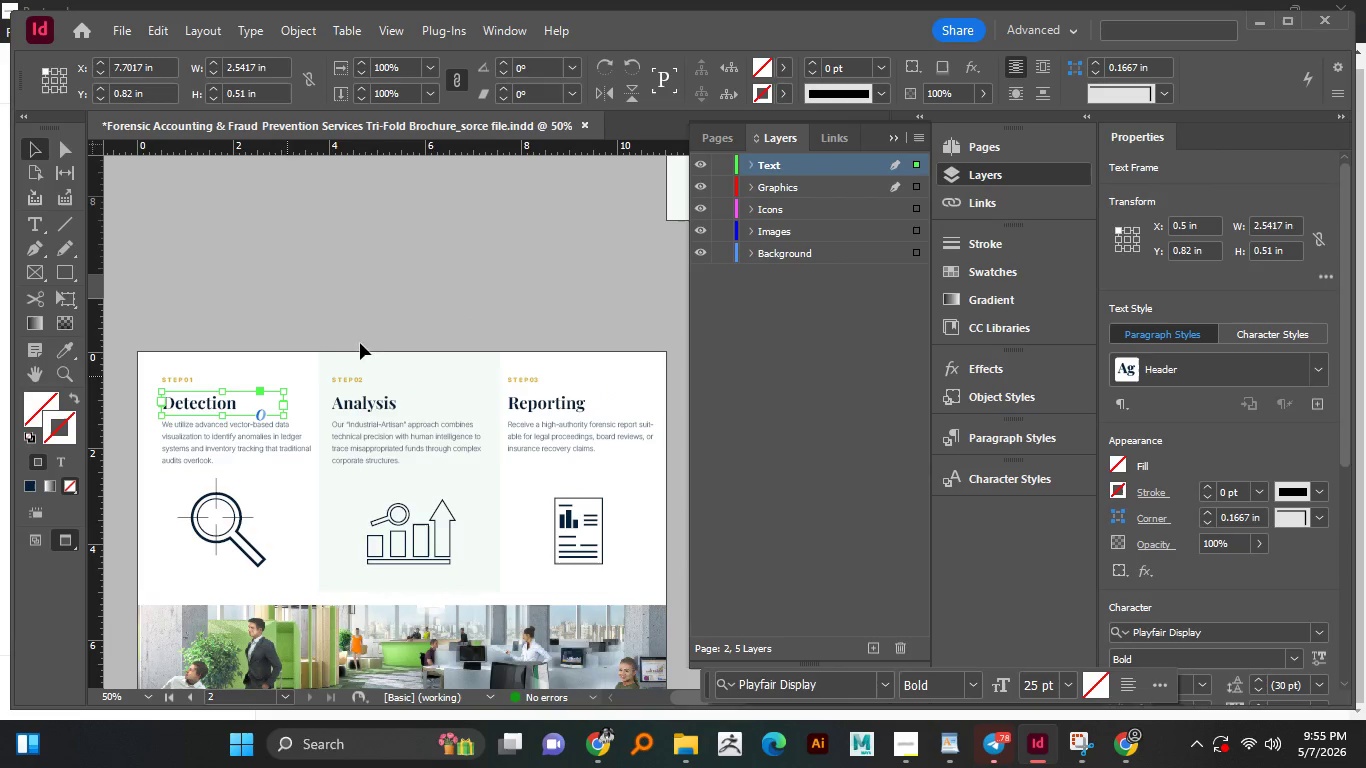 
key(W)
 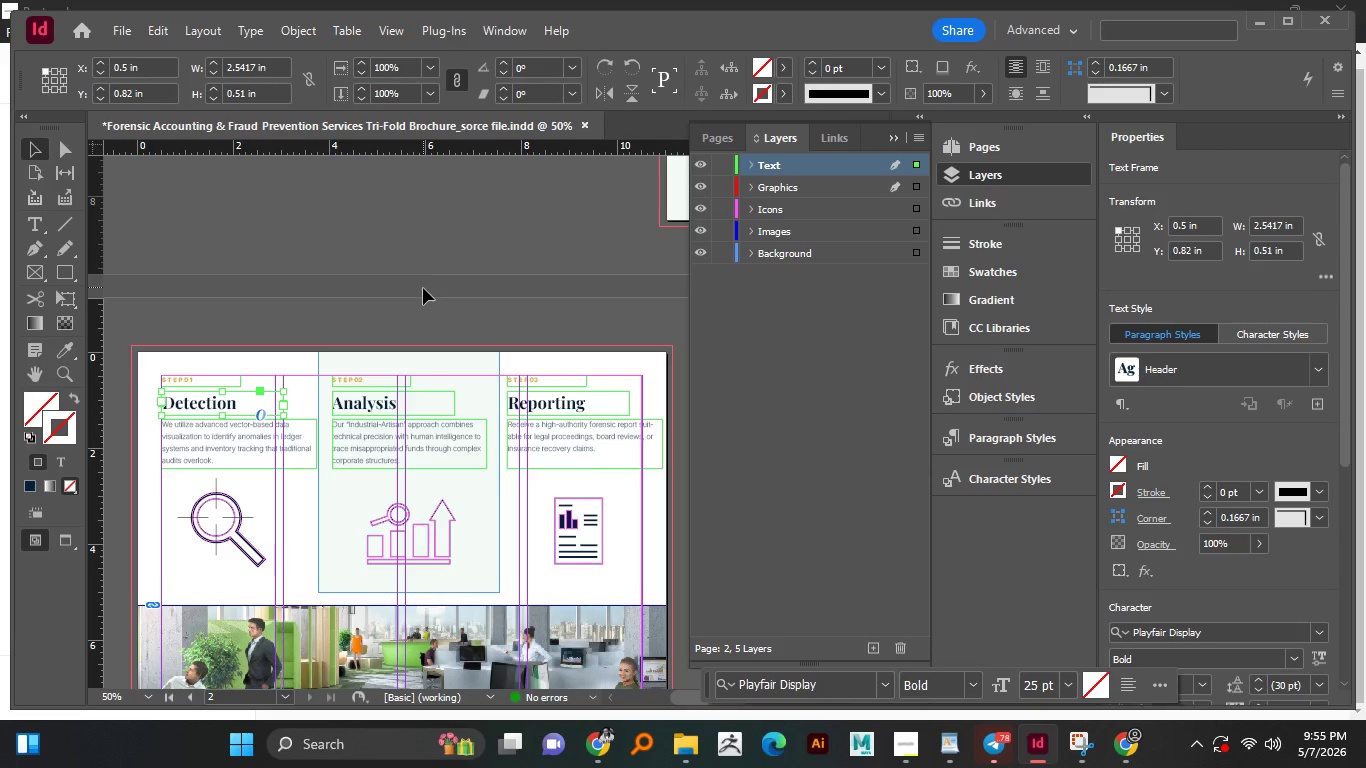 
hold_key(key=AltLeft, duration=1.5)
 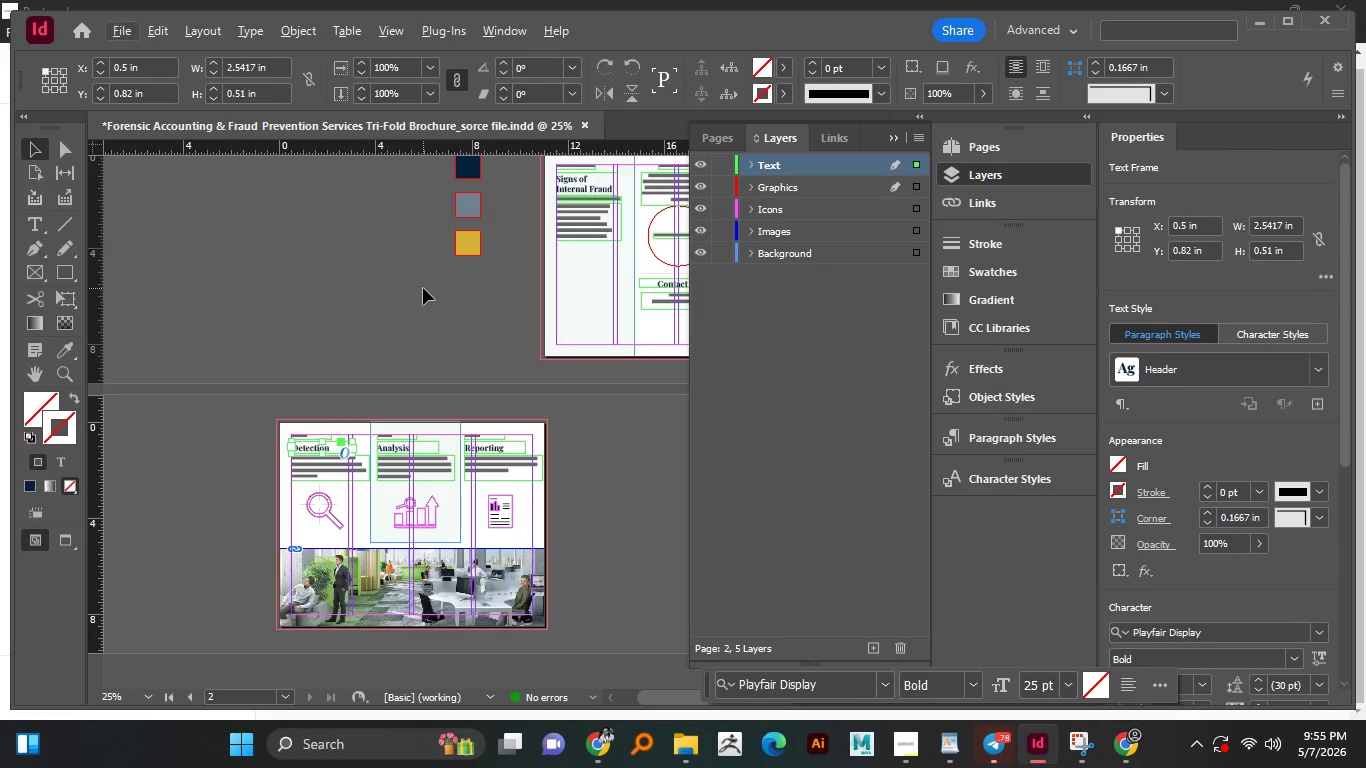 
hold_key(key=AltLeft, duration=0.61)
scroll: coordinate [423, 288], scroll_direction: down, amount: 1.0
 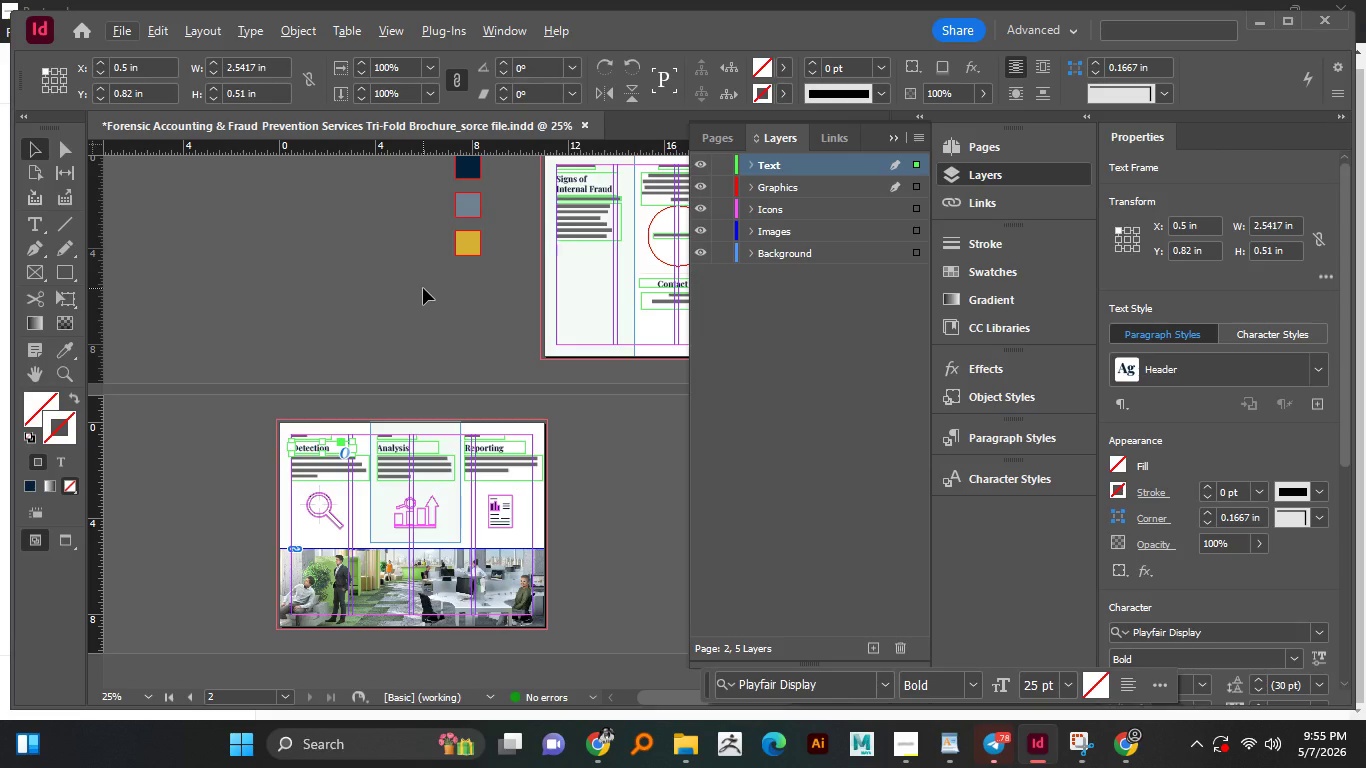 
wait(5.13)
 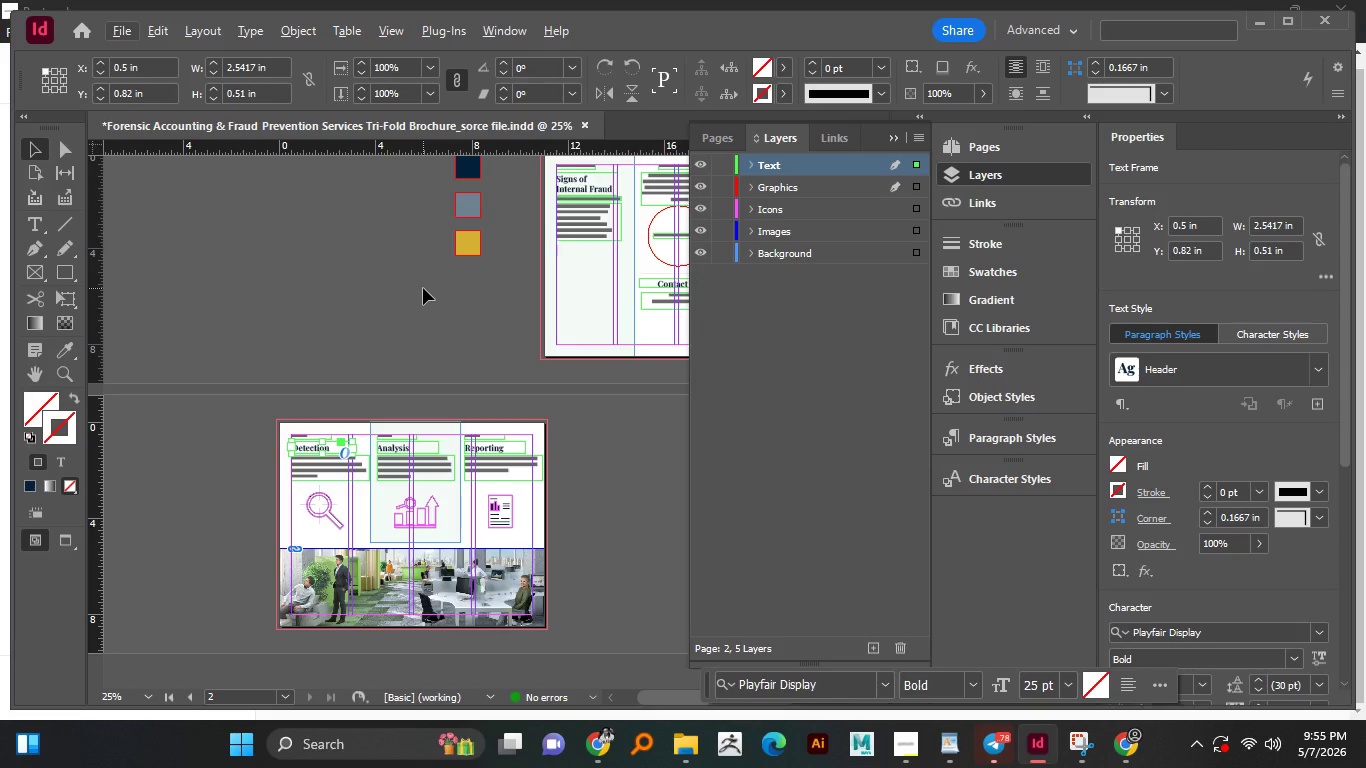 
scroll: coordinate [423, 288], scroll_direction: up, amount: 1.0
 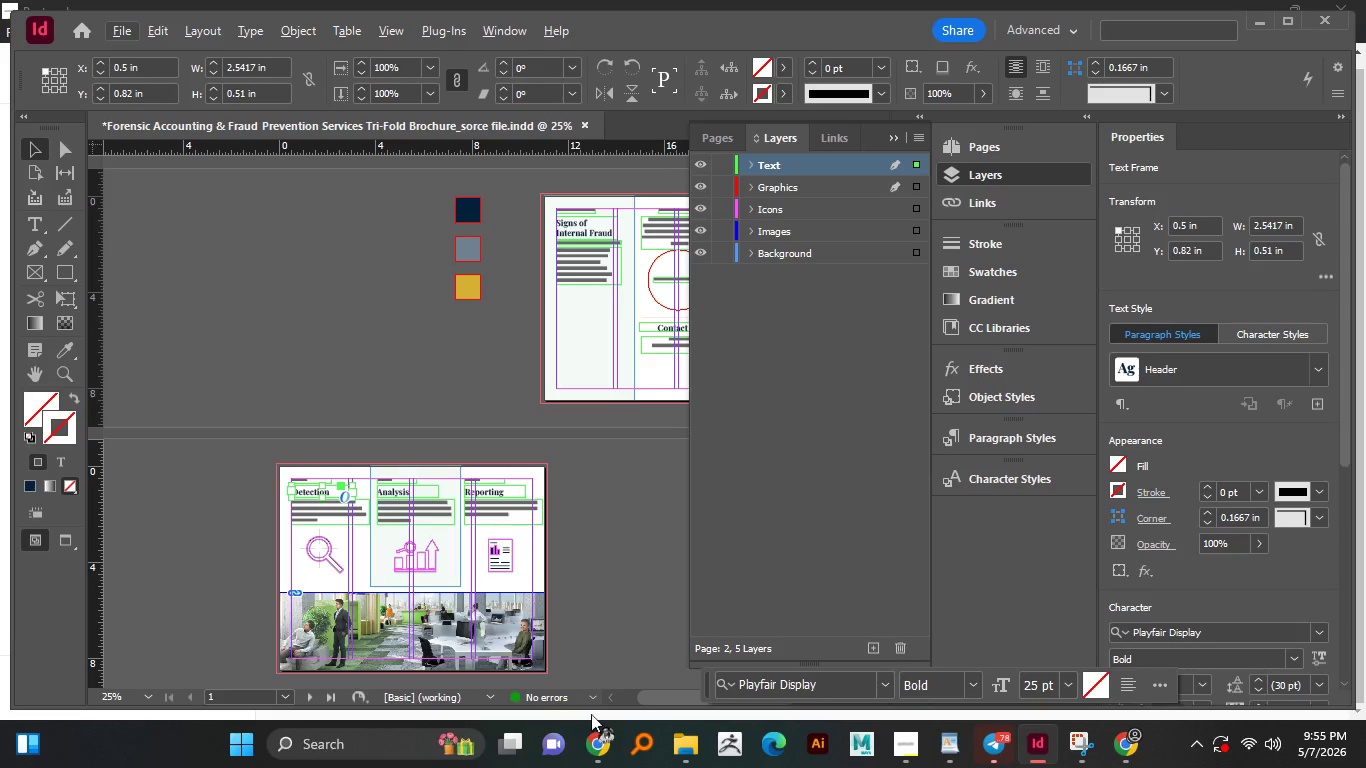 
left_click_drag(start_coordinate=[654, 697], to_coordinate=[728, 692])
 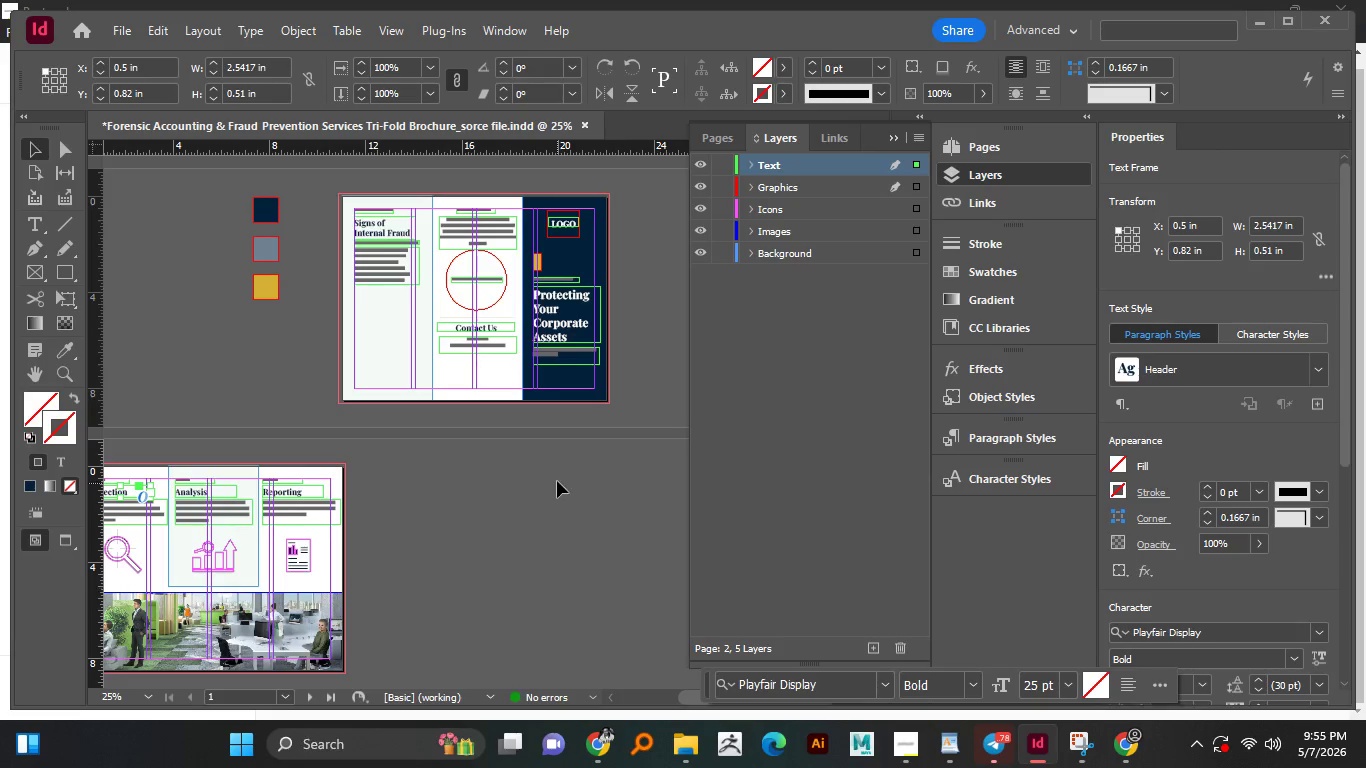 
left_click([557, 481])
 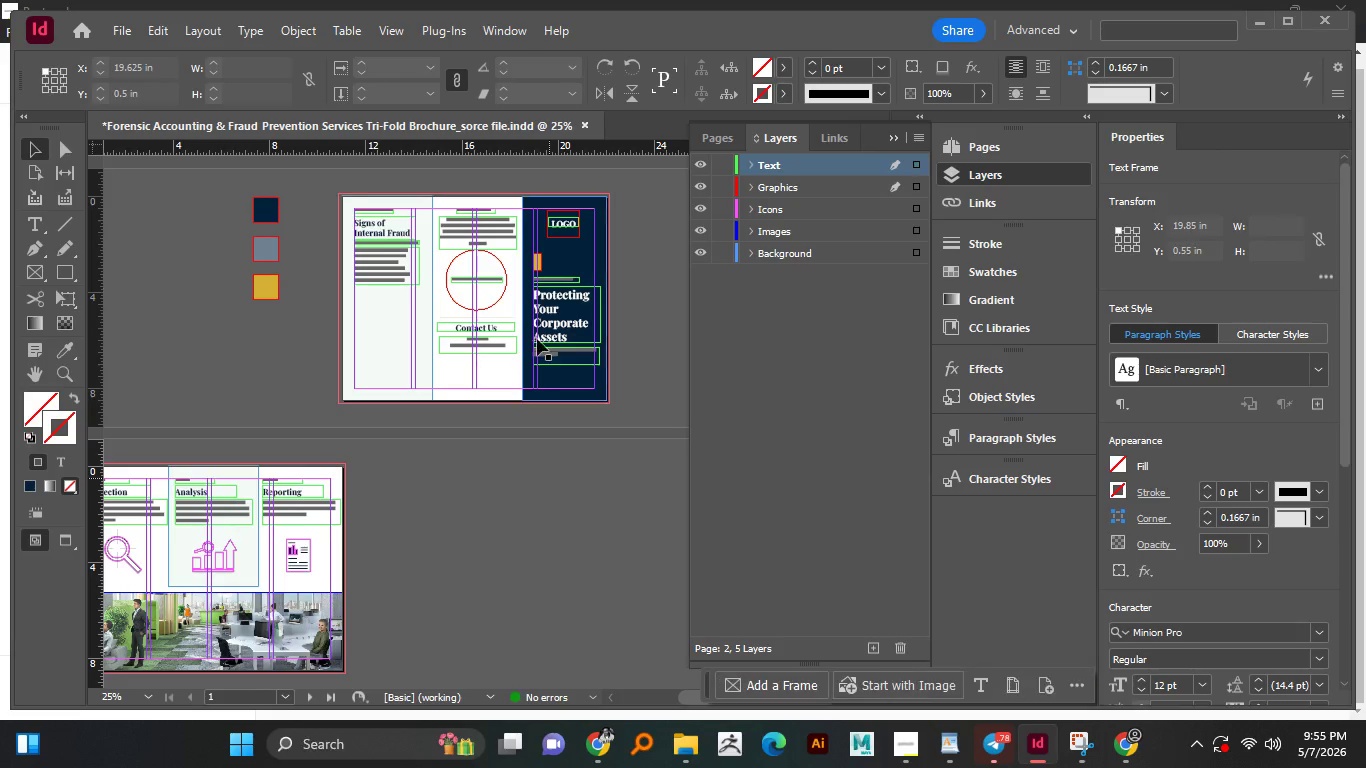 
scroll: coordinate [530, 270], scroll_direction: up, amount: 2.0
 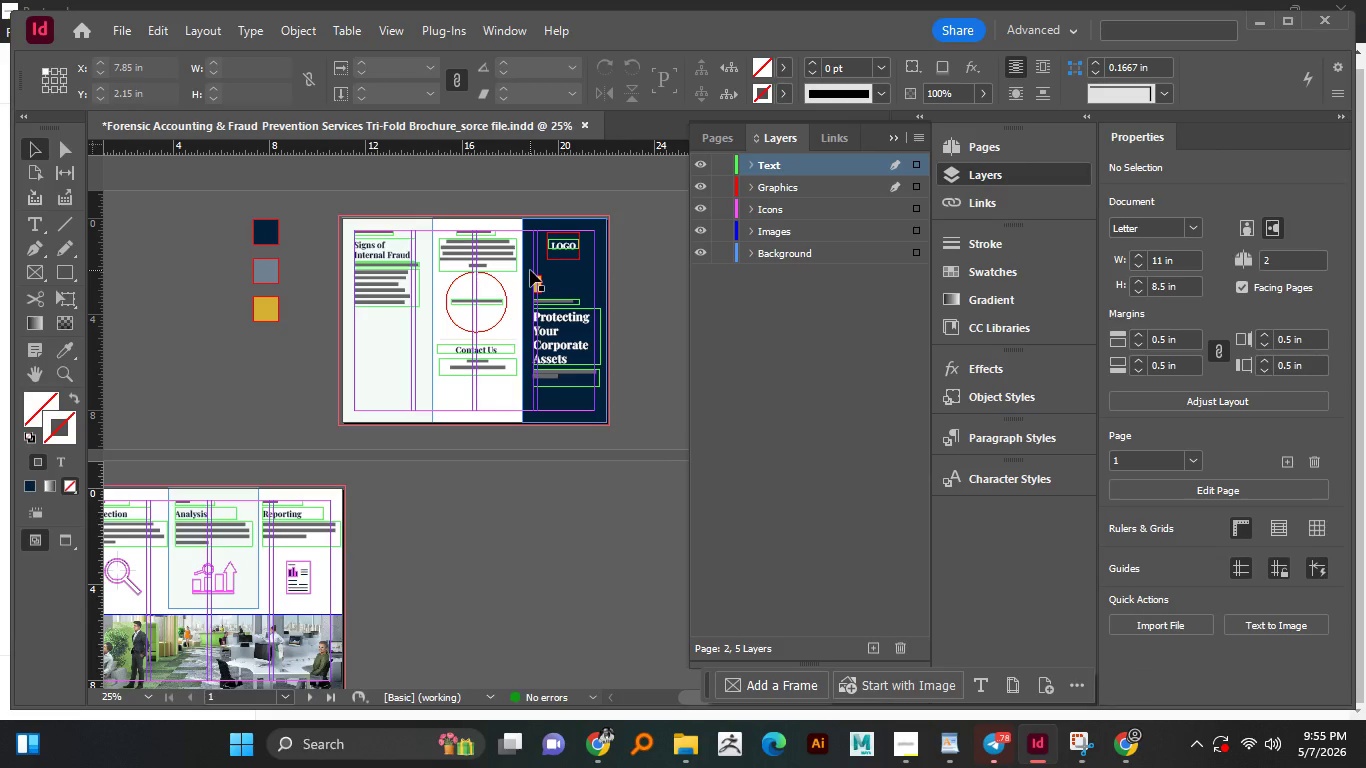 
hold_key(key=AltLeft, duration=0.39)
 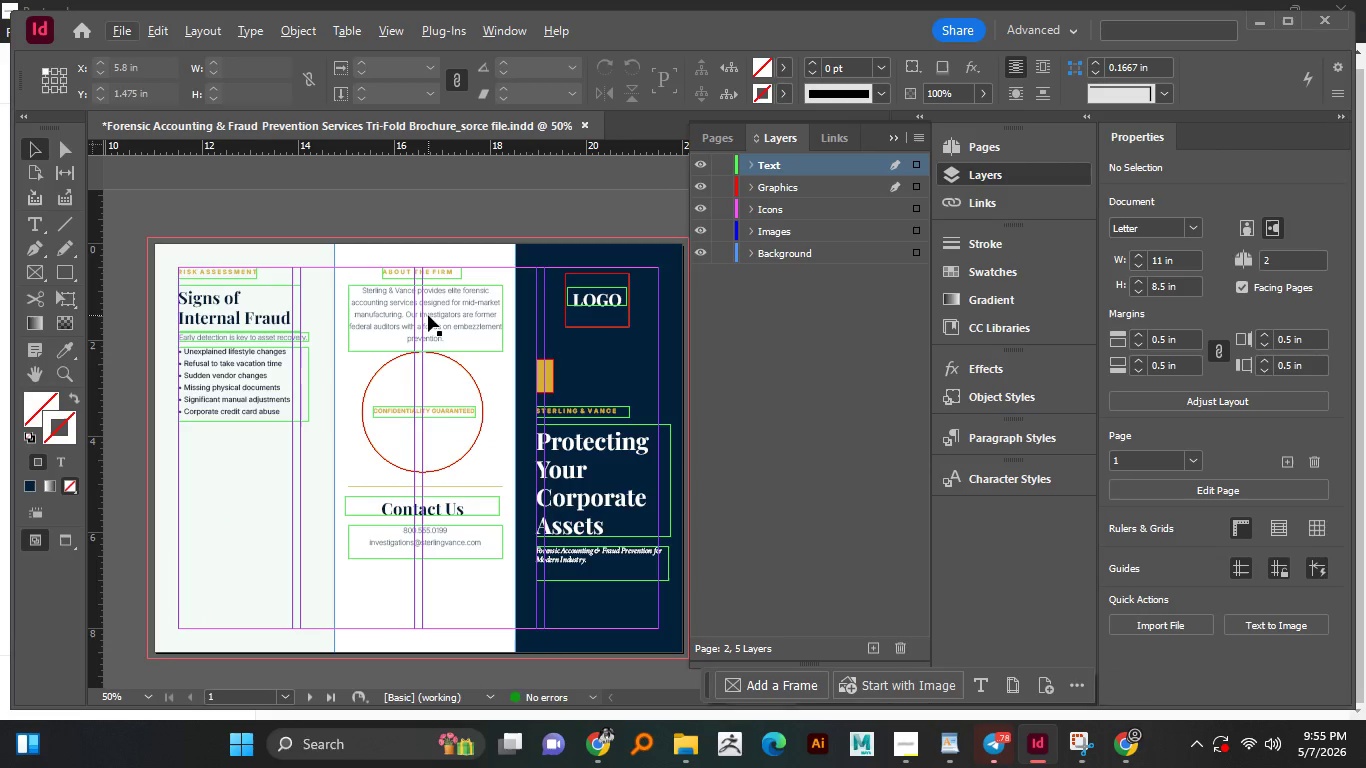 
hold_key(key=AltLeft, duration=0.89)
 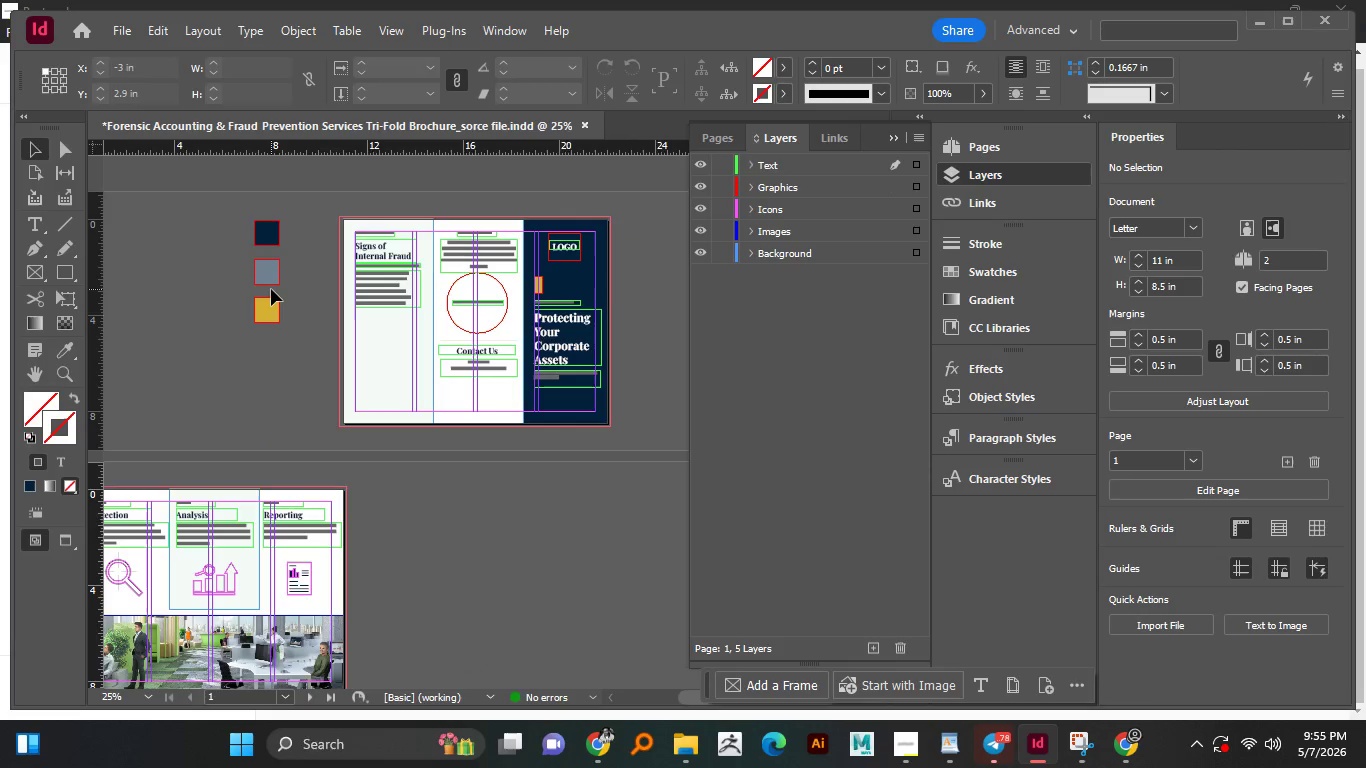 
hold_key(key=AltLeft, duration=26.25)
 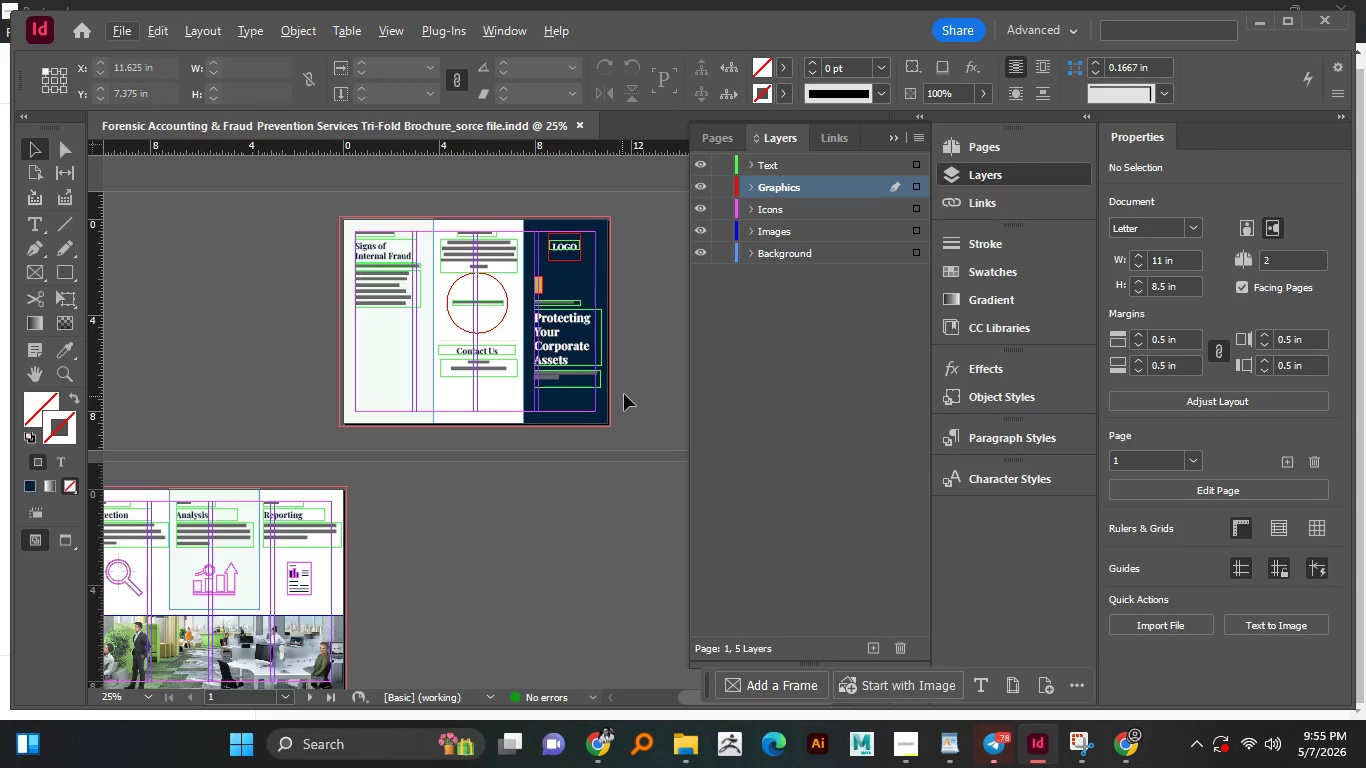 
scroll: coordinate [428, 315], scroll_direction: down, amount: 1.0
 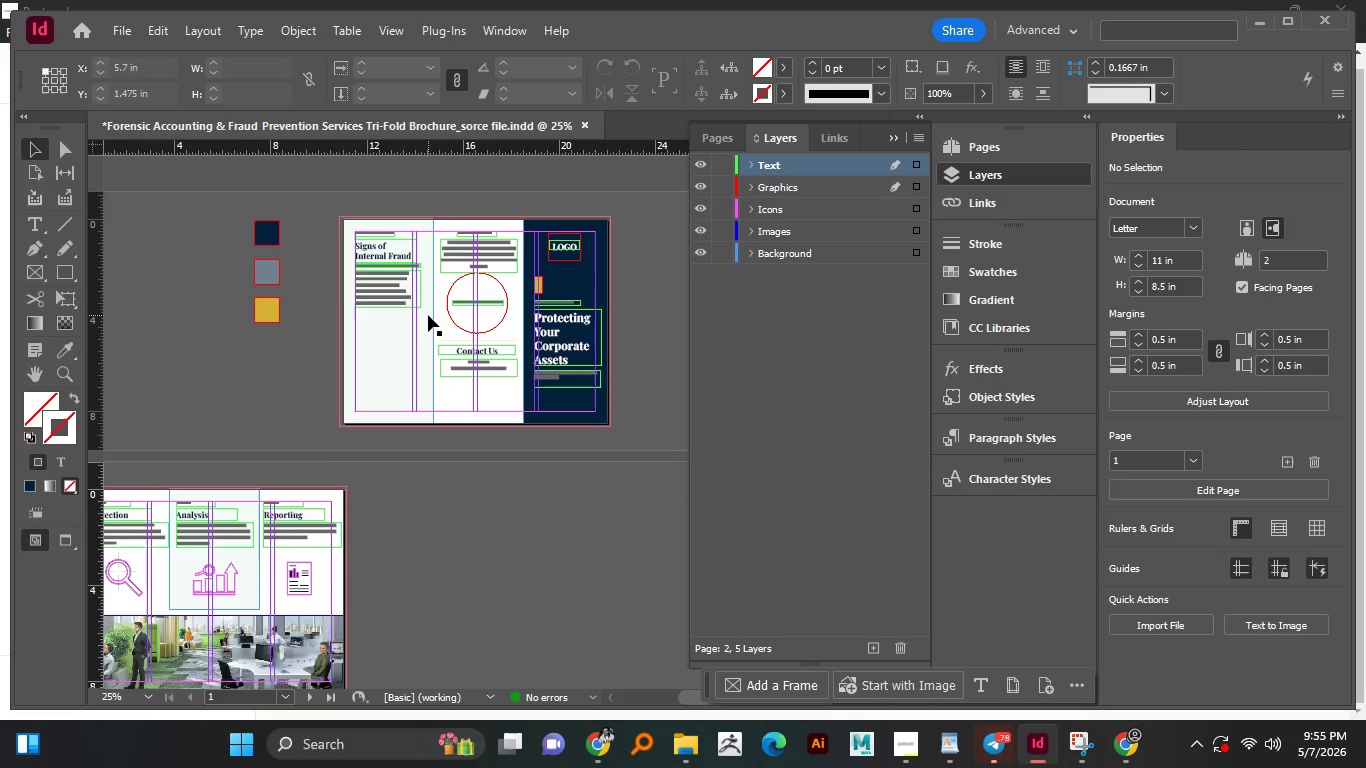 
left_click([271, 289])
 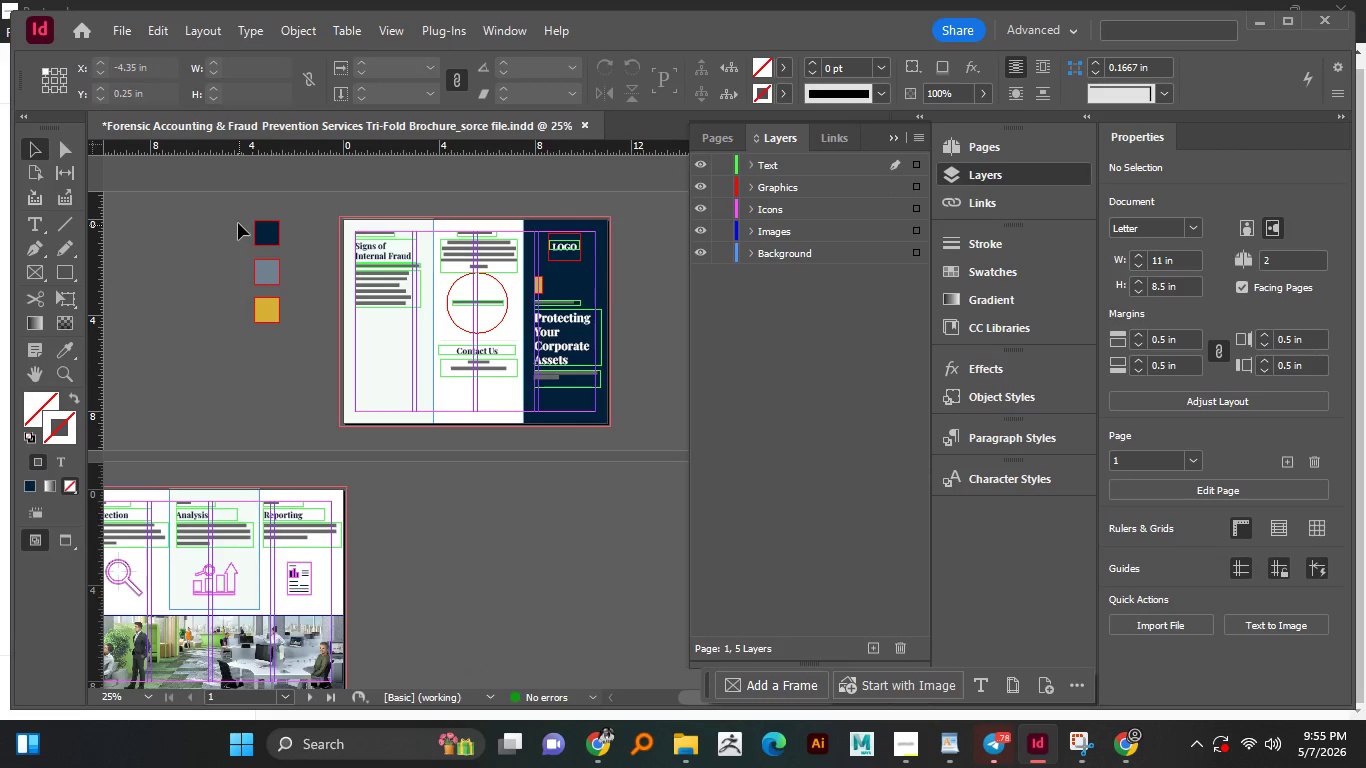 
left_click_drag(start_coordinate=[238, 223], to_coordinate=[291, 370])
 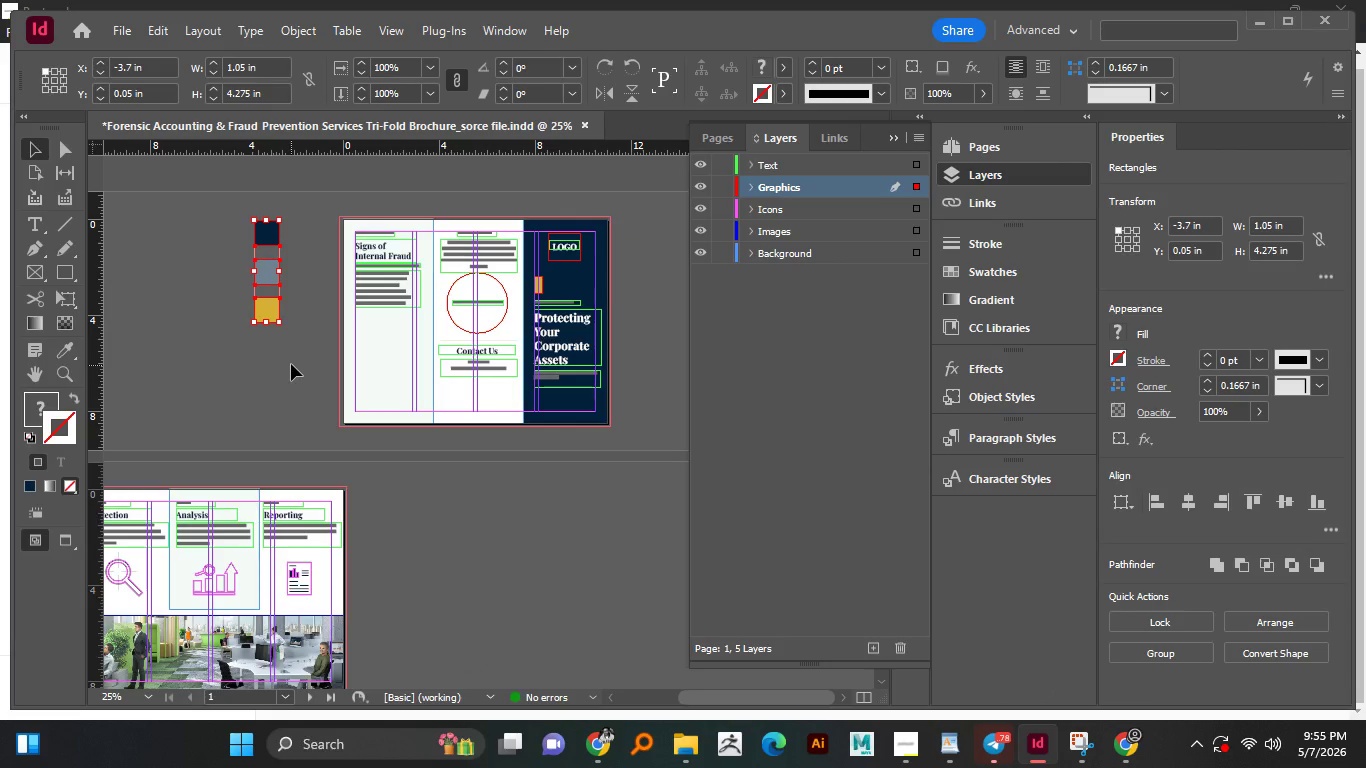 
key(Delete)
 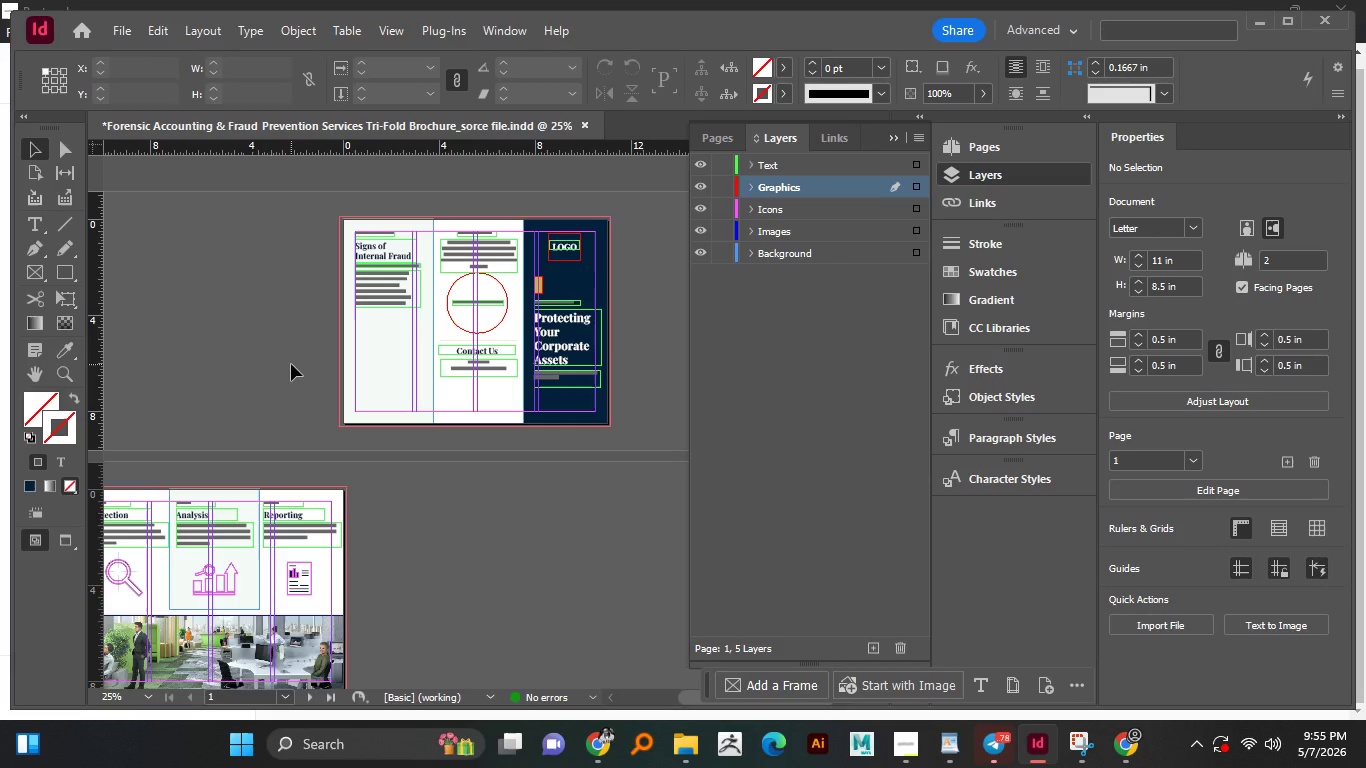 
scroll: coordinate [291, 364], scroll_direction: up, amount: 3.0
 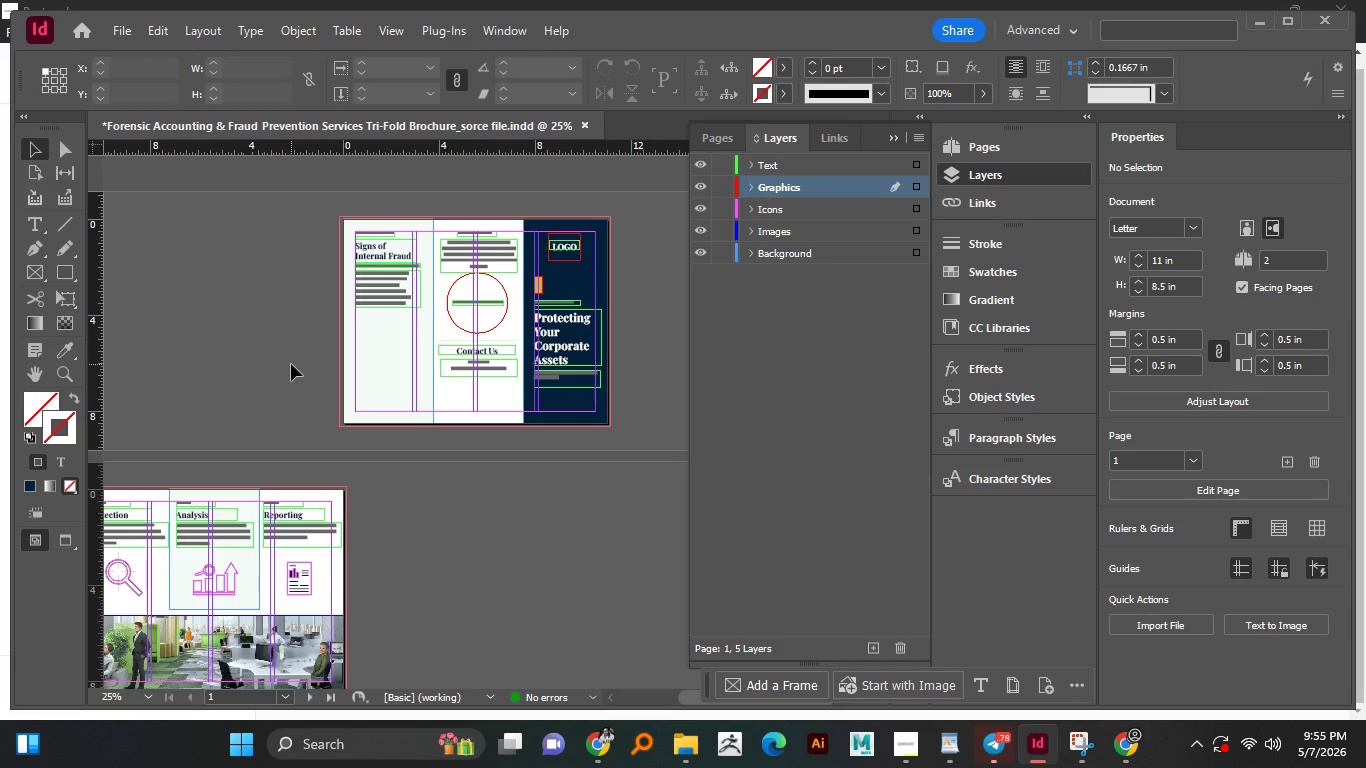 
key(Control+S)
 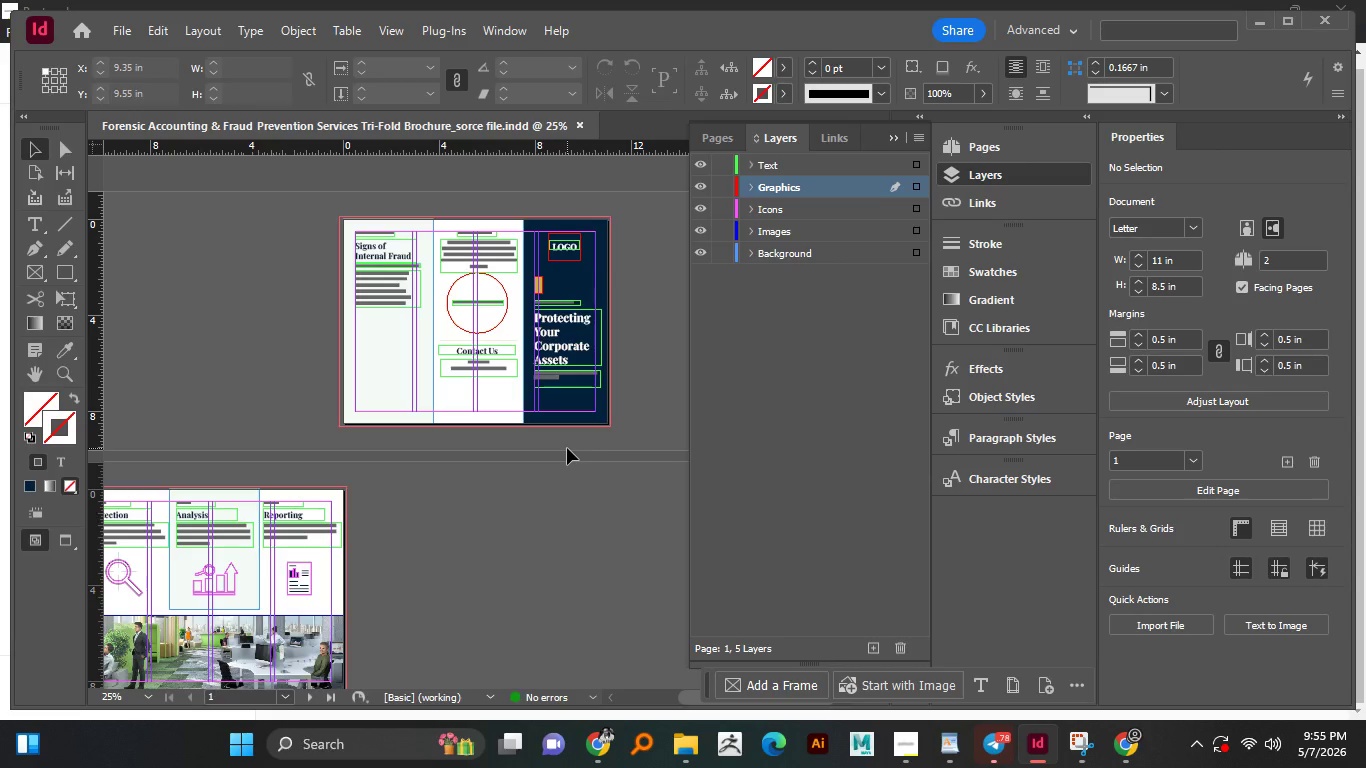 
scroll: coordinate [567, 448], scroll_direction: up, amount: 3.0
 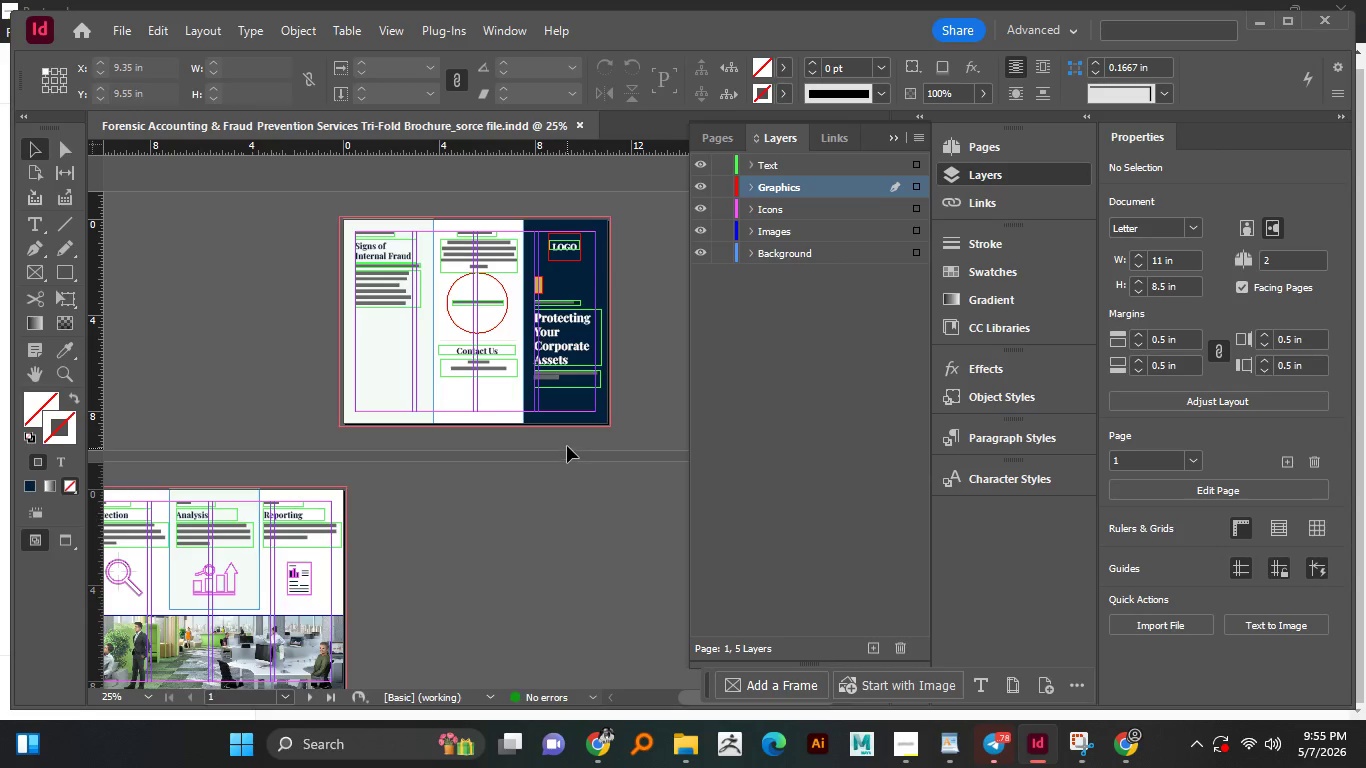 
hold_key(key=AltLeft, duration=0.39)
 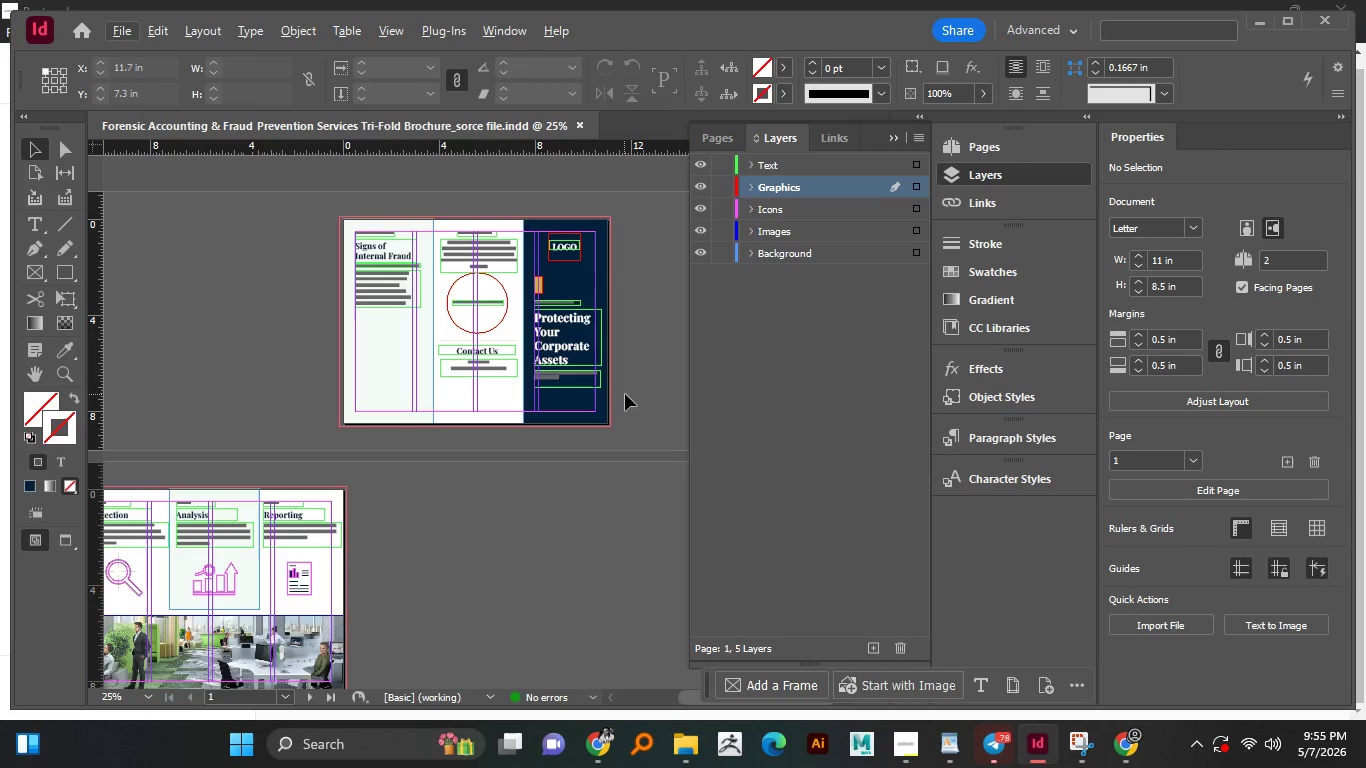 
hold_key(key=Space, duration=0.81)
 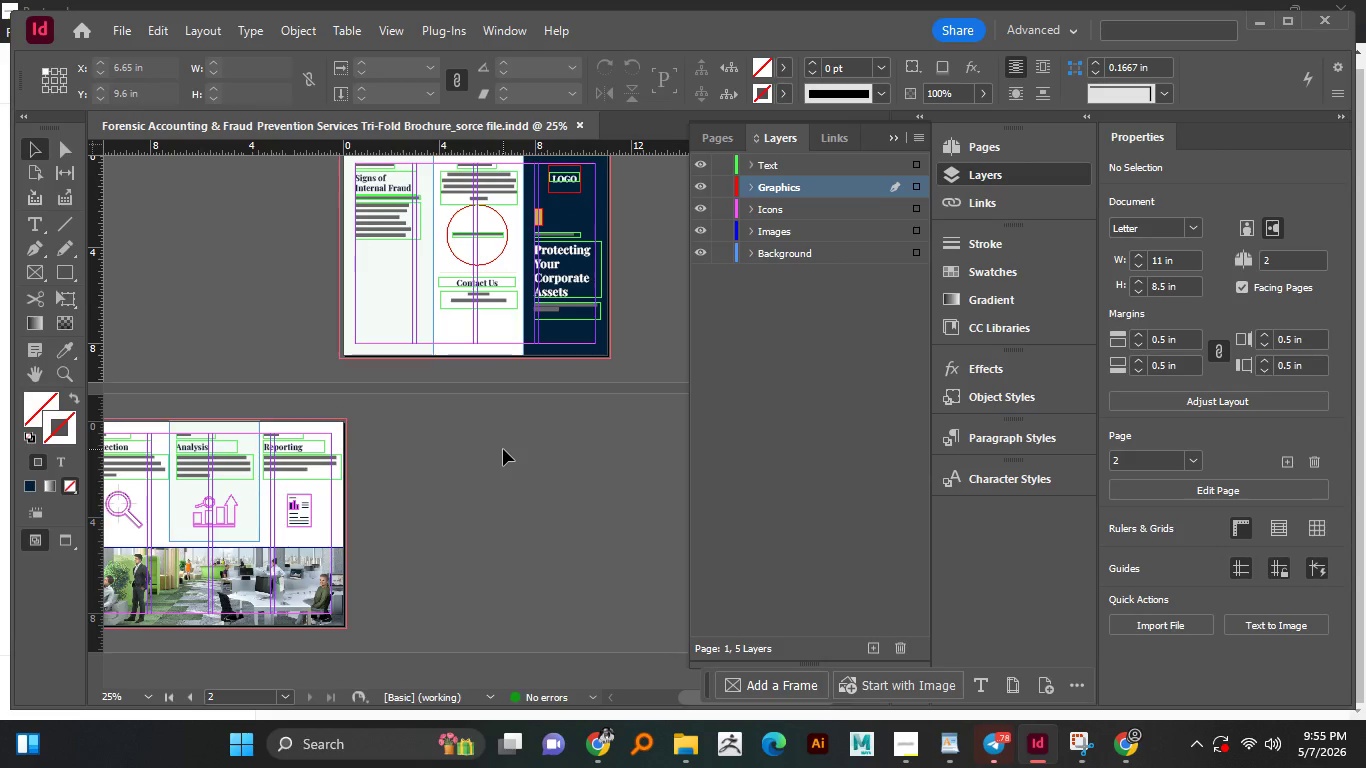 
left_click_drag(start_coordinate=[646, 367], to_coordinate=[578, 438])
 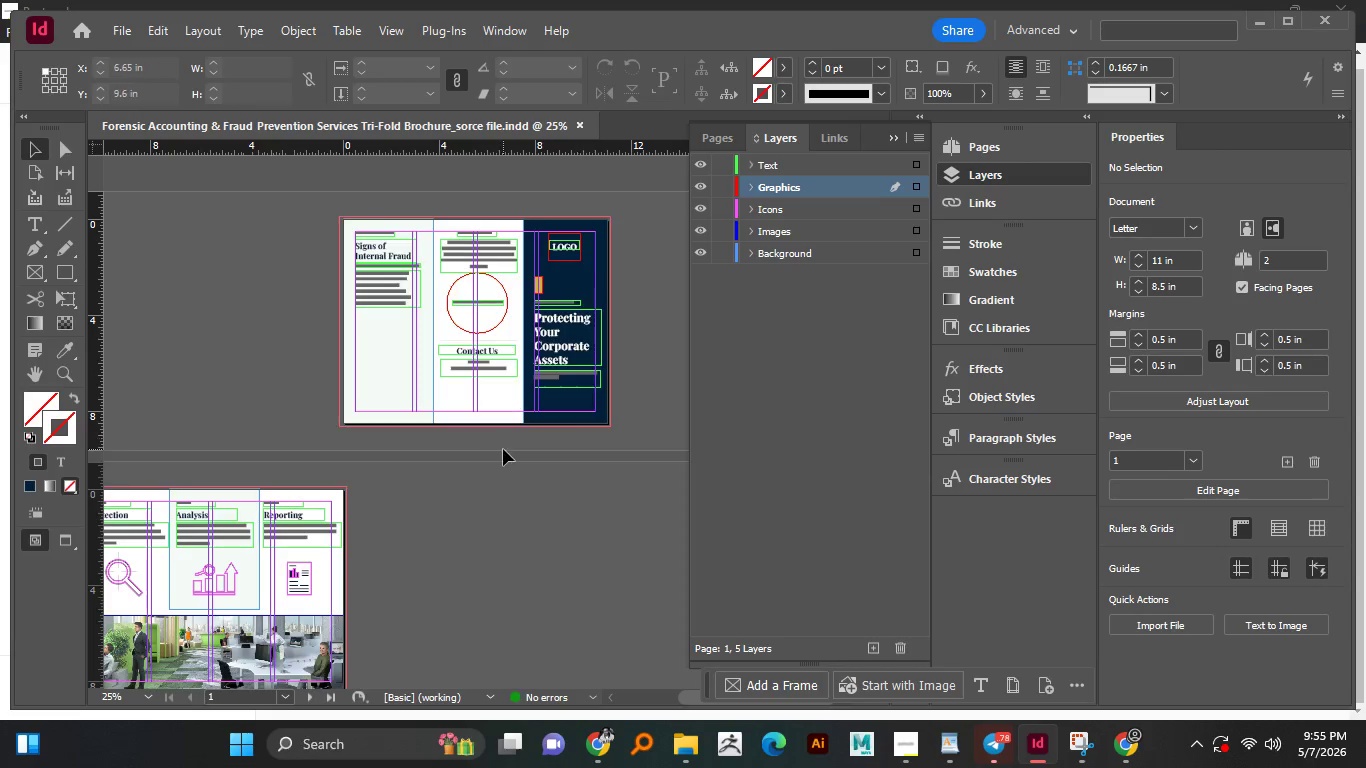 
hold_key(key=AltLeft, duration=0.69)
left_click_drag(start_coordinate=[496, 448], to_coordinate=[573, 389])
 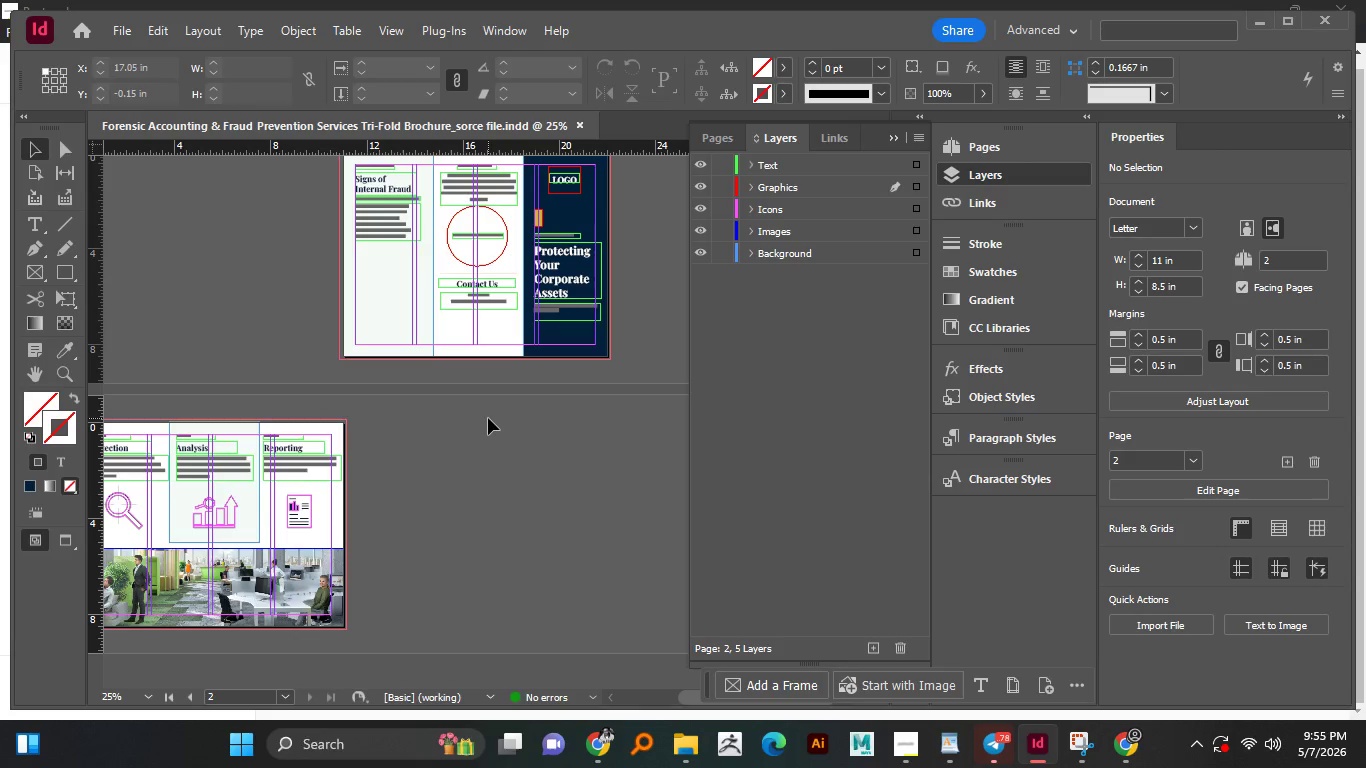 
scroll: coordinate [503, 449], scroll_direction: down, amount: 3.0
 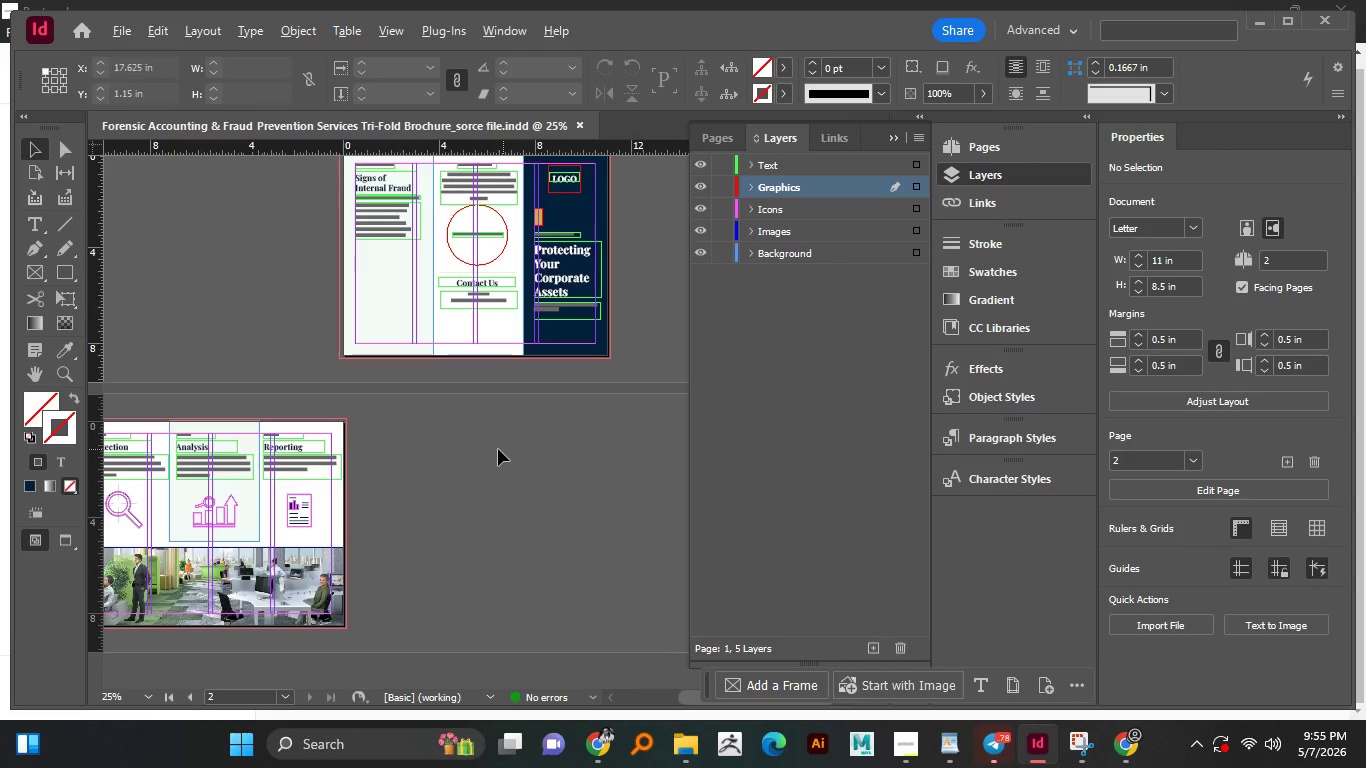 
hold_key(key=AltLeft, duration=0.44)
 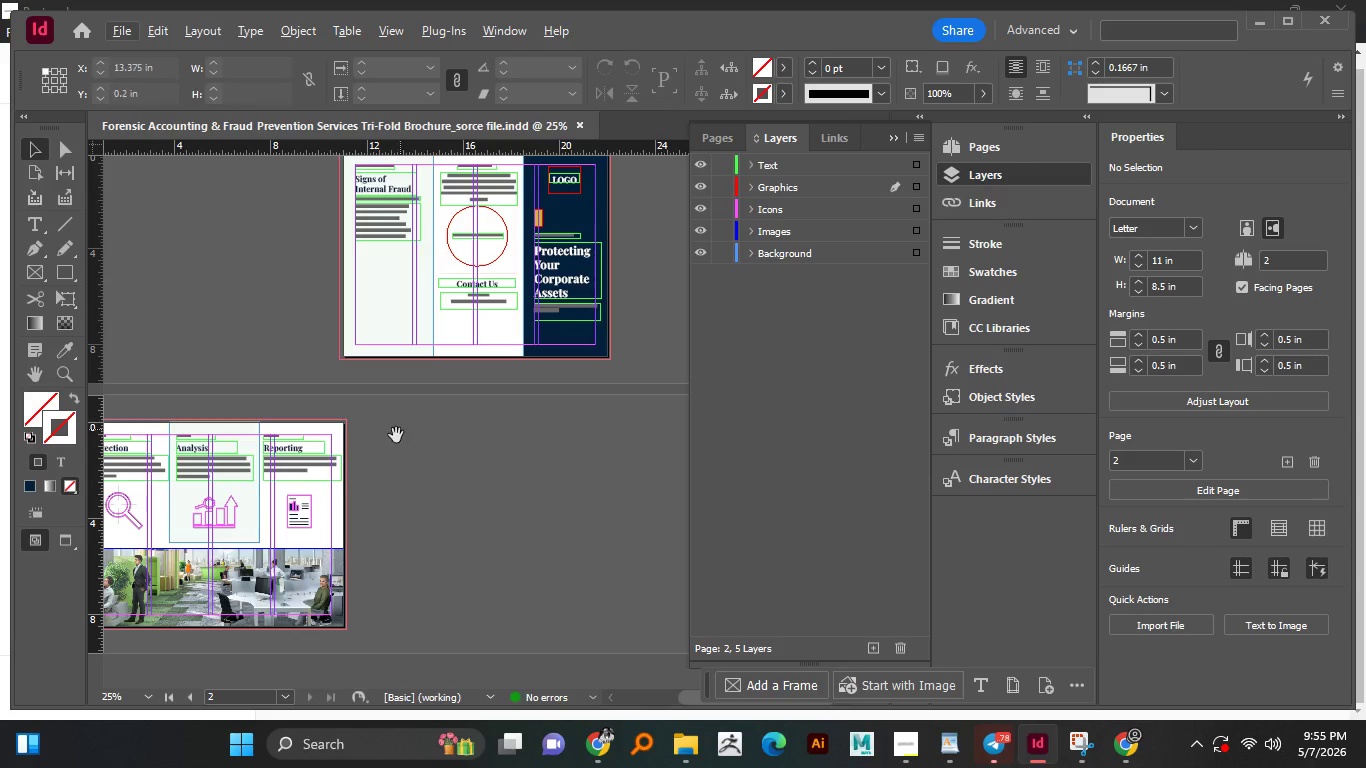 
hold_key(key=Space, duration=1.36)
 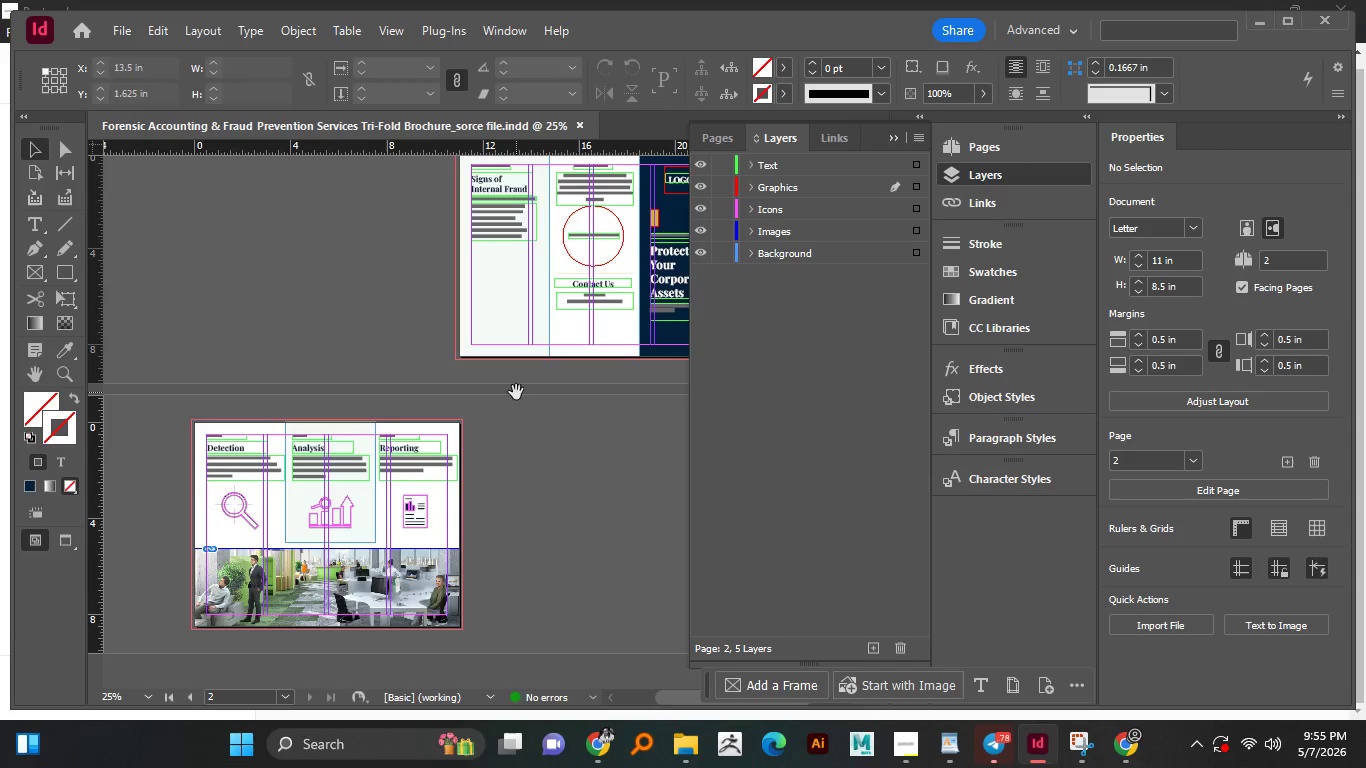 
left_click_drag(start_coordinate=[414, 437], to_coordinate=[511, 396])
 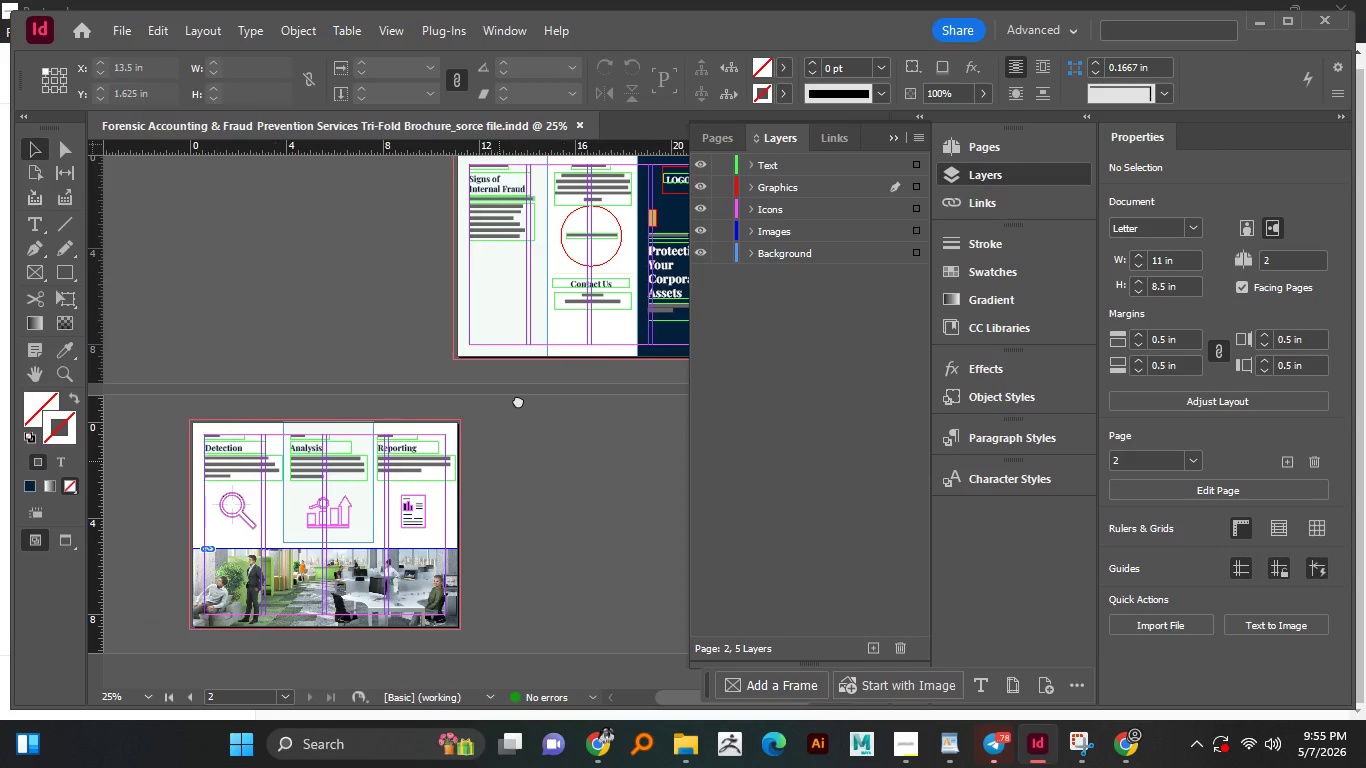 
left_click_drag(start_coordinate=[499, 461], to_coordinate=[519, 392])
 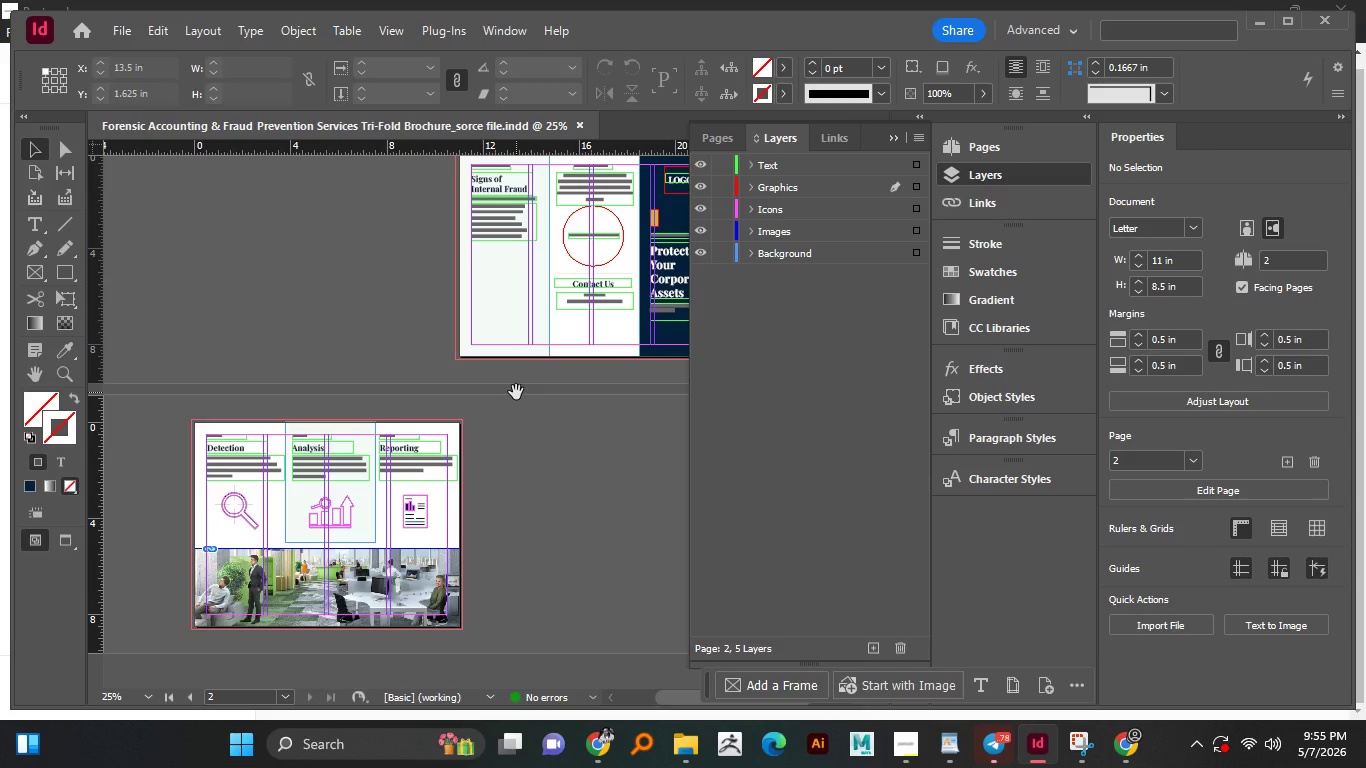 
scroll: coordinate [516, 393], scroll_direction: none, amount: 0.0
 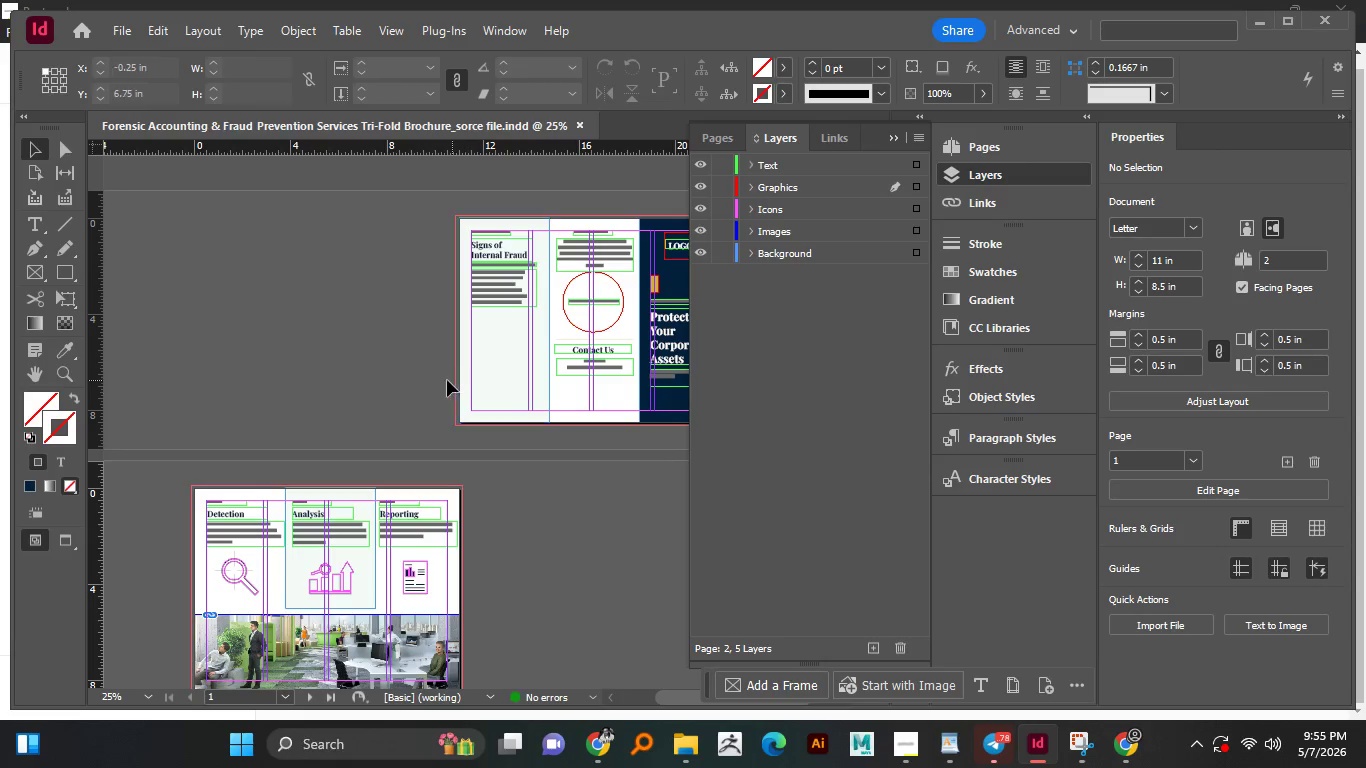 
hold_key(key=Space, duration=1.52)
 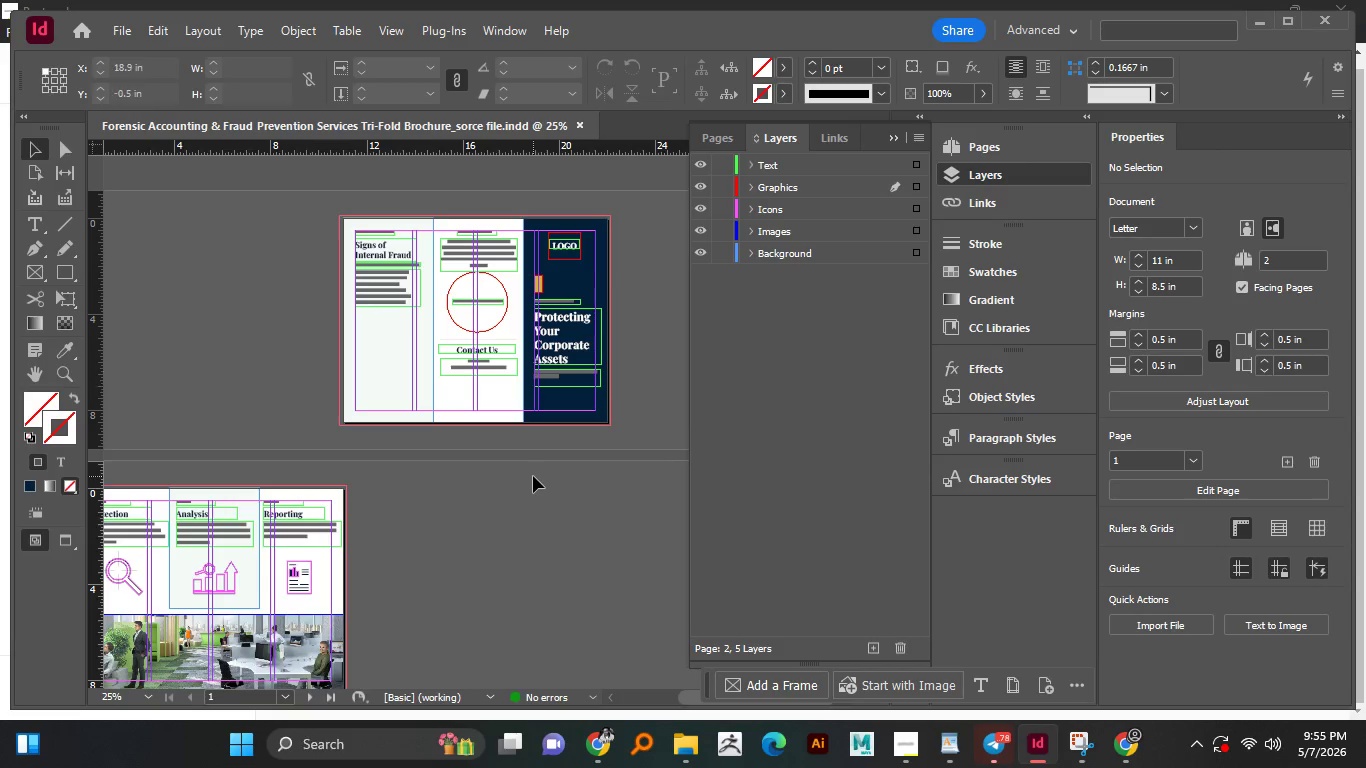 
left_click_drag(start_coordinate=[411, 372], to_coordinate=[333, 407])
 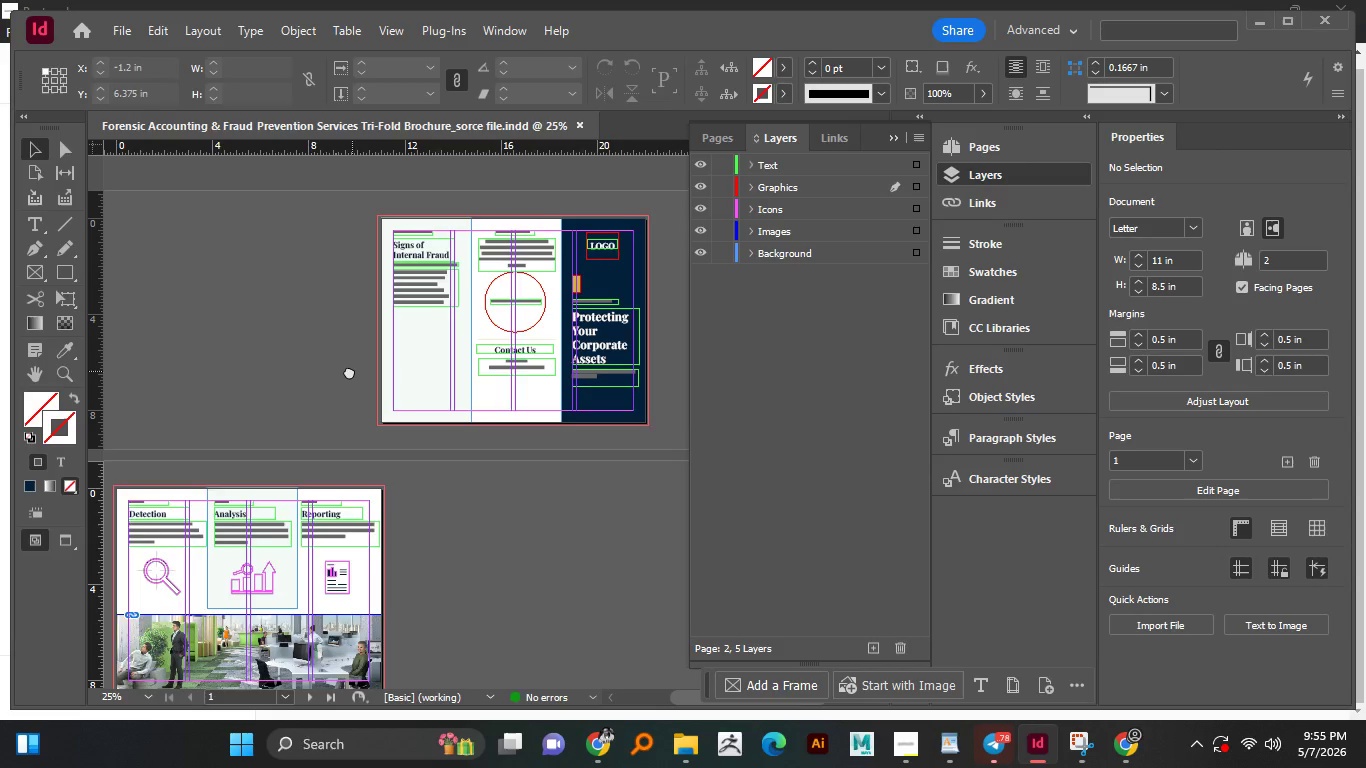 
left_click_drag(start_coordinate=[352, 371], to_coordinate=[310, 386])
 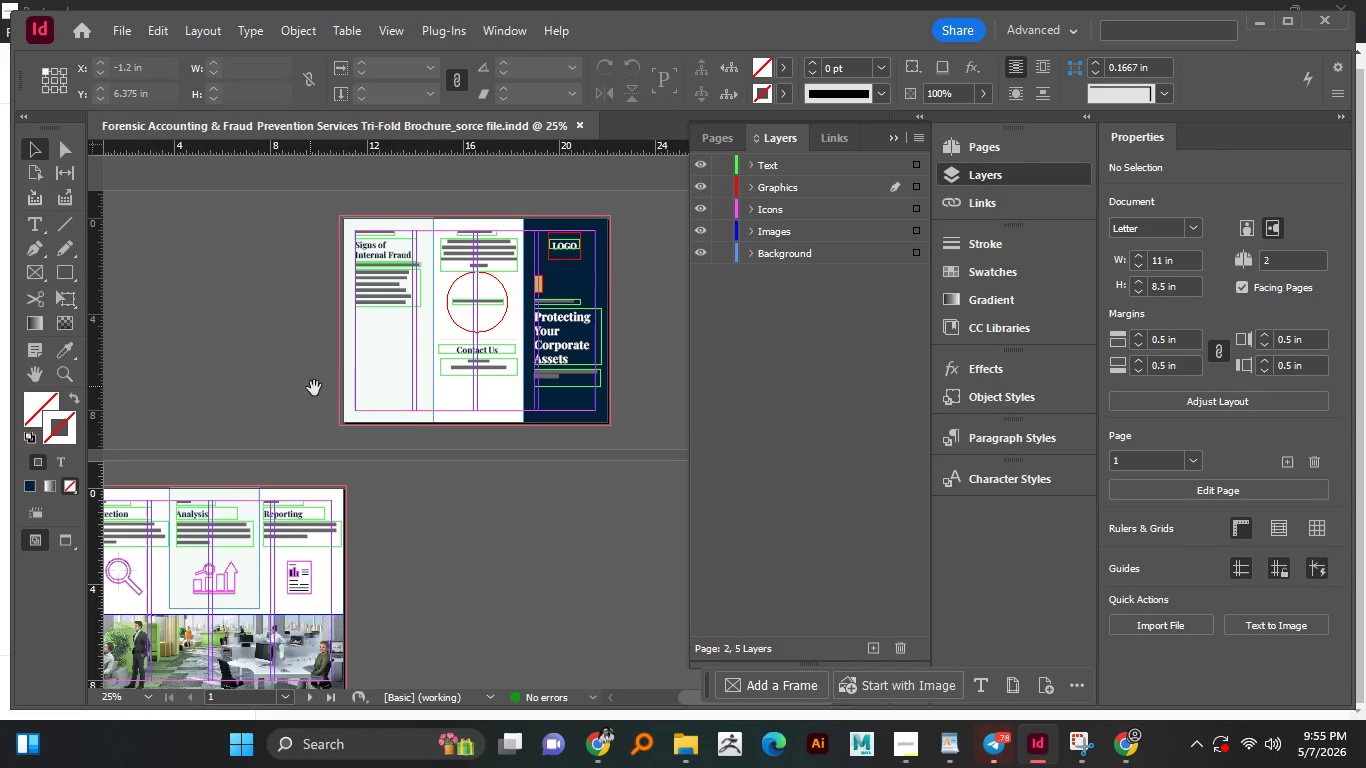 
key(Space)
 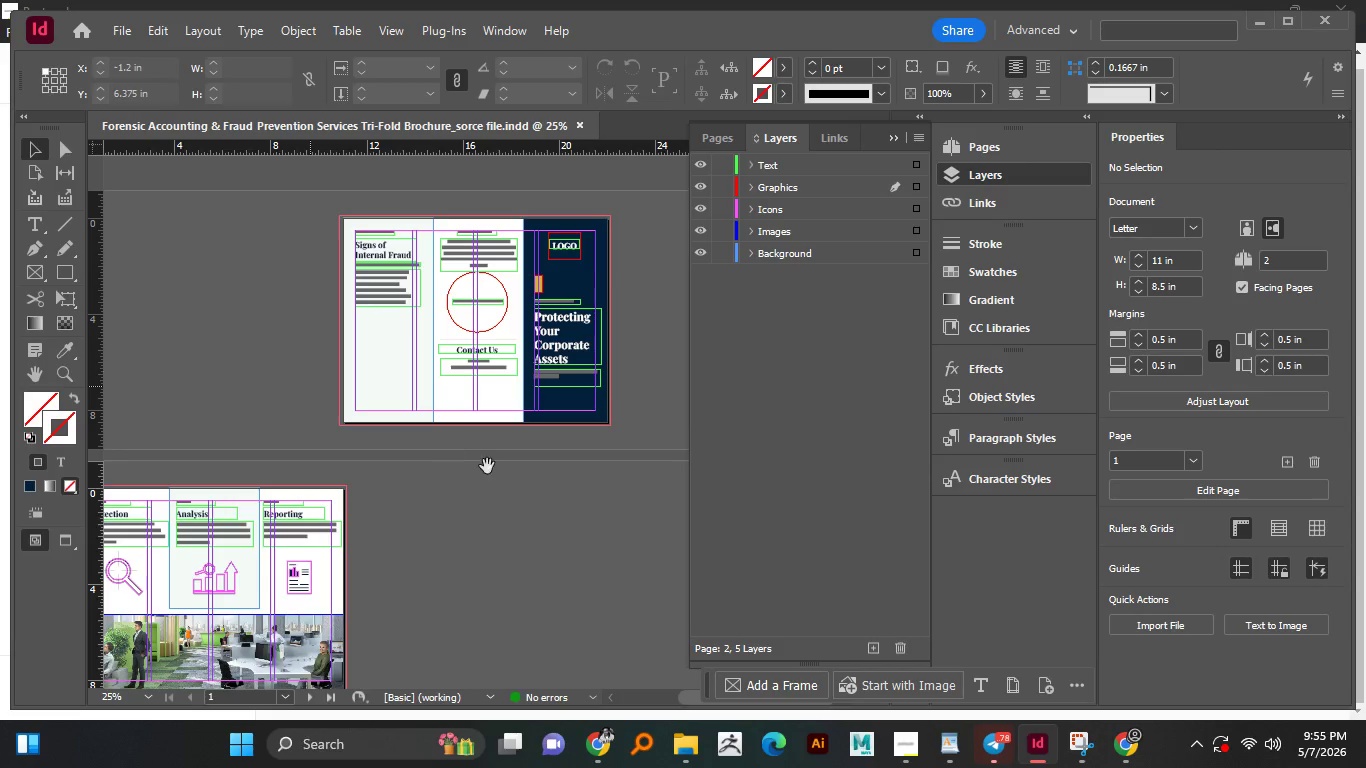 
scroll: coordinate [533, 476], scroll_direction: up, amount: 4.0
 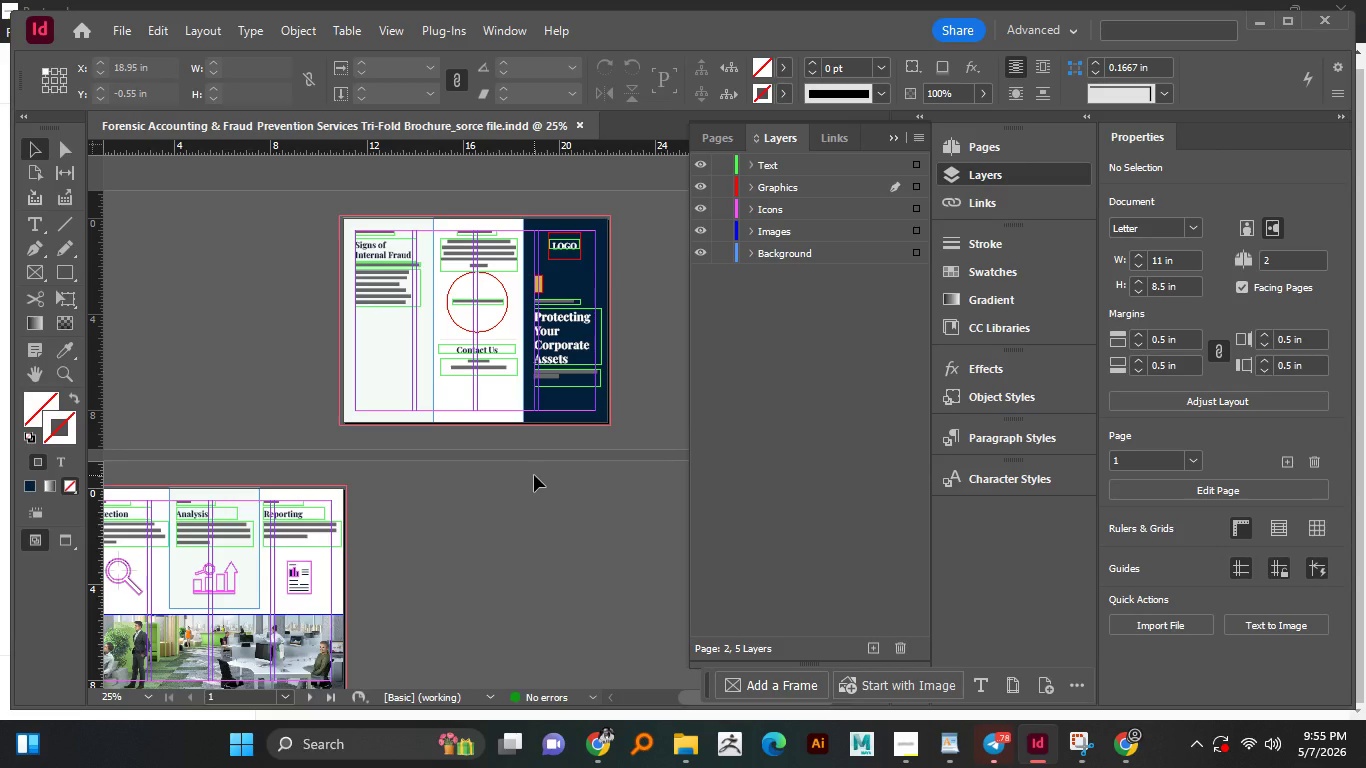 
hold_key(key=Space, duration=1.41)
 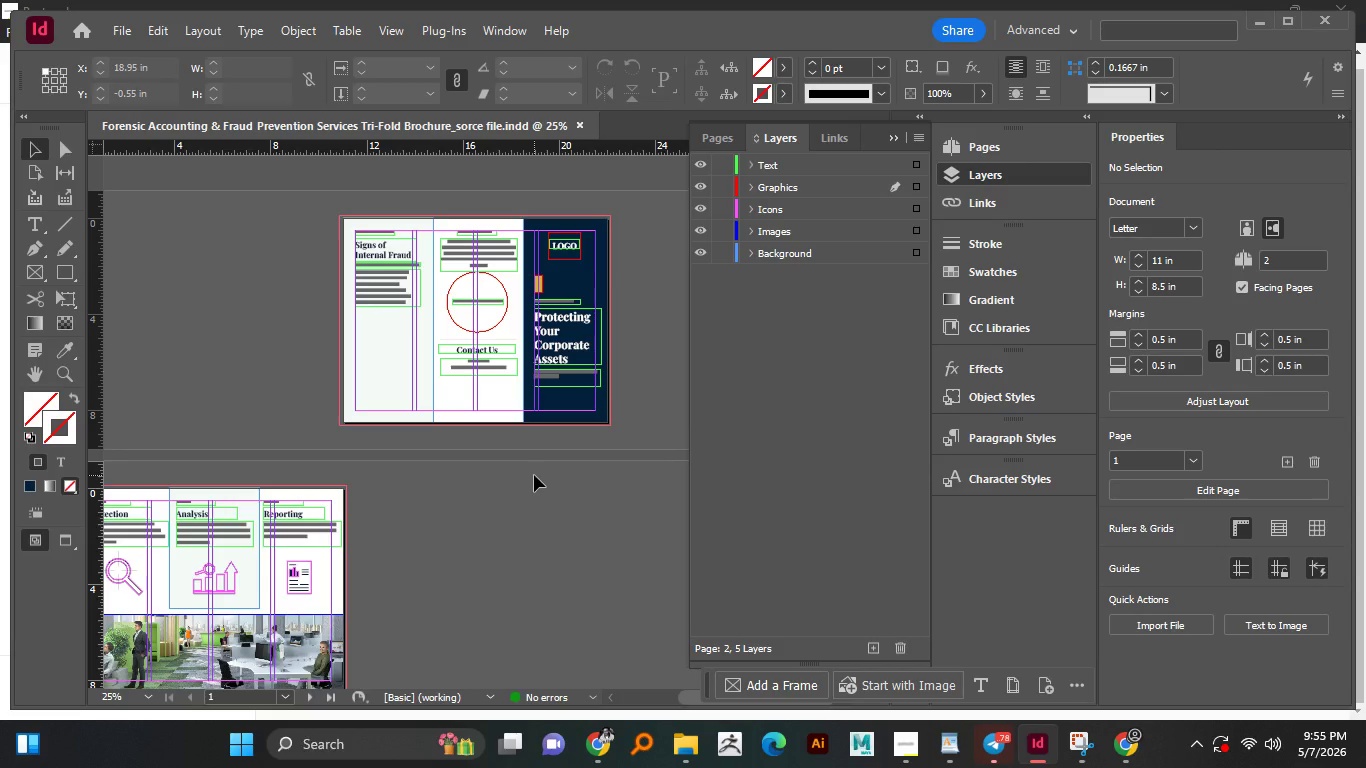 
scroll: coordinate [534, 475], scroll_direction: up, amount: 1.0
 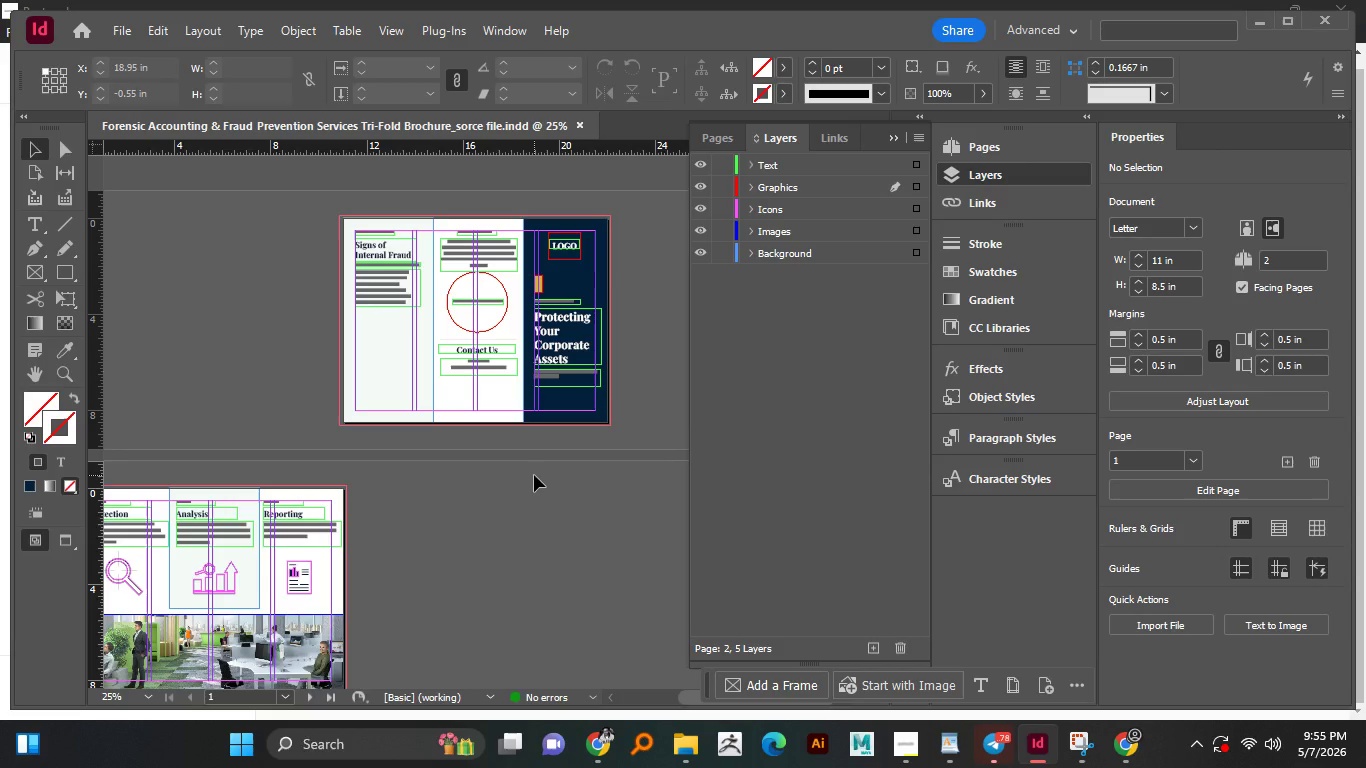 
hold_key(key=Space, duration=0.83)
 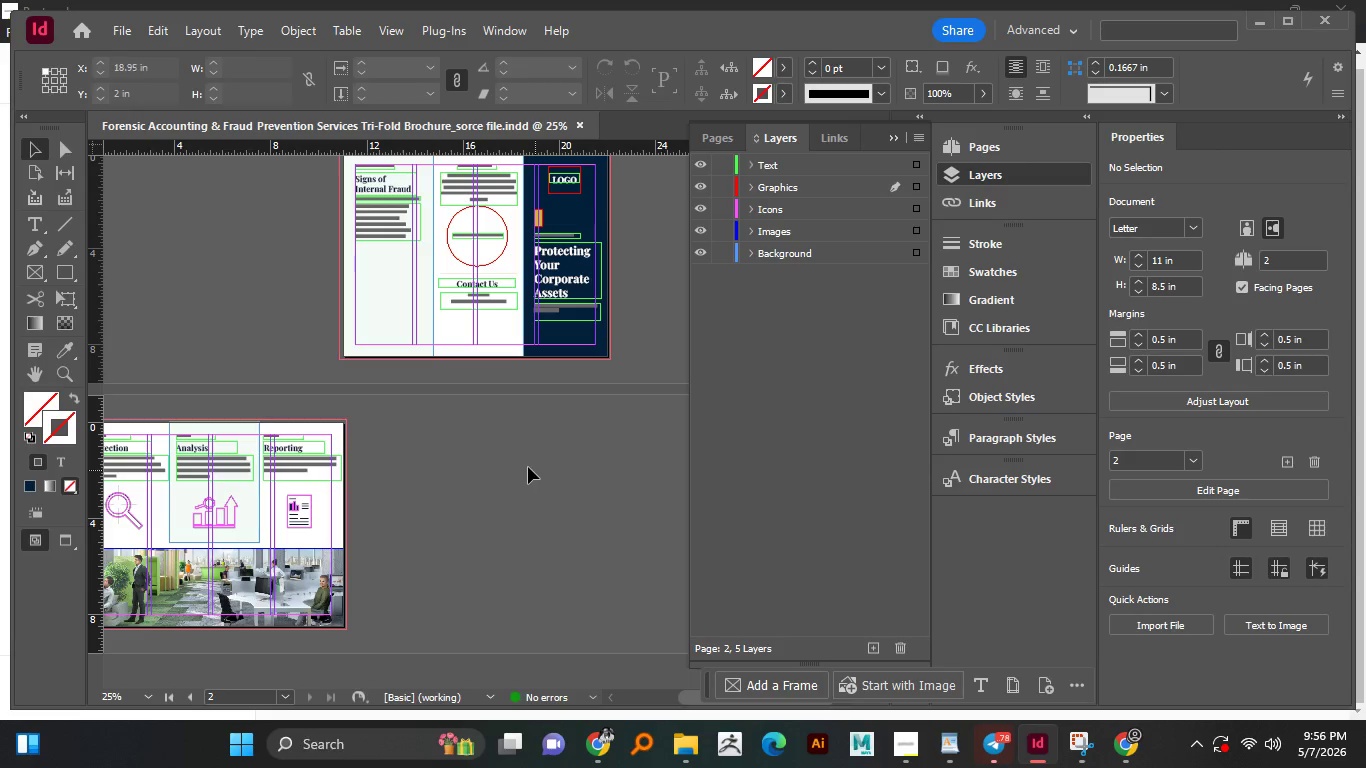 
hold_key(key=AltLeft, duration=1.24)
 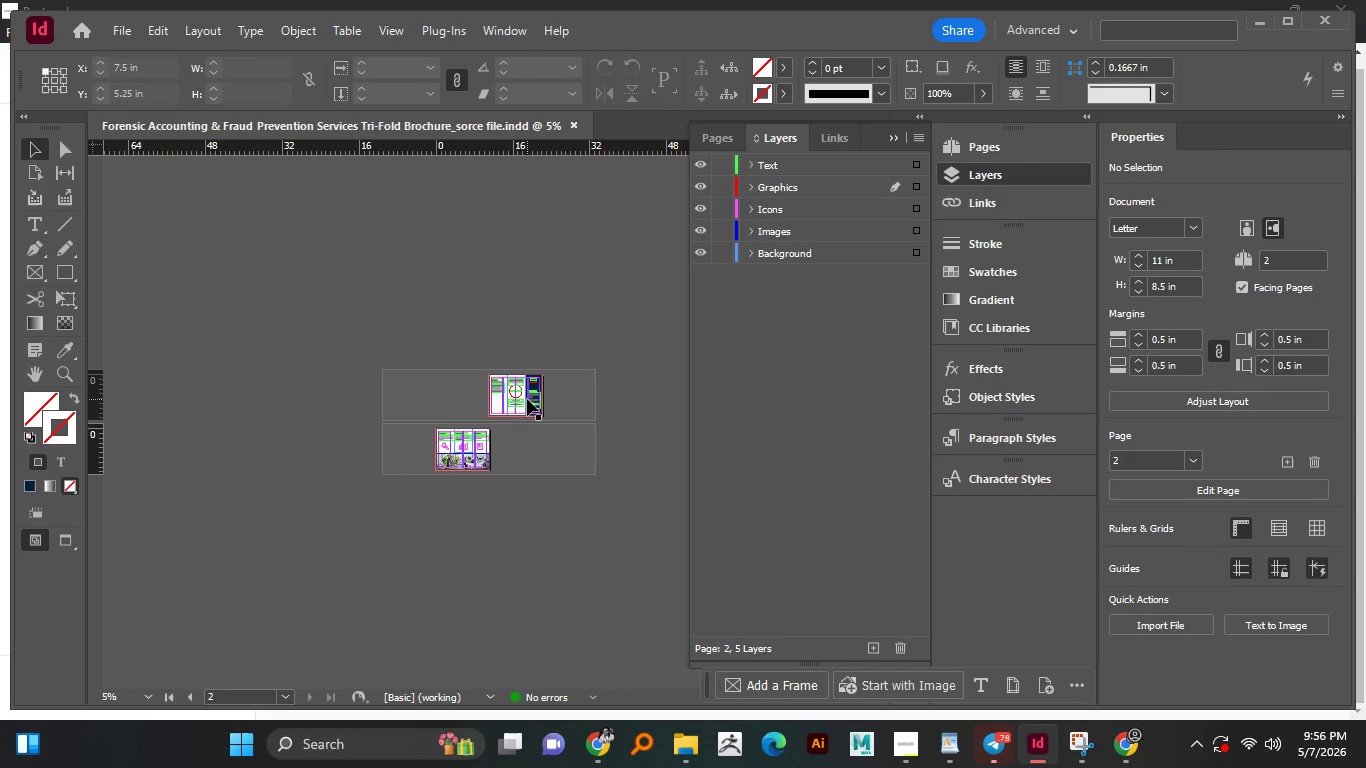 
scroll: coordinate [508, 458], scroll_direction: down, amount: 4.0
 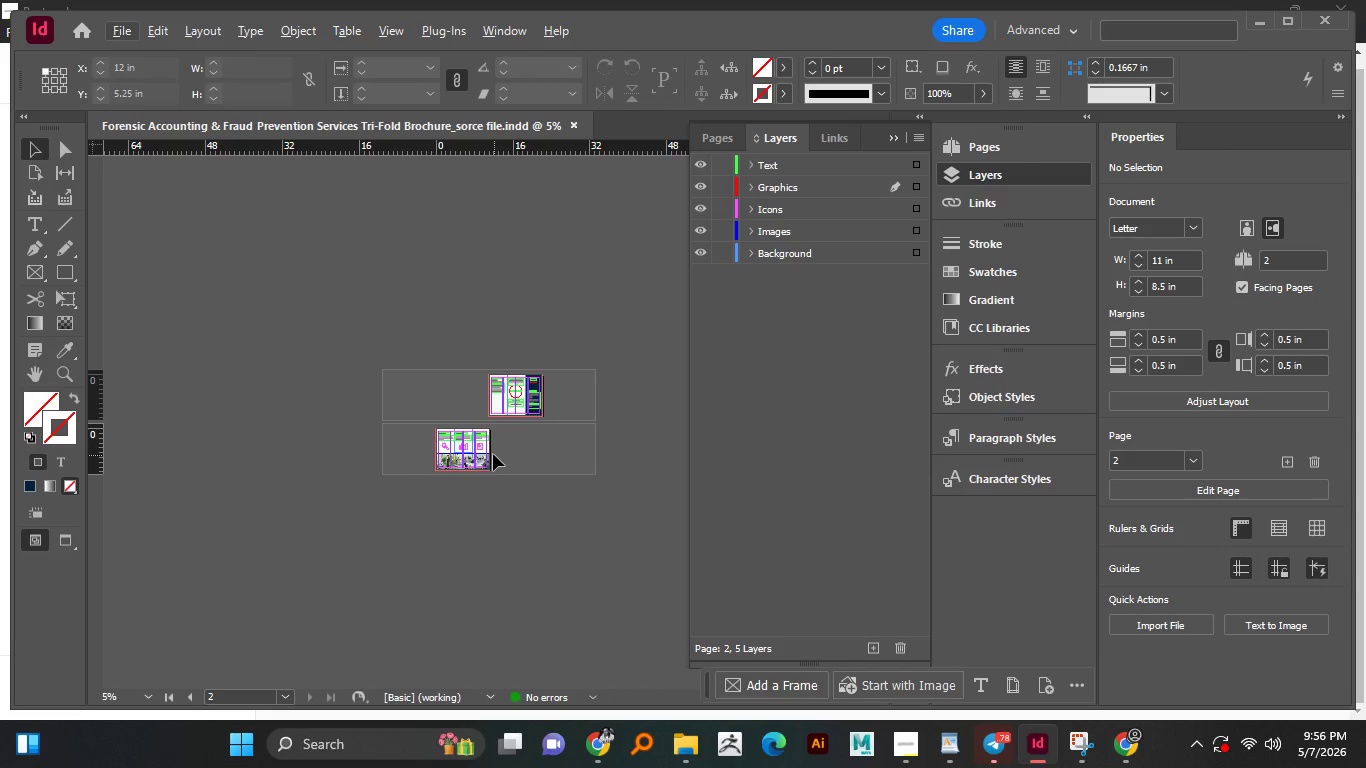 
hold_key(key=AltLeft, duration=1.52)
scroll: coordinate [527, 399], scroll_direction: up, amount: 1.0
 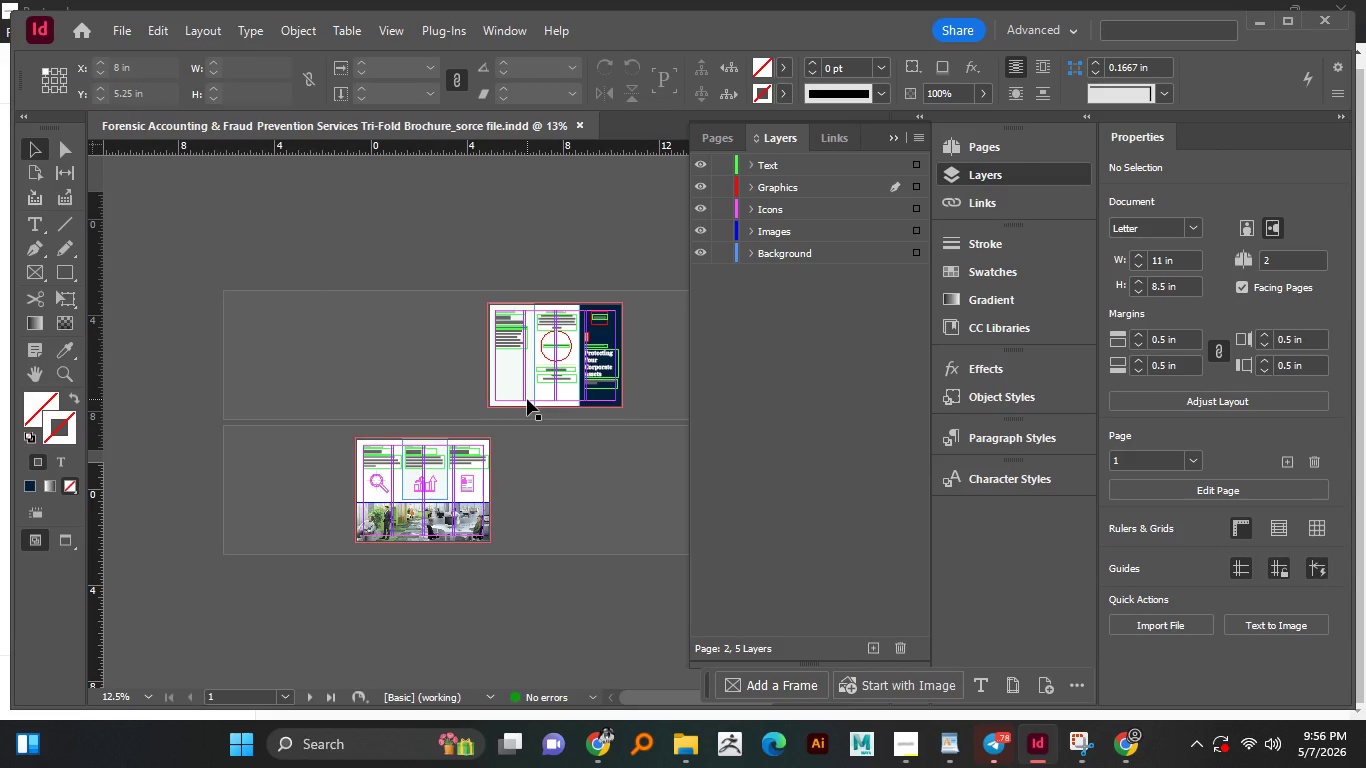 
hold_key(key=AltLeft, duration=0.78)
scroll: coordinate [527, 399], scroll_direction: down, amount: 1.0
 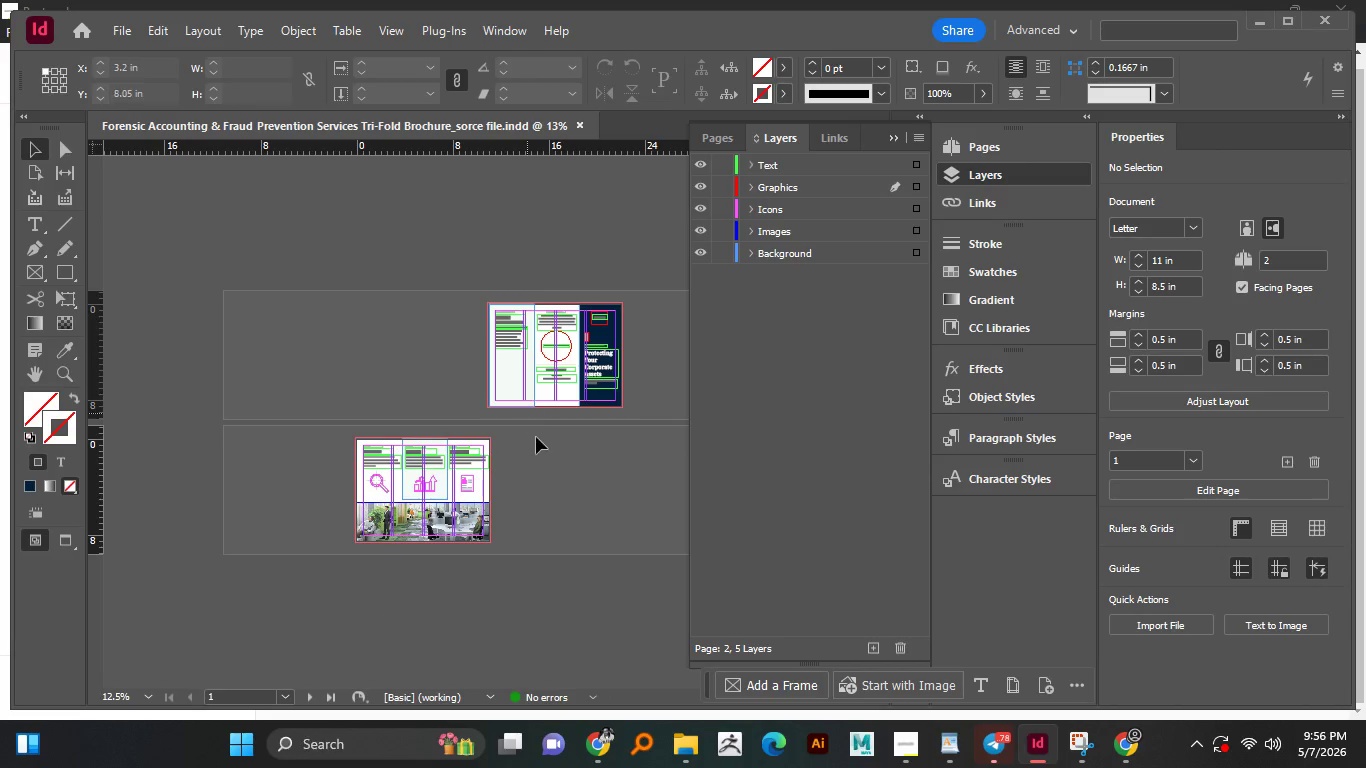 
hold_key(key=Space, duration=1.06)
 